 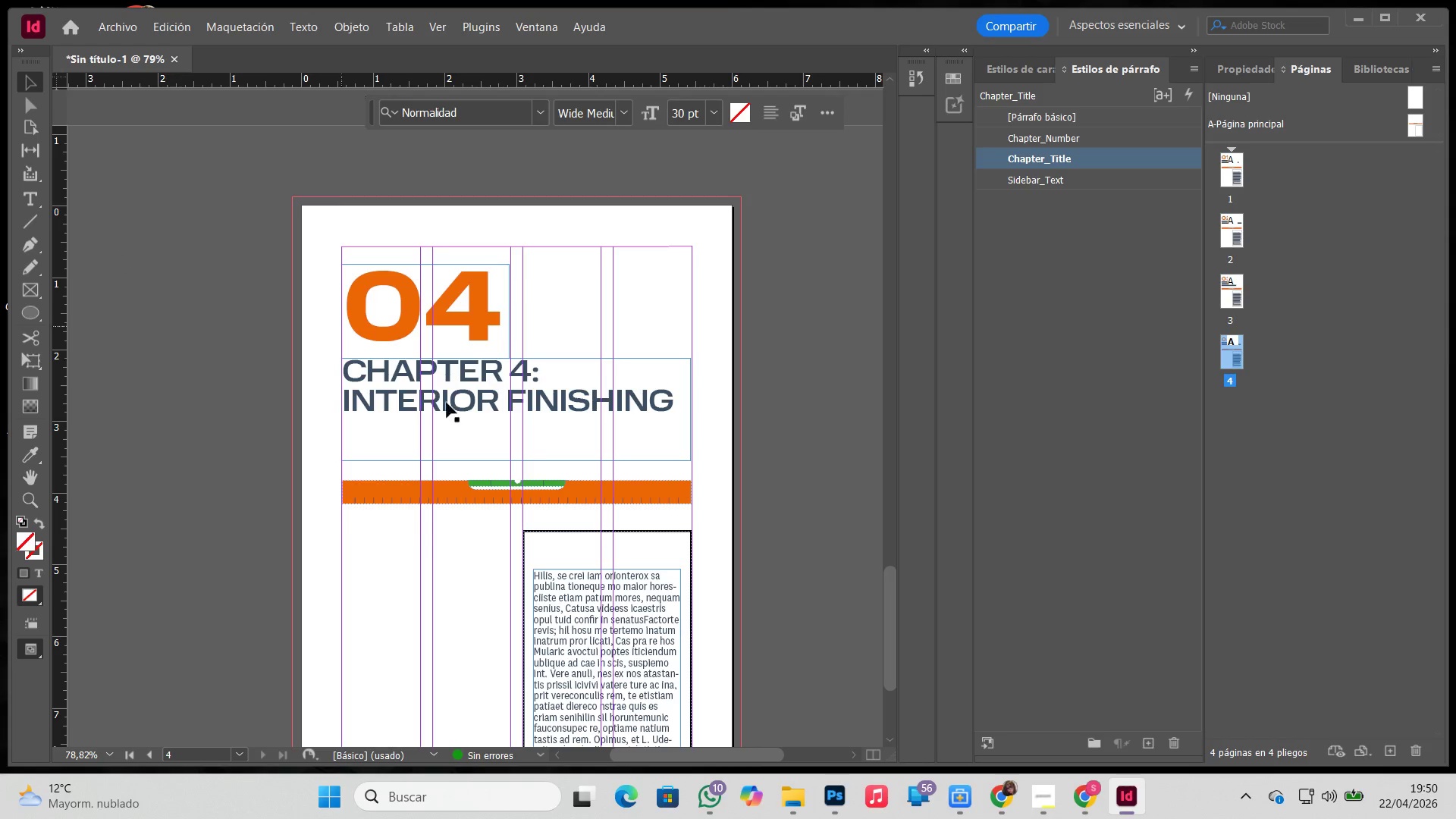 
left_click_drag(start_coordinate=[512, 464], to_coordinate=[515, 460])
 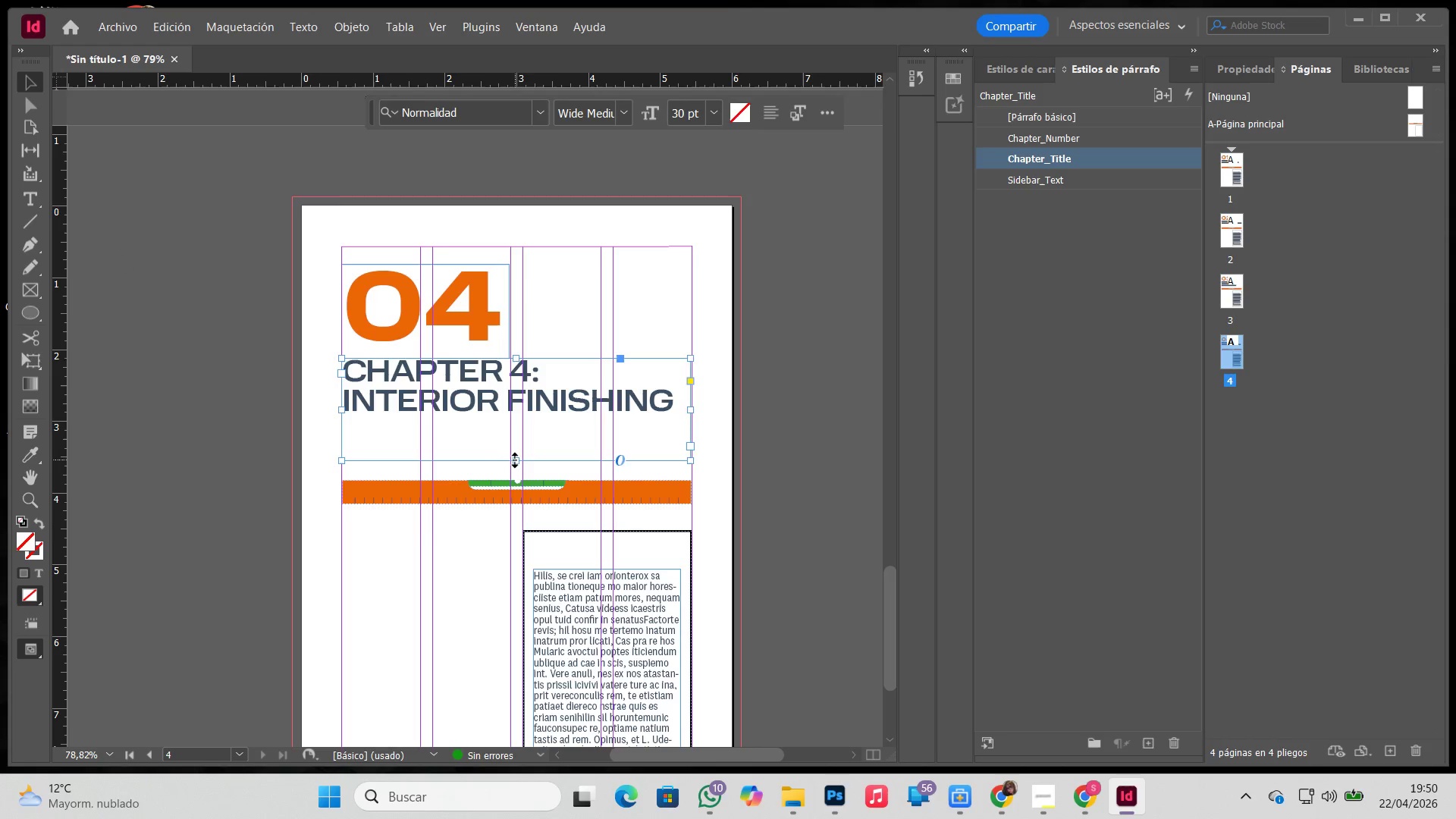 
left_click_drag(start_coordinate=[515, 460], to_coordinate=[517, 430])
 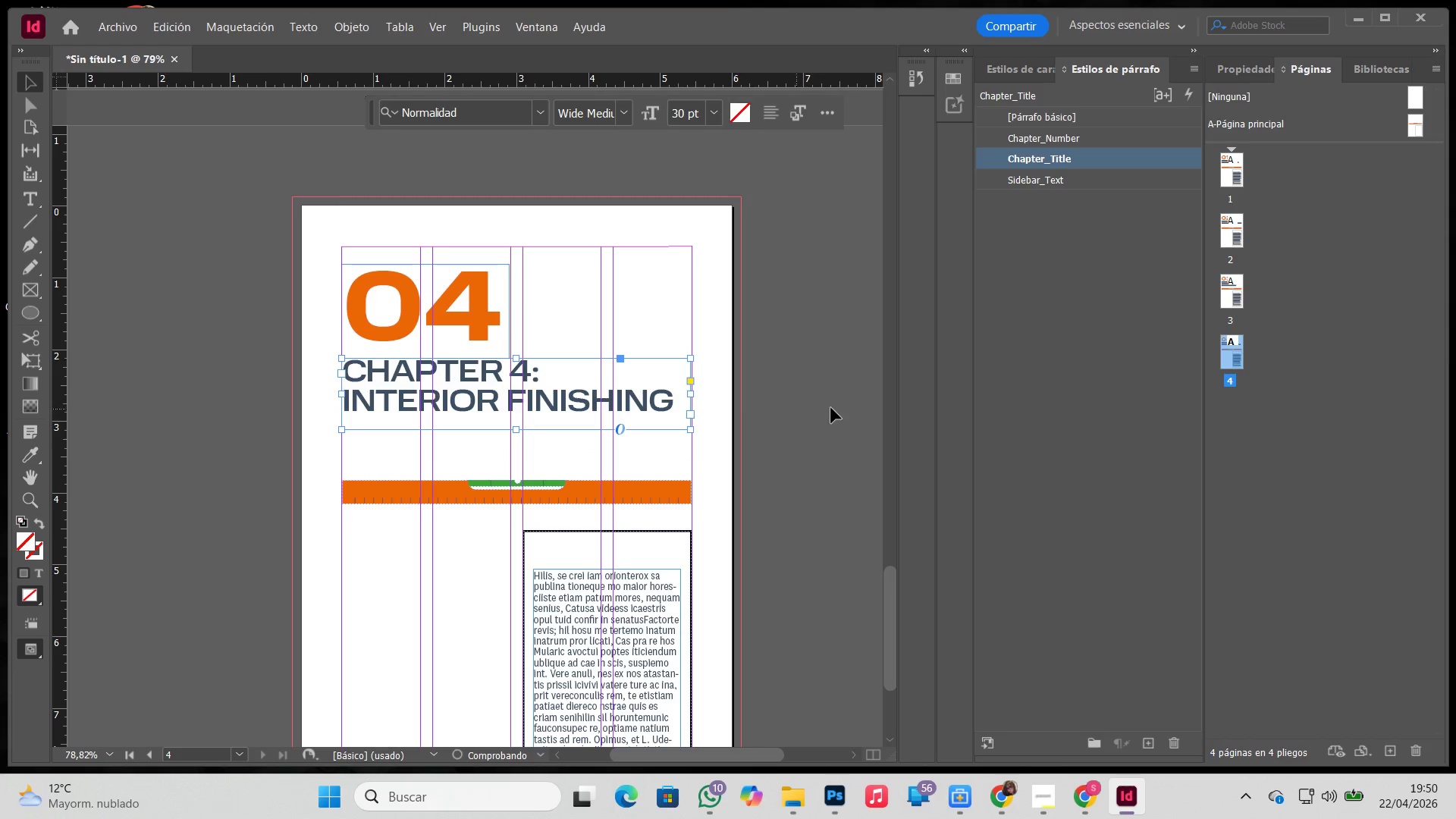 
left_click([831, 408])
 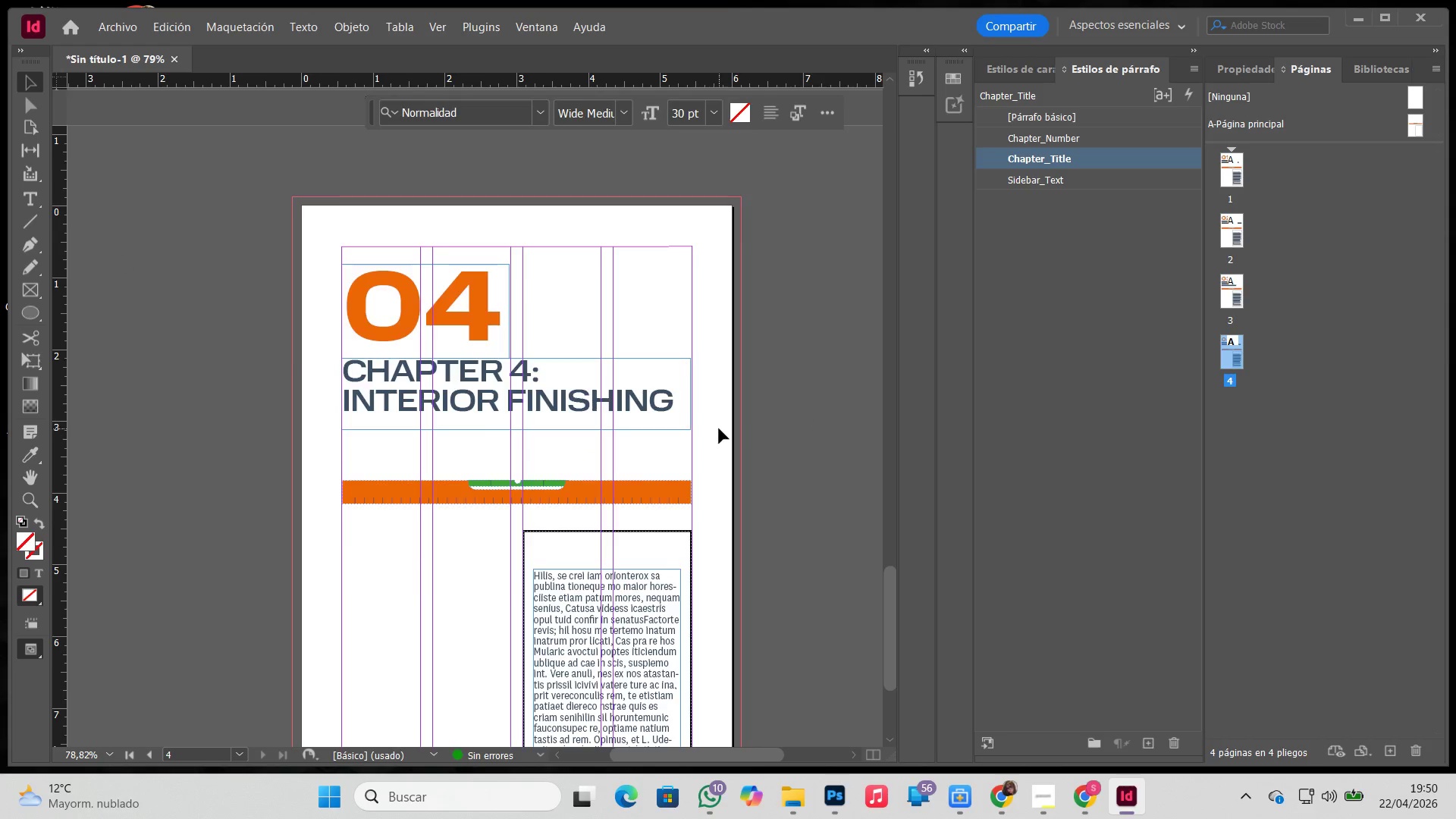 
scroll: coordinate [604, 488], scroll_direction: up, amount: 4.0
 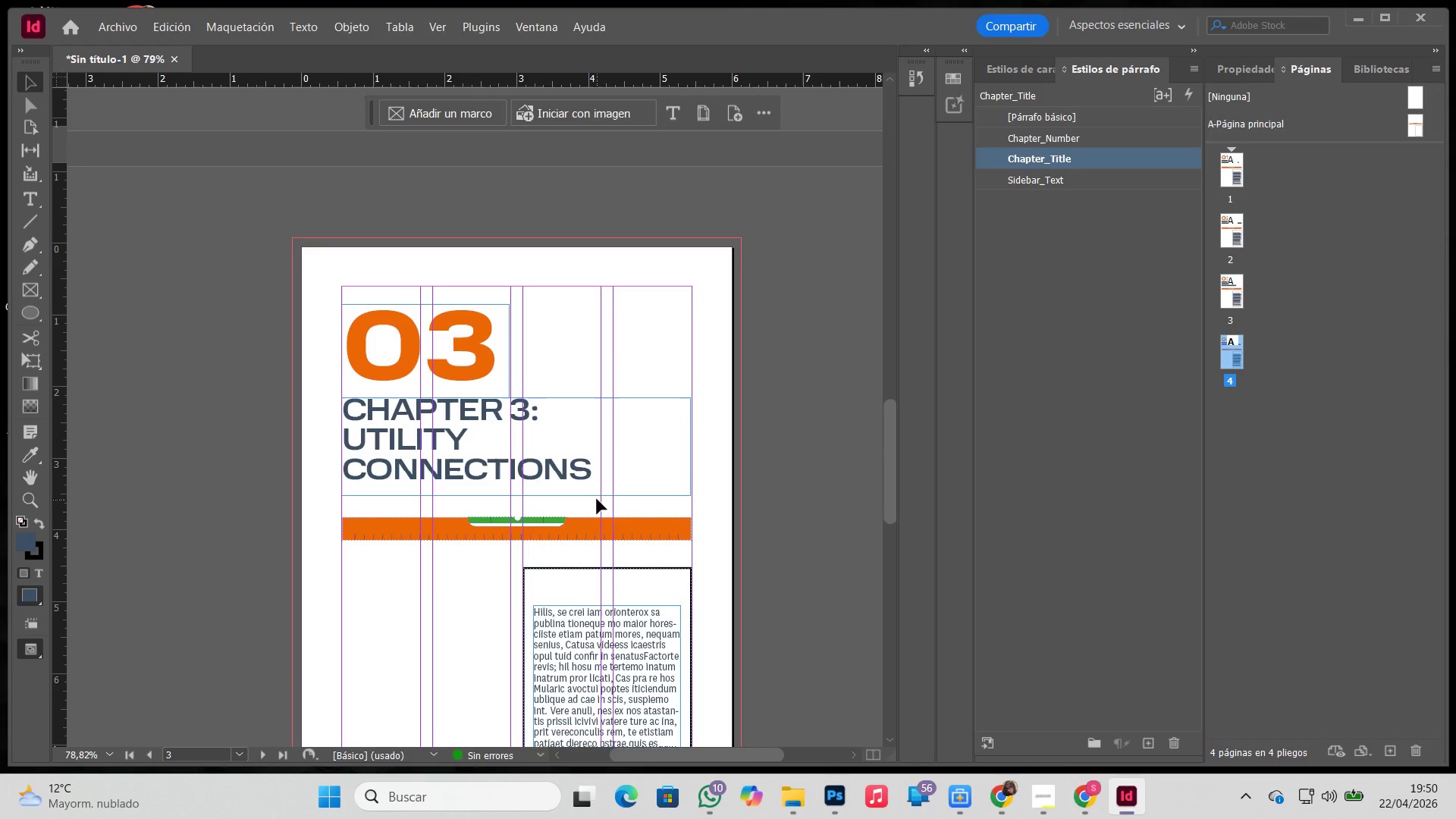 
left_click([597, 497])
 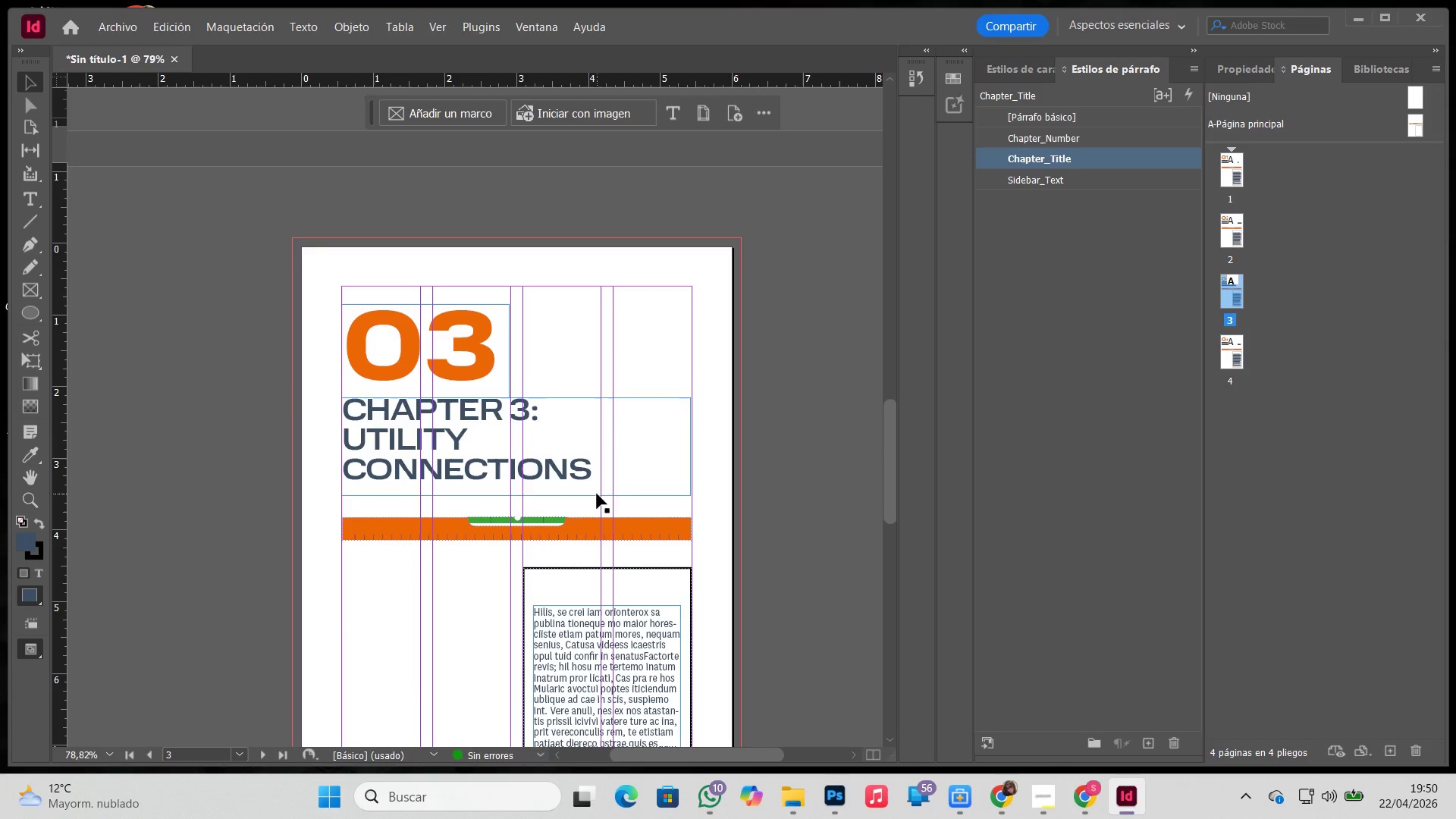 
left_click([597, 494])
 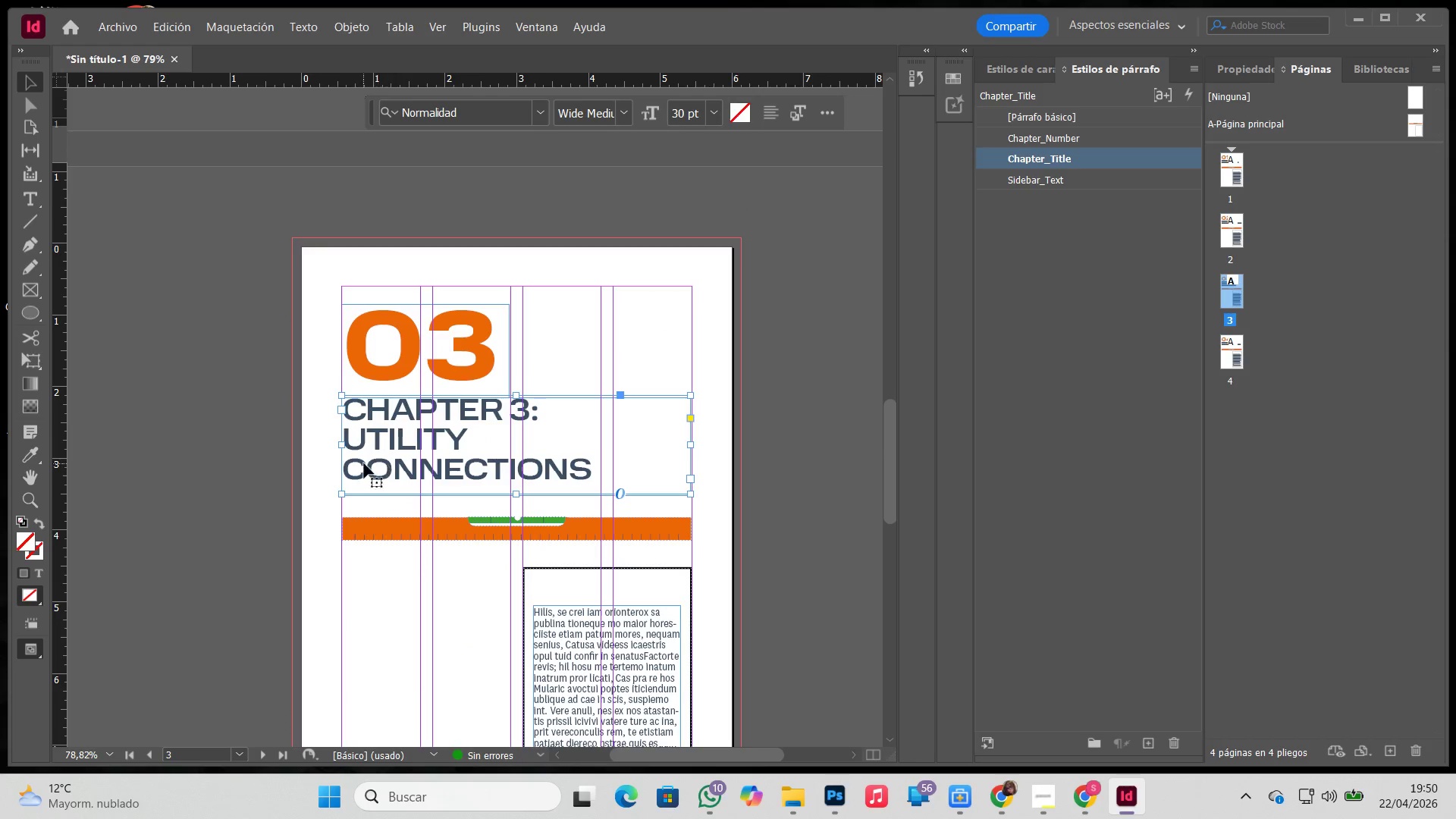 
key(T)
 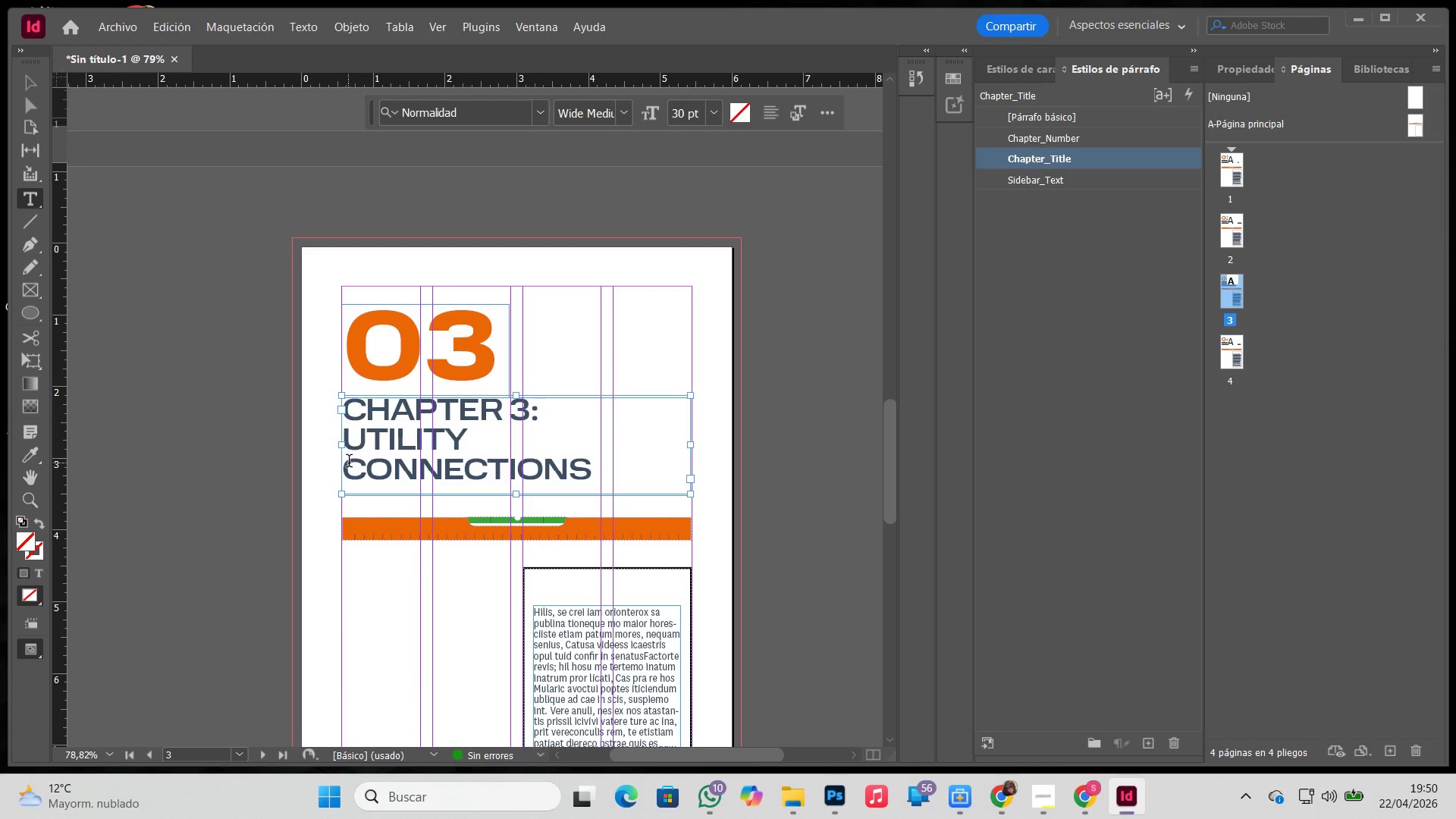 
left_click([348, 463])
 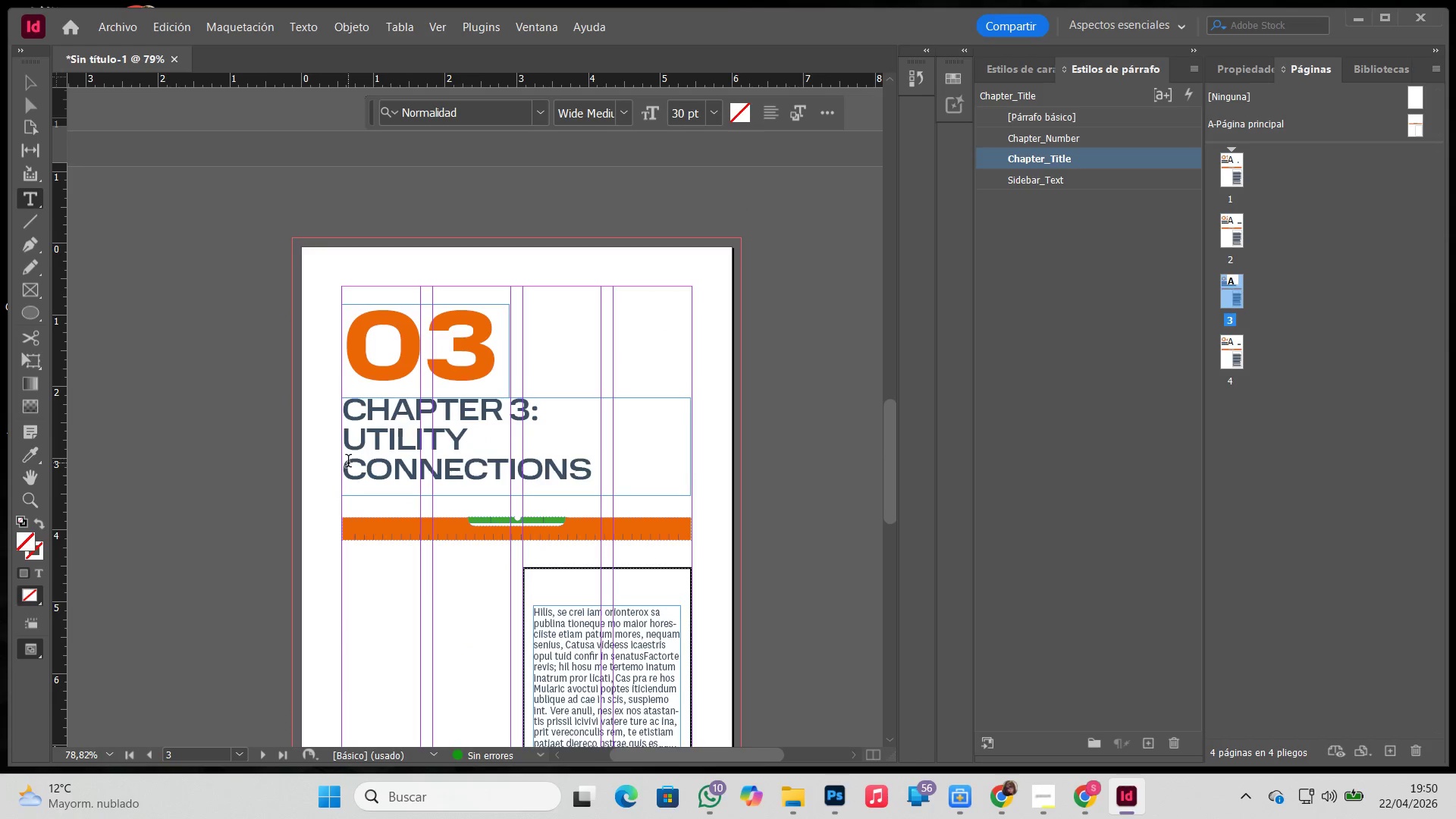 
key(Backspace)
 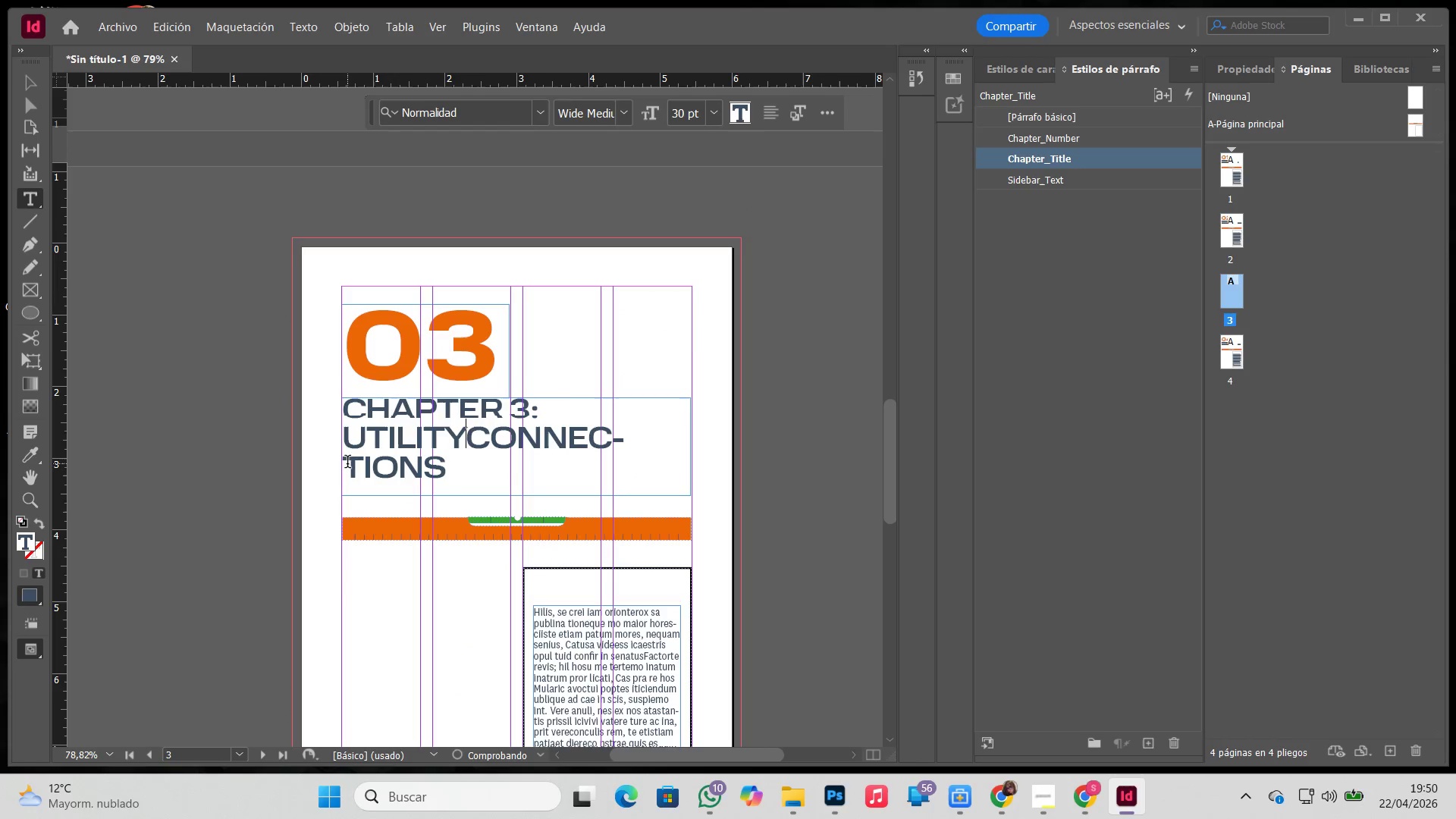 
key(Space)
 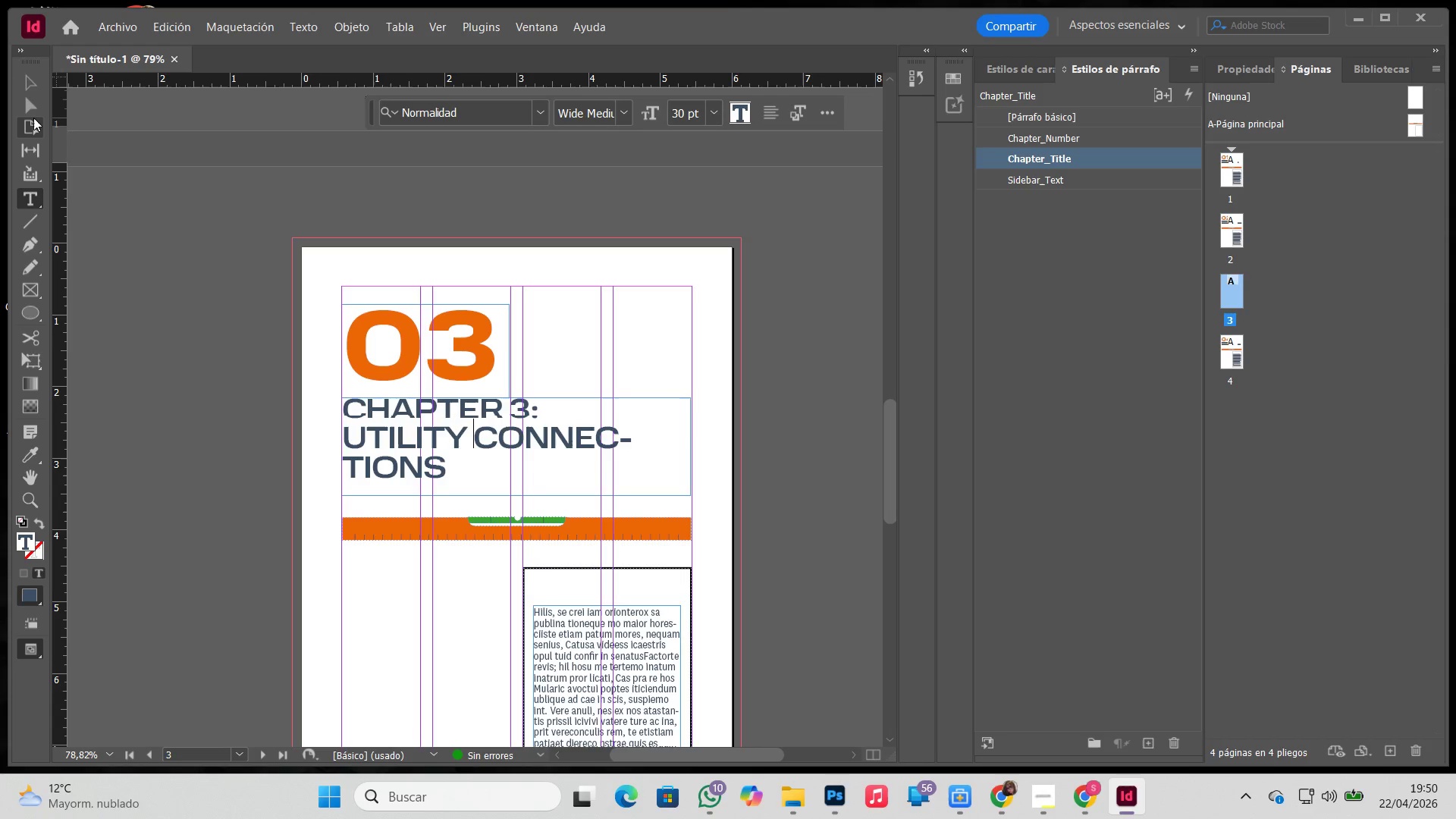 
key(Control+ControlLeft)
 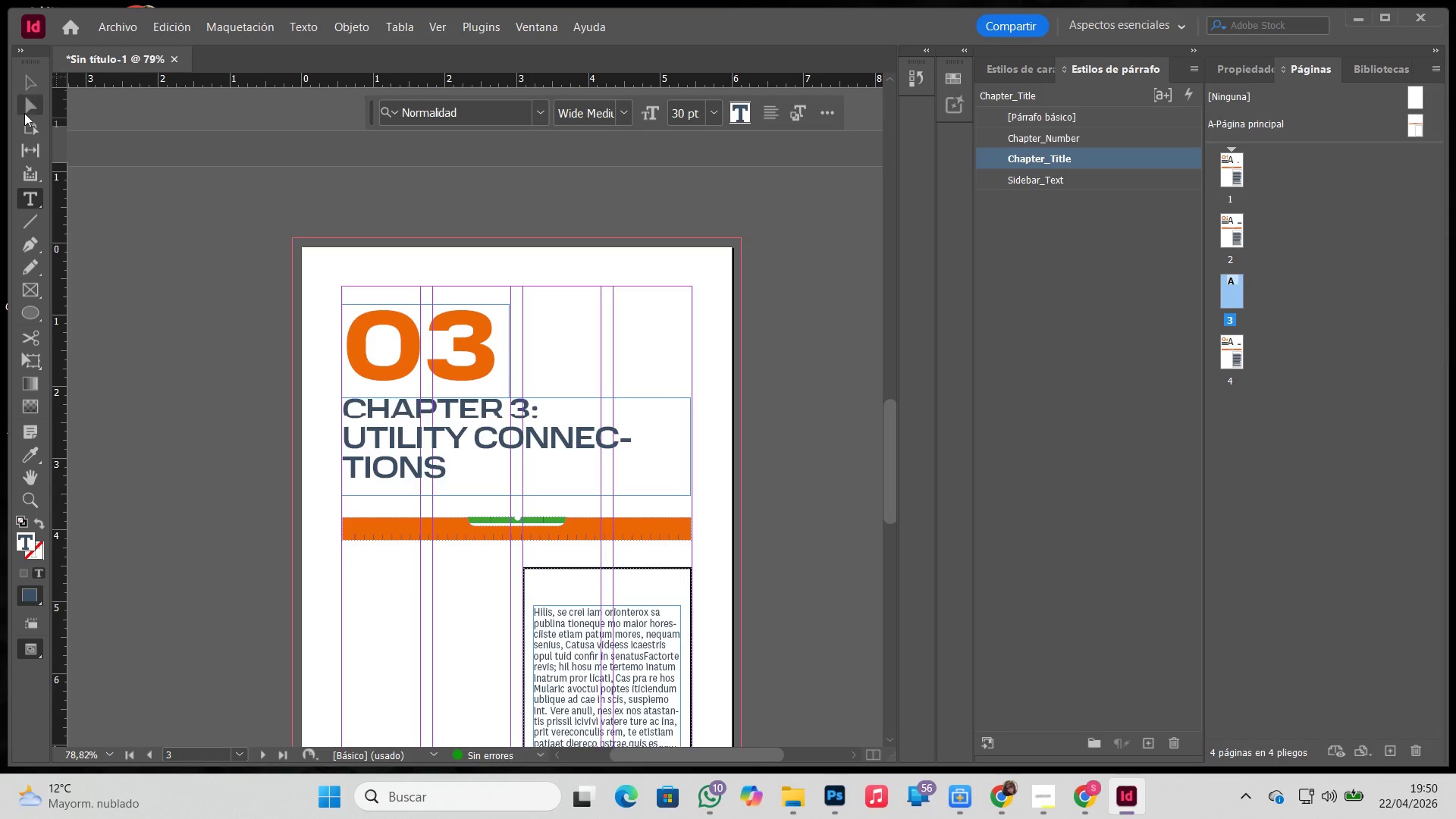 
key(Control+Z)
 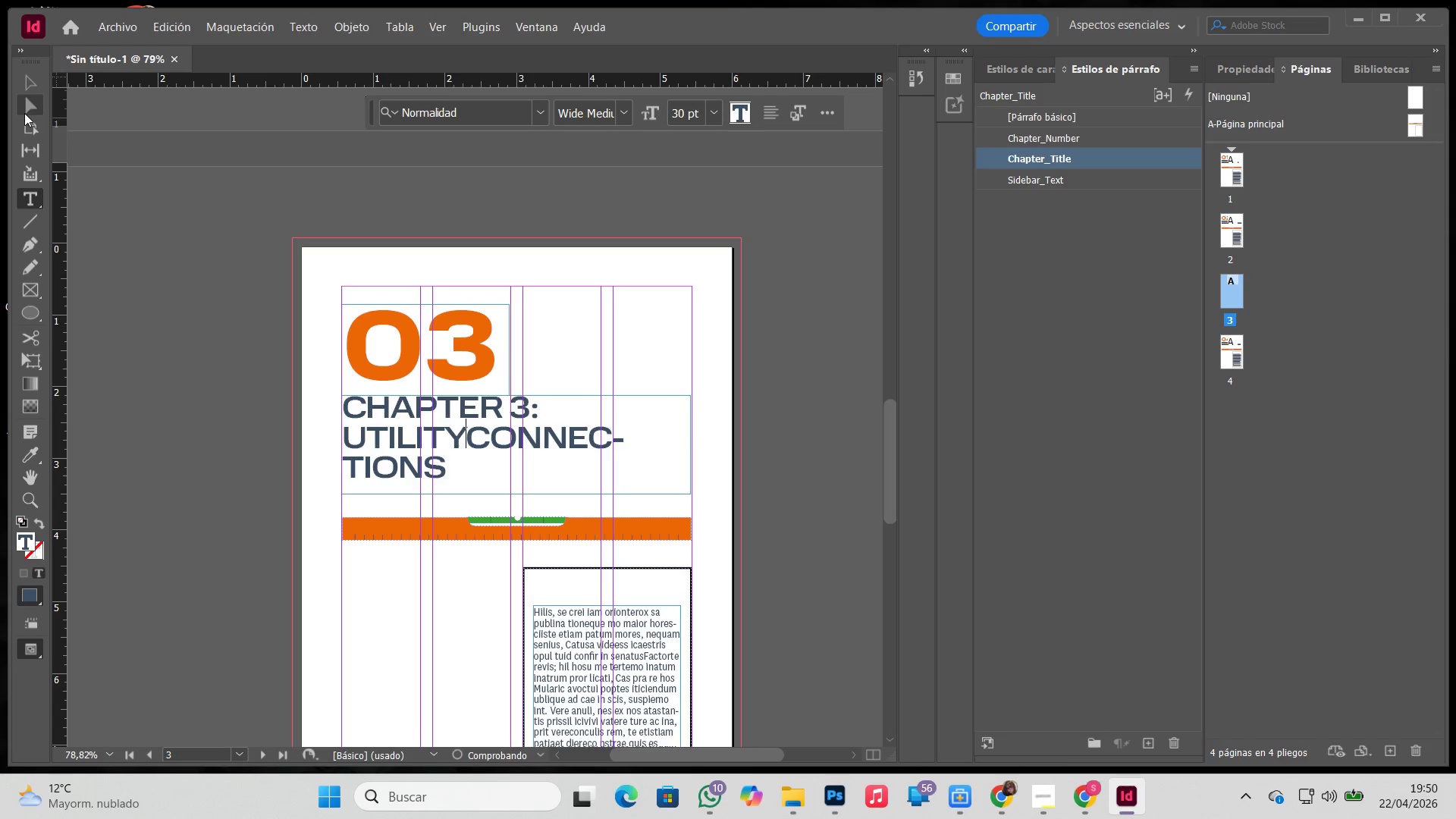 
key(Control+ControlLeft)
 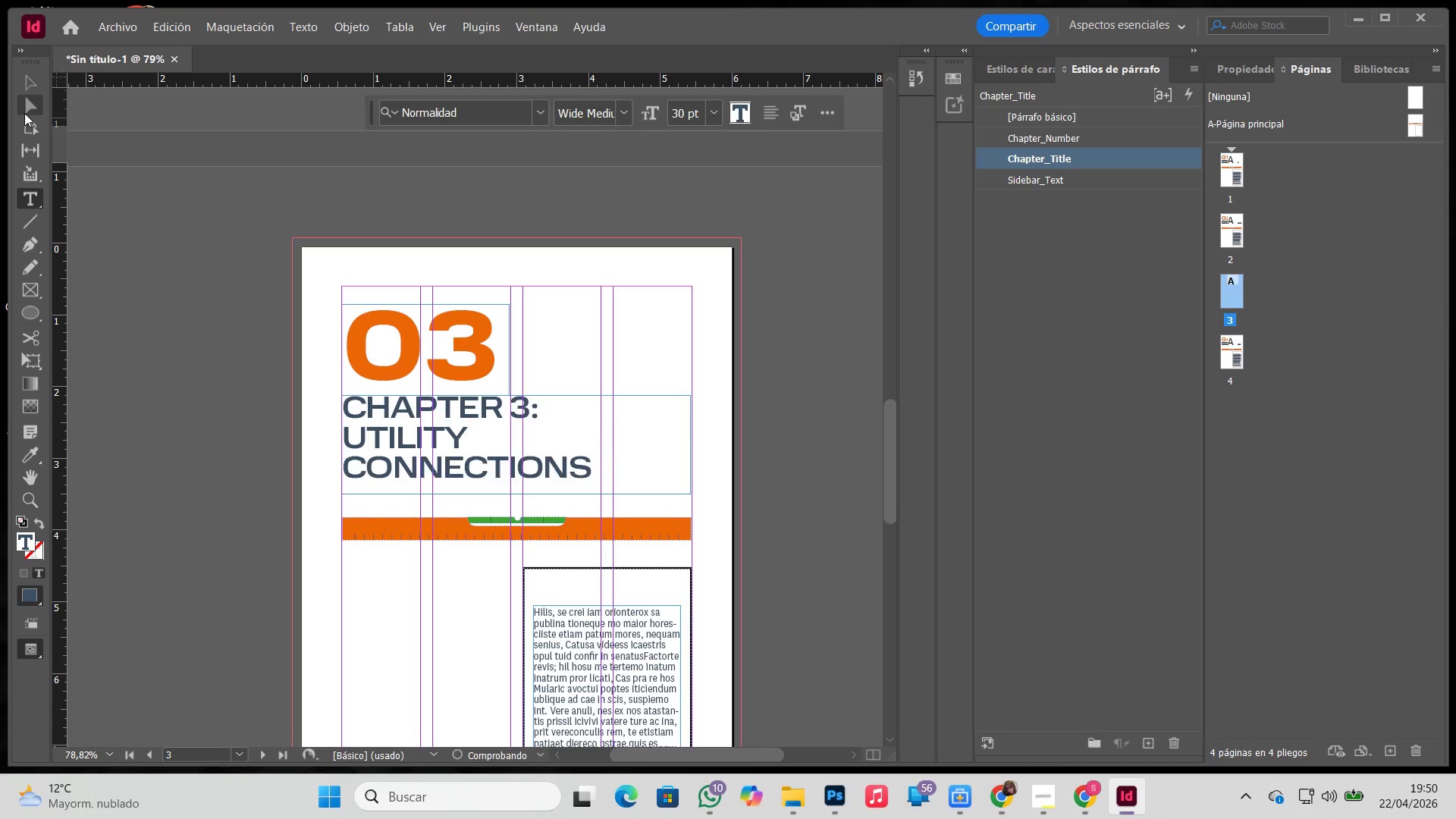 
key(Control+Z)
 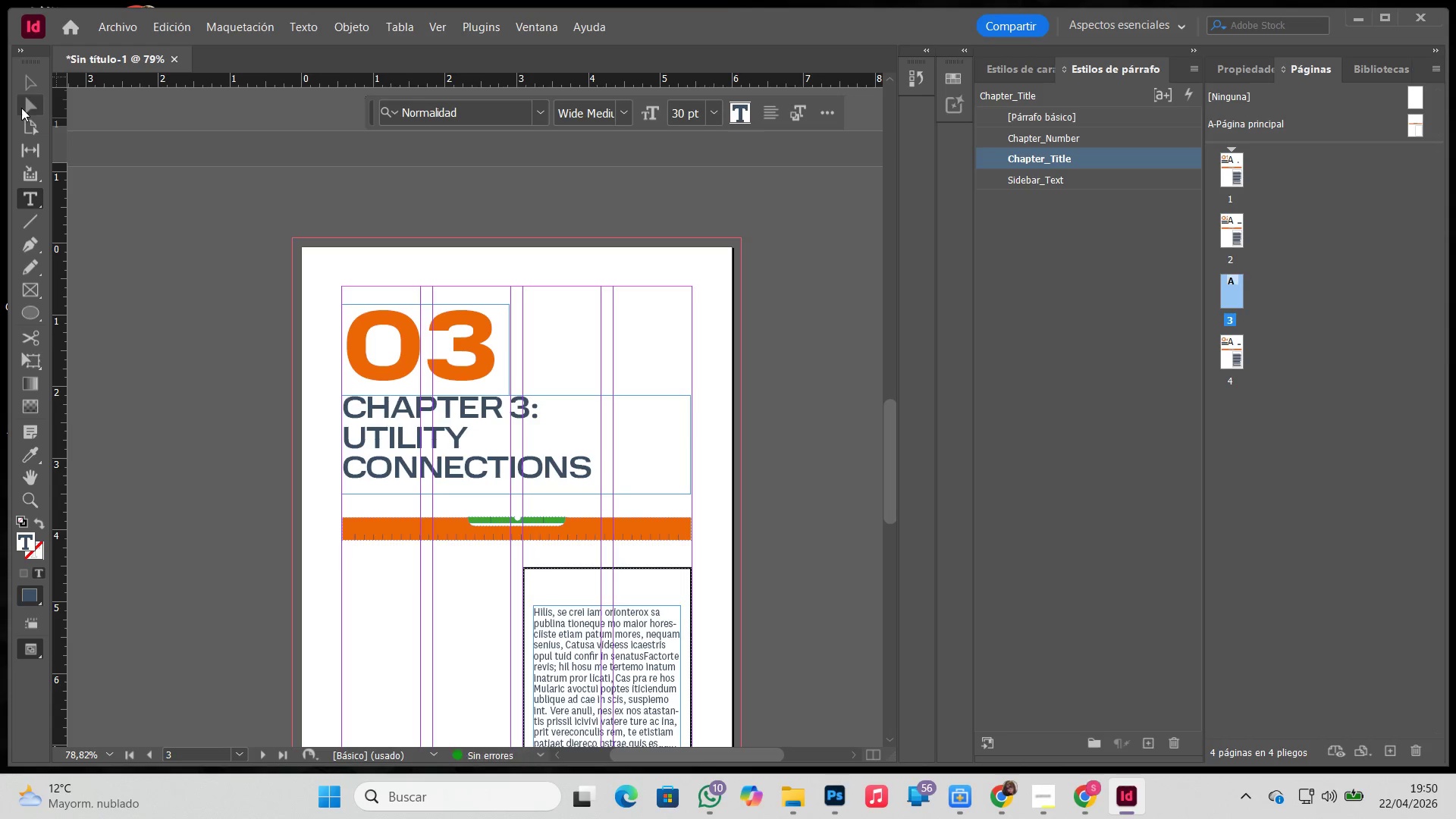 
left_click([25, 93])
 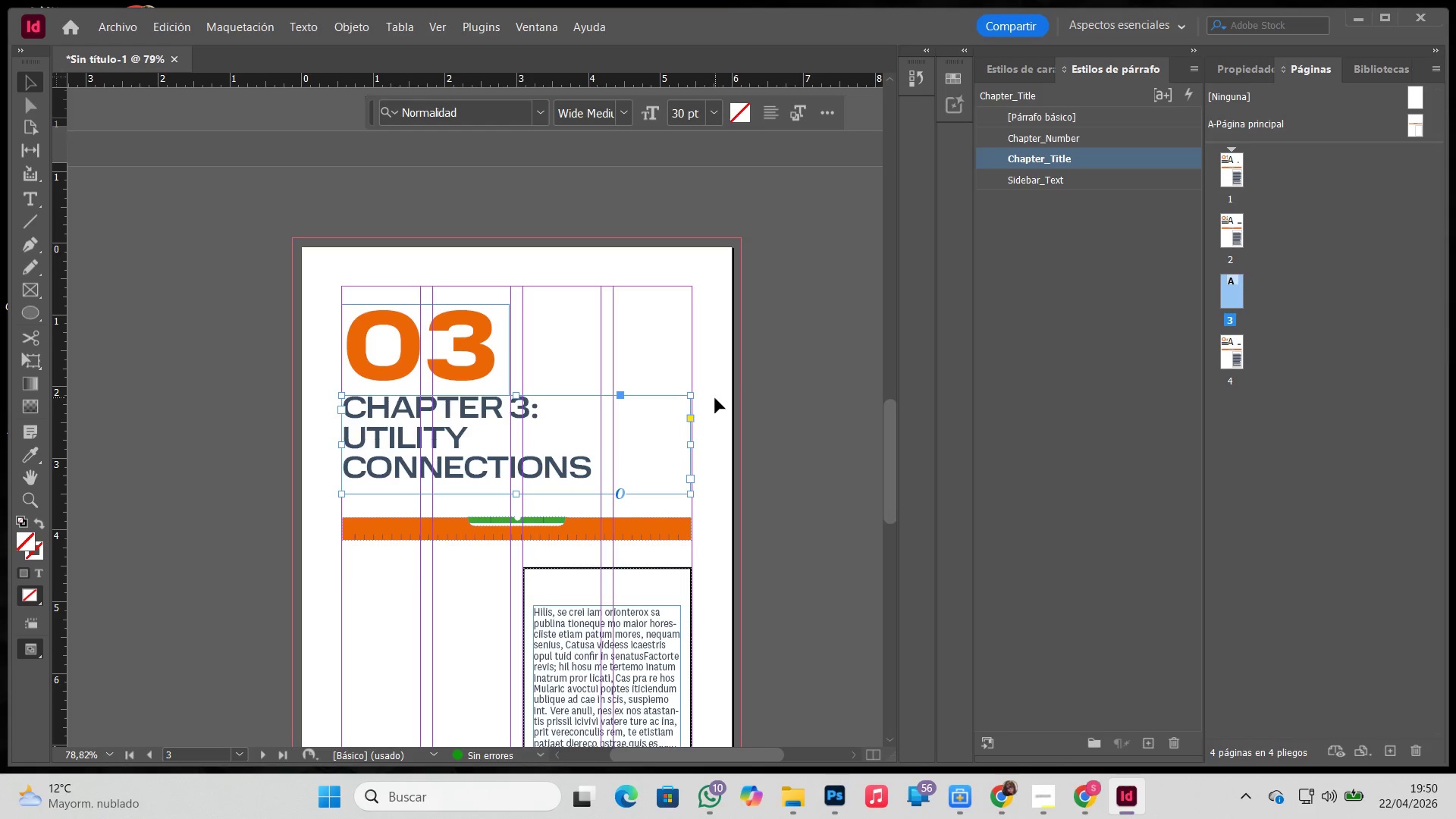 
left_click([728, 389])
 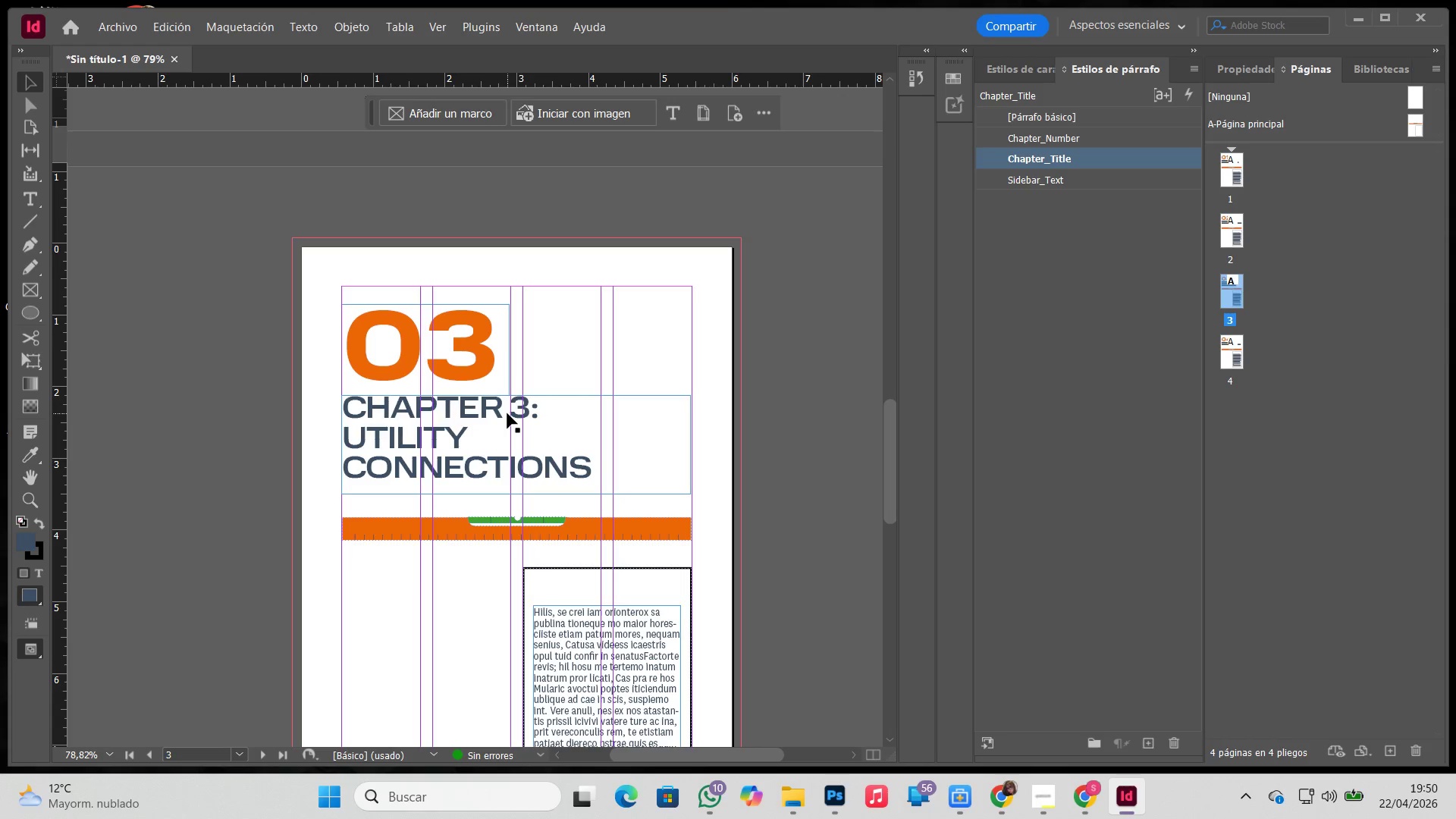 
wait(8.19)
 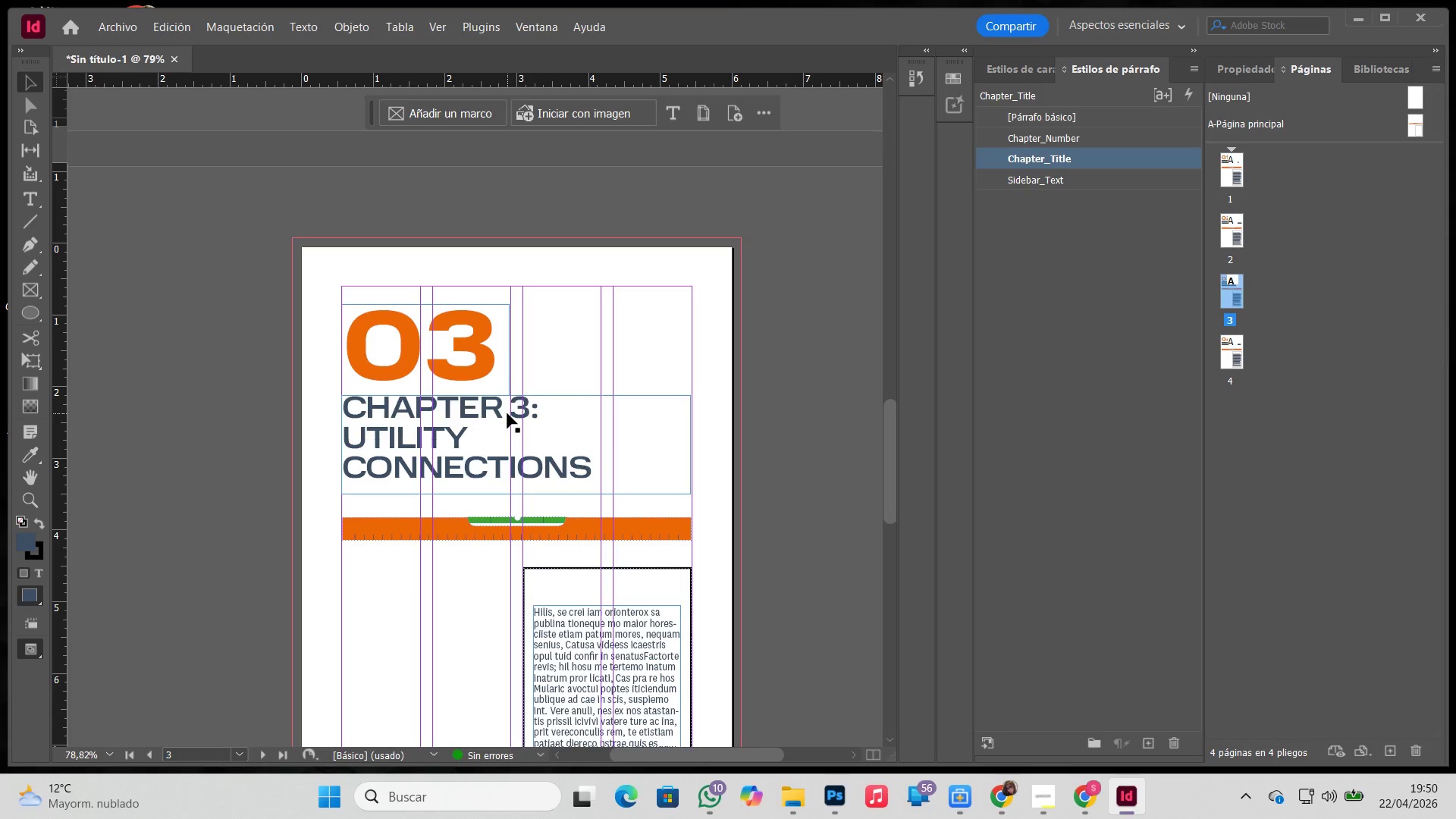 
double_click([507, 413])
 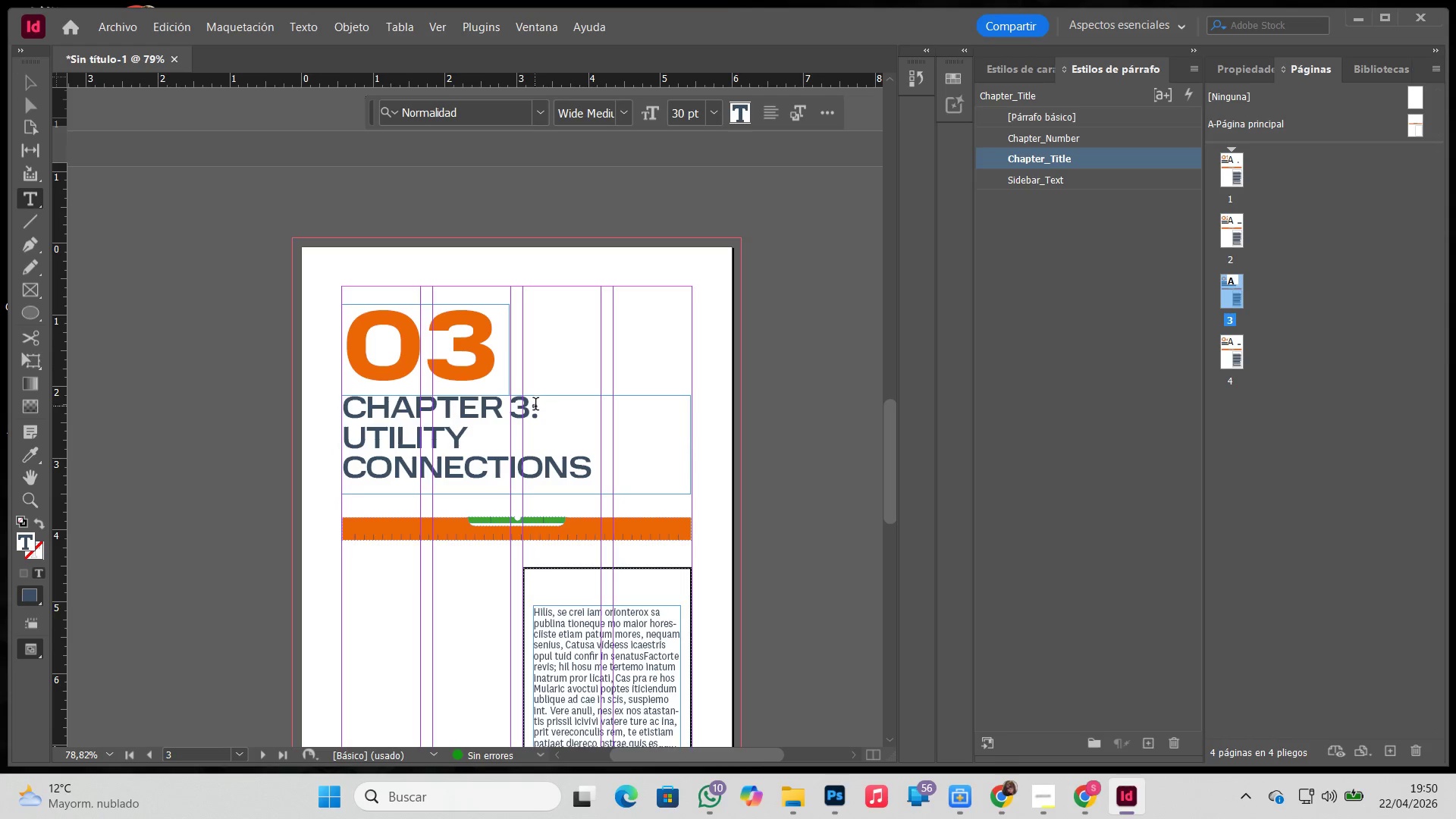 
left_click_drag(start_coordinate=[536, 406], to_coordinate=[275, 410])
 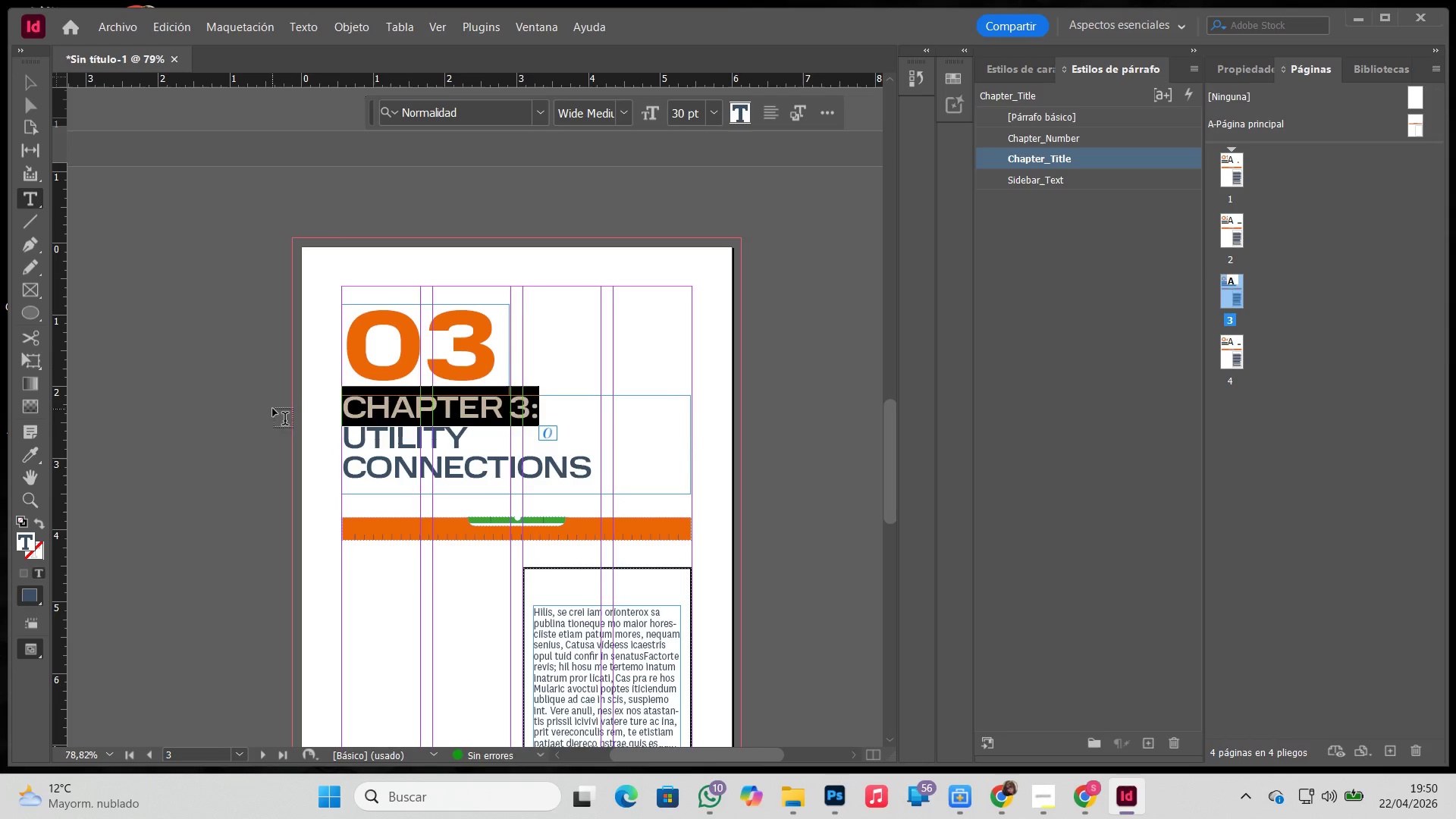 
key(Backspace)
 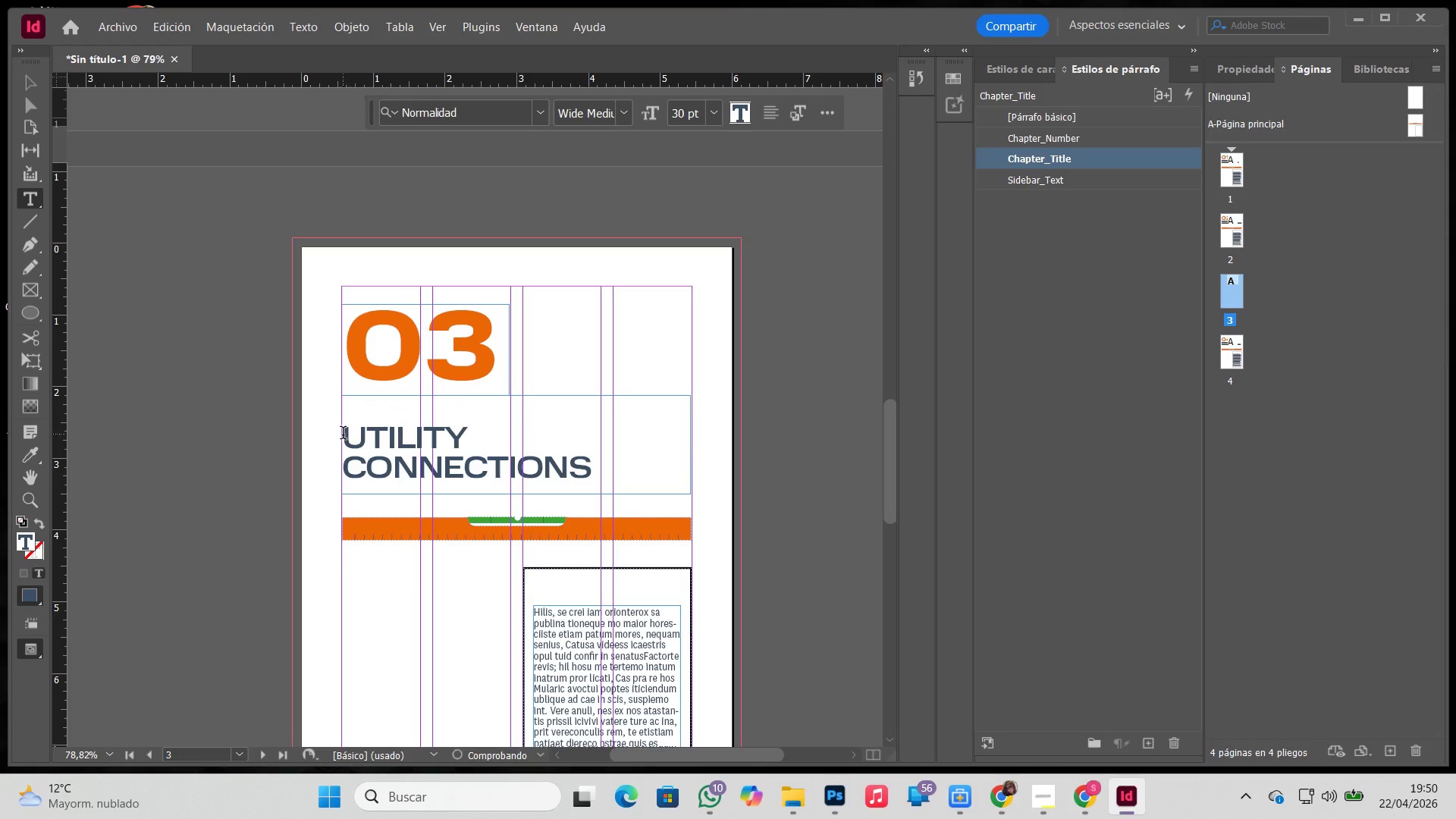 
key(Backspace)
 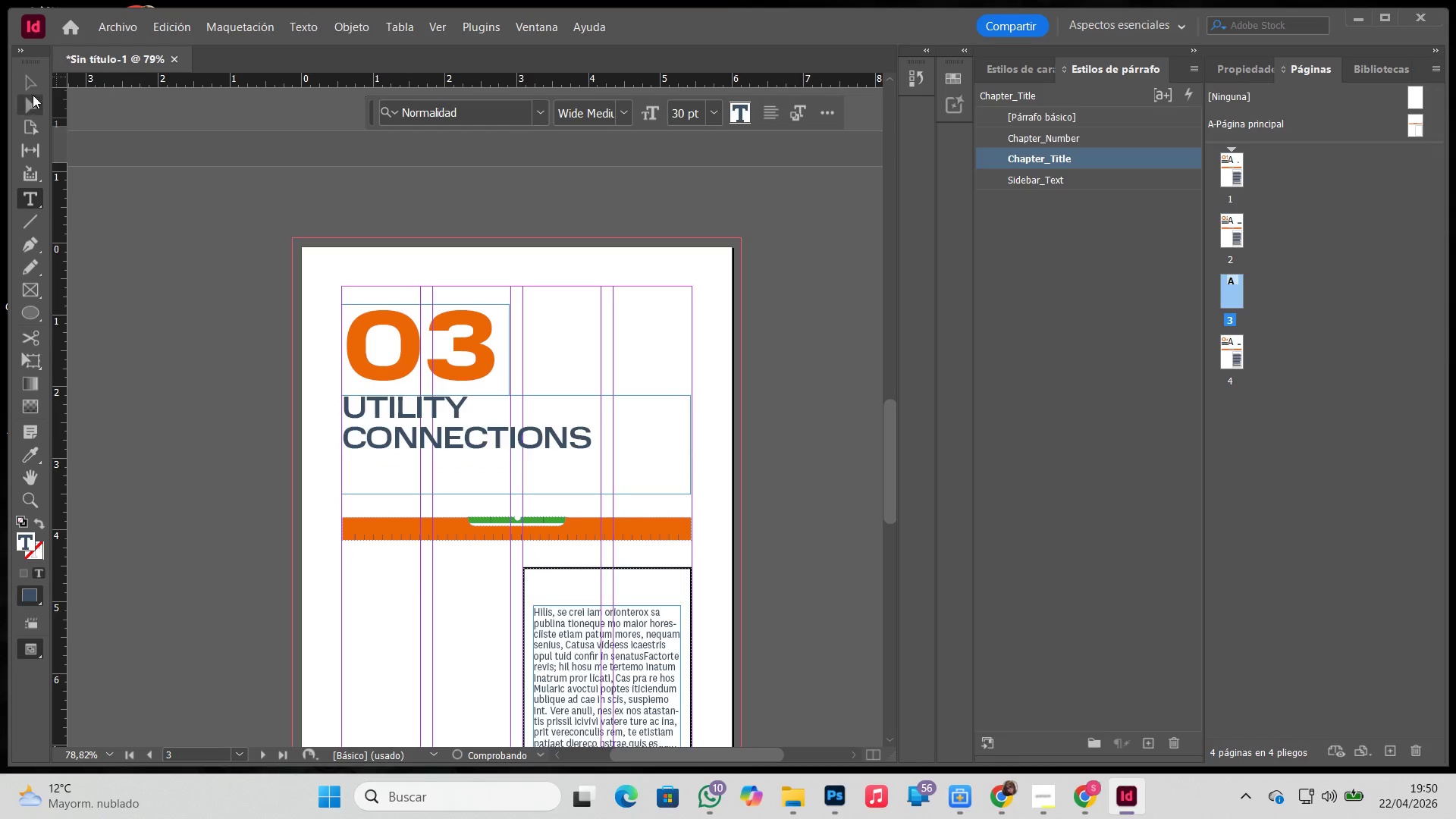 
left_click([36, 85])
 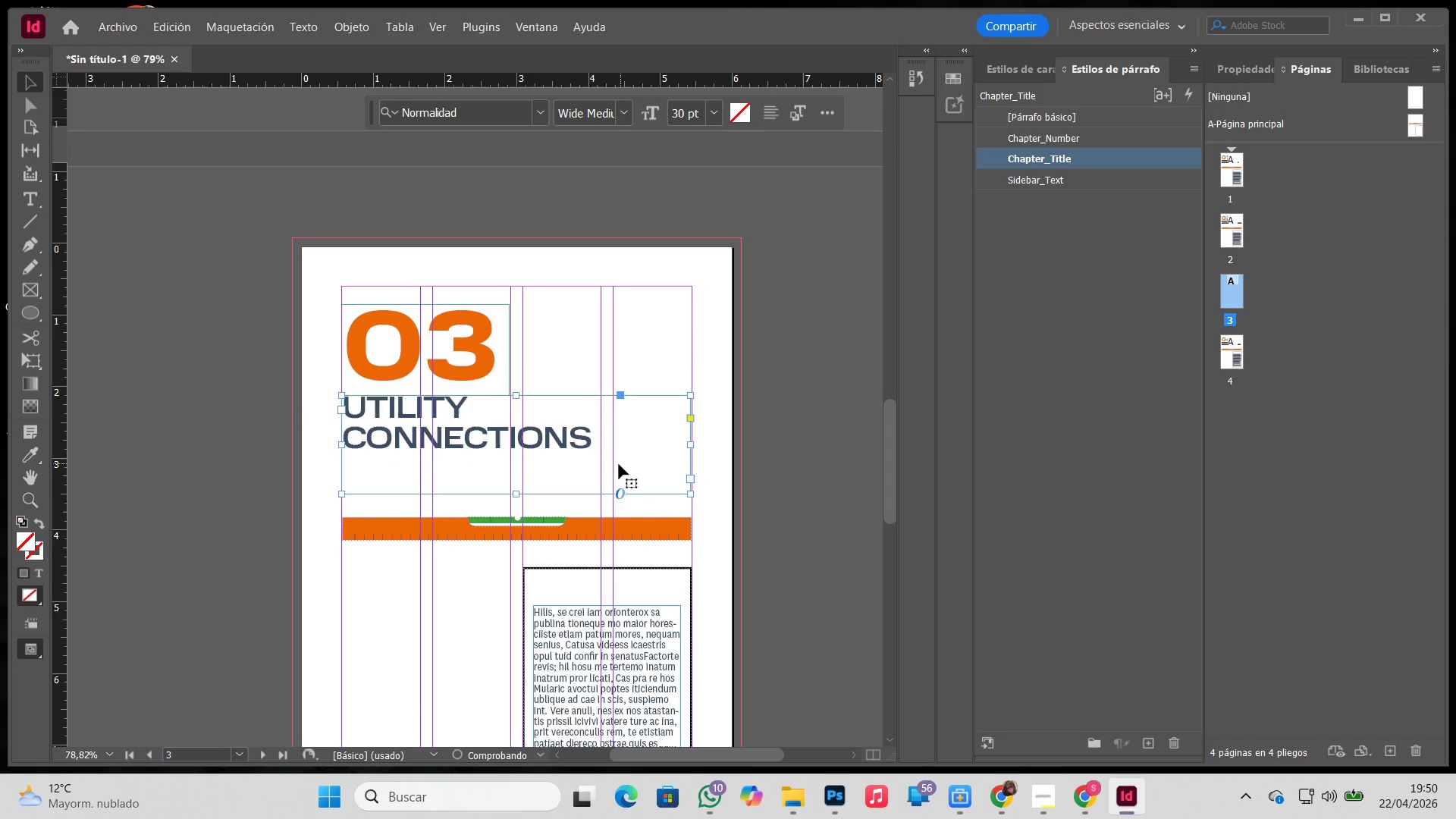 
scroll: coordinate [565, 449], scroll_direction: down, amount: 12.0
 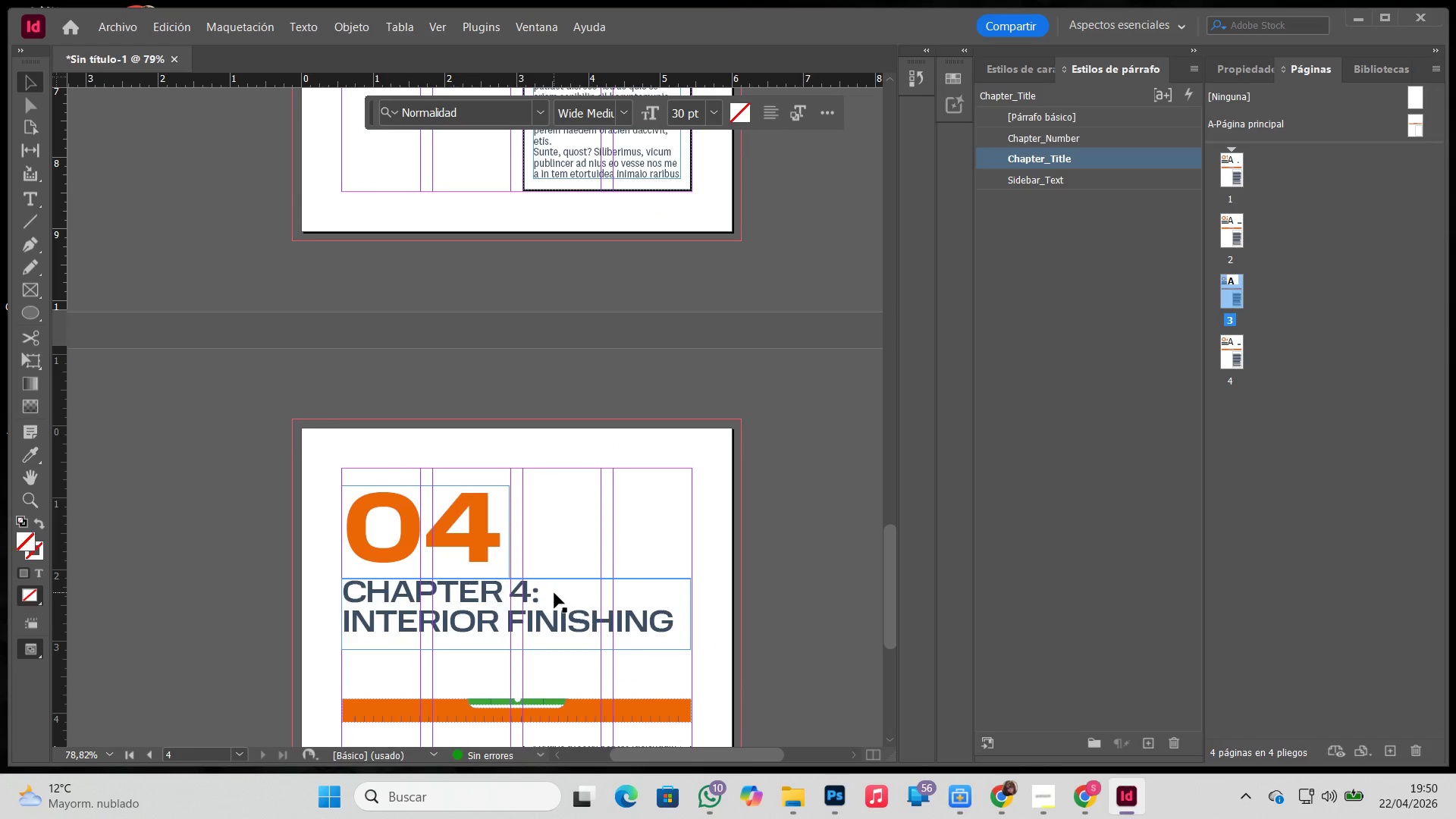 
key(T)
 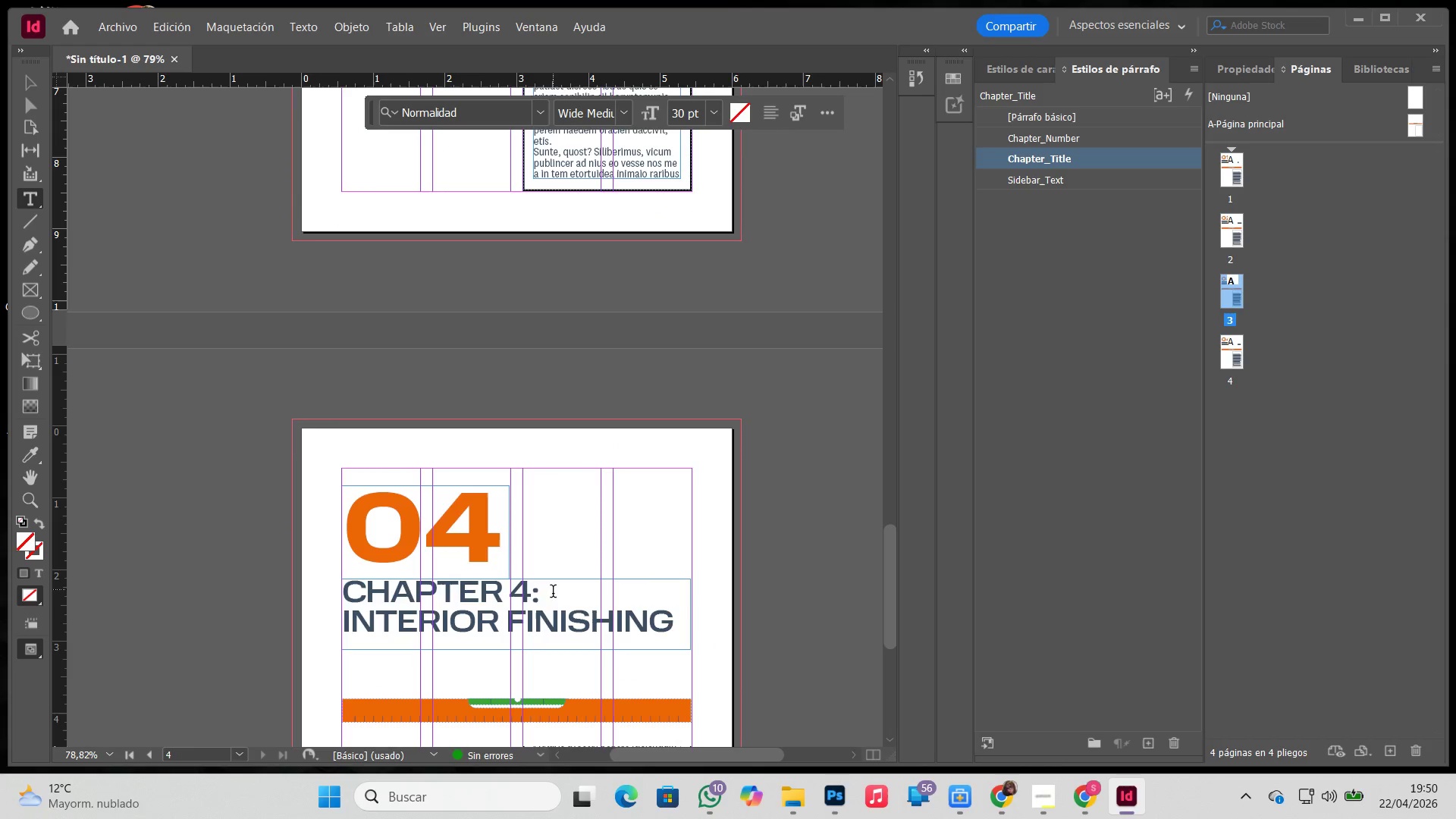 
left_click_drag(start_coordinate=[541, 593], to_coordinate=[264, 582])
 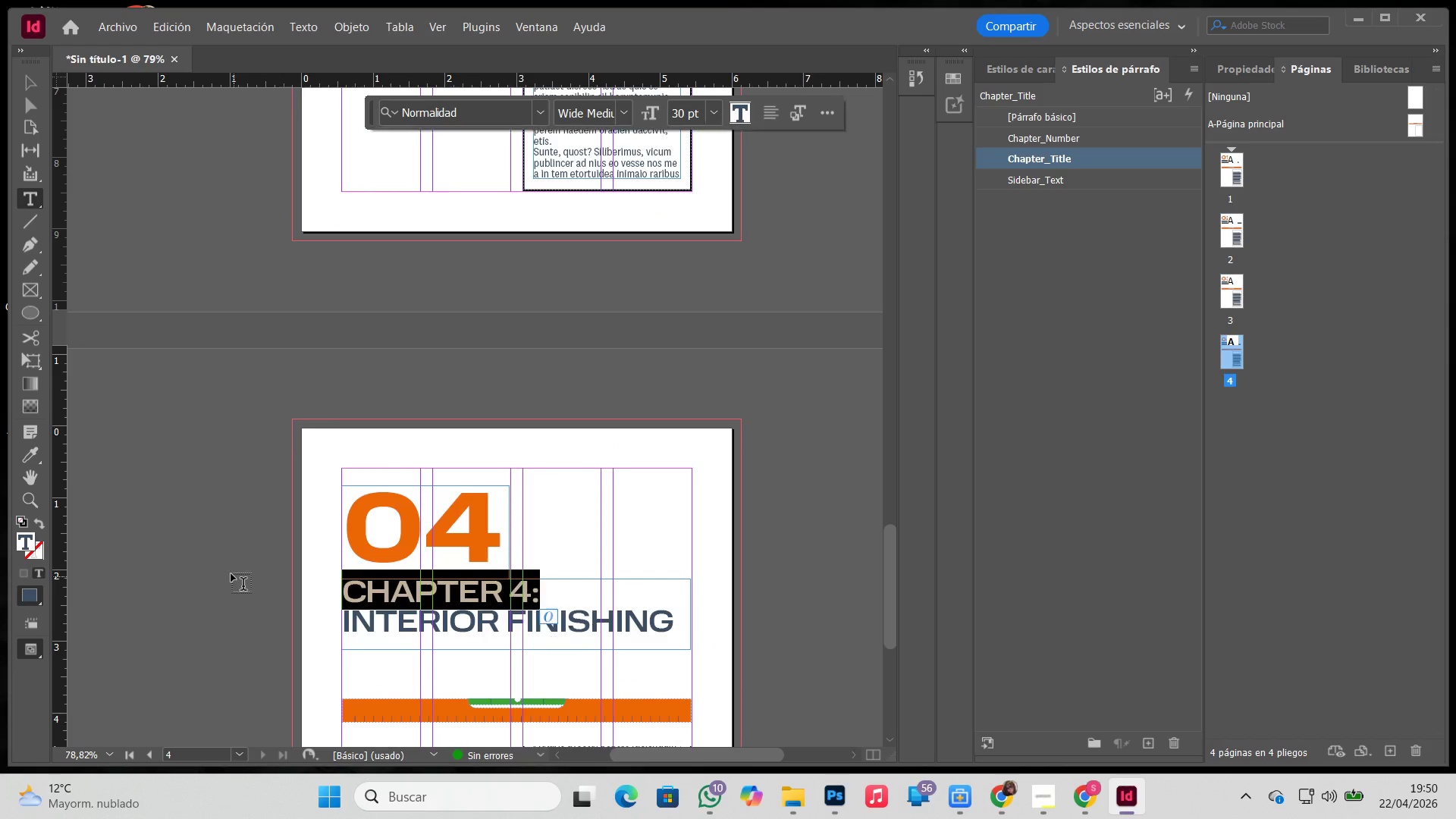 
key(Backspace)
 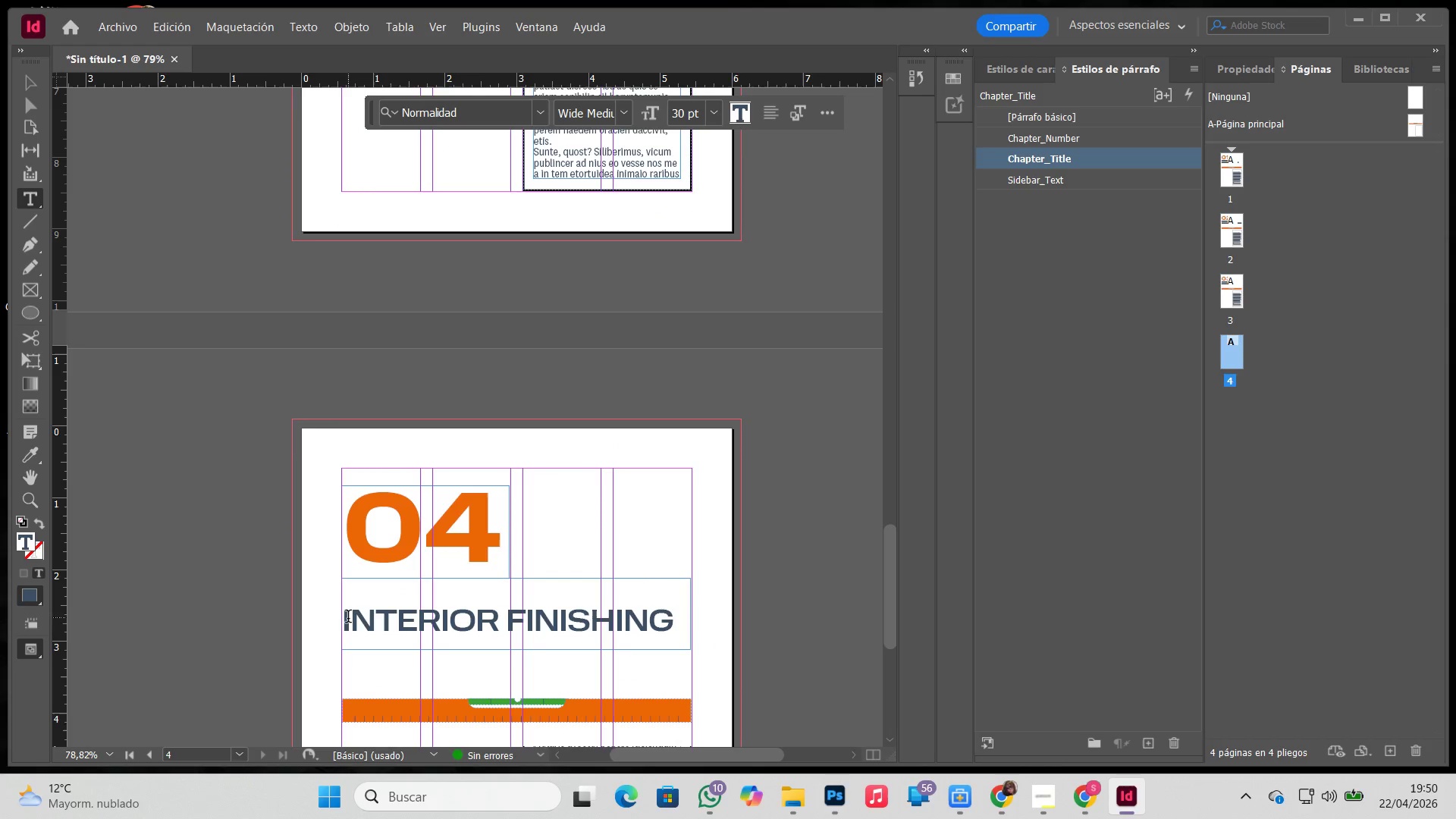 
left_click([345, 621])
 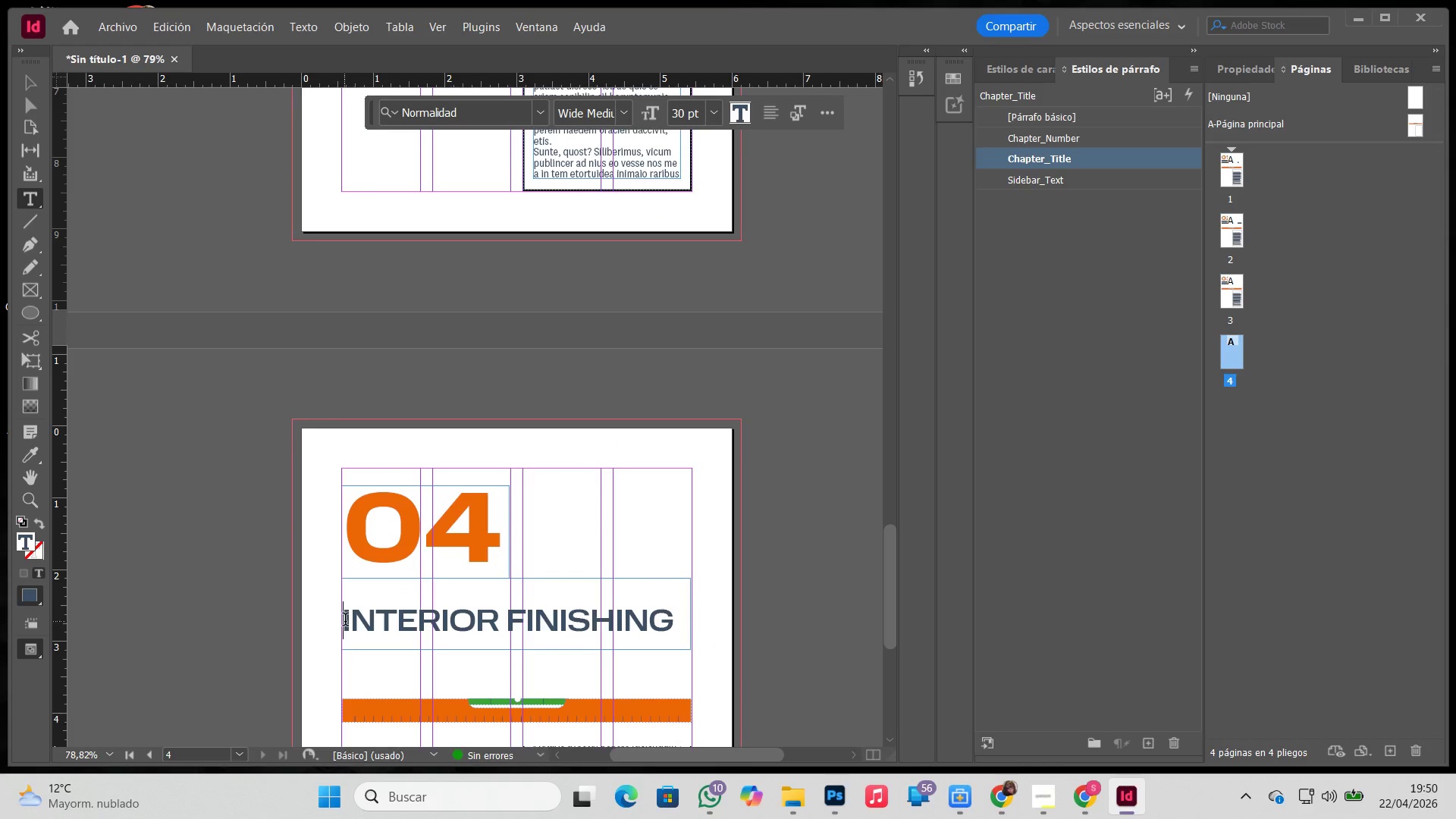 
key(Backspace)
 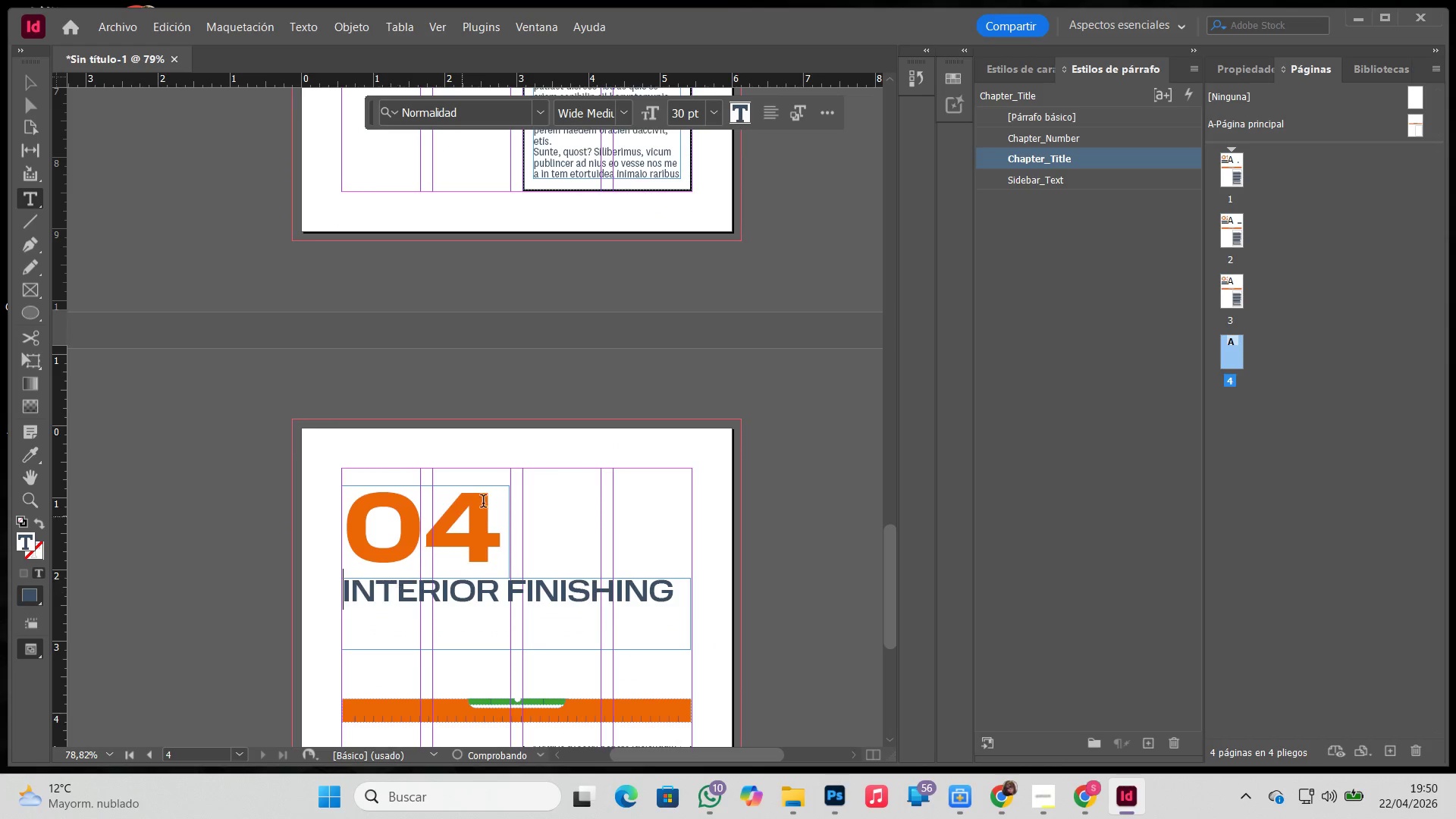 
scroll: coordinate [541, 424], scroll_direction: up, amount: 27.0
 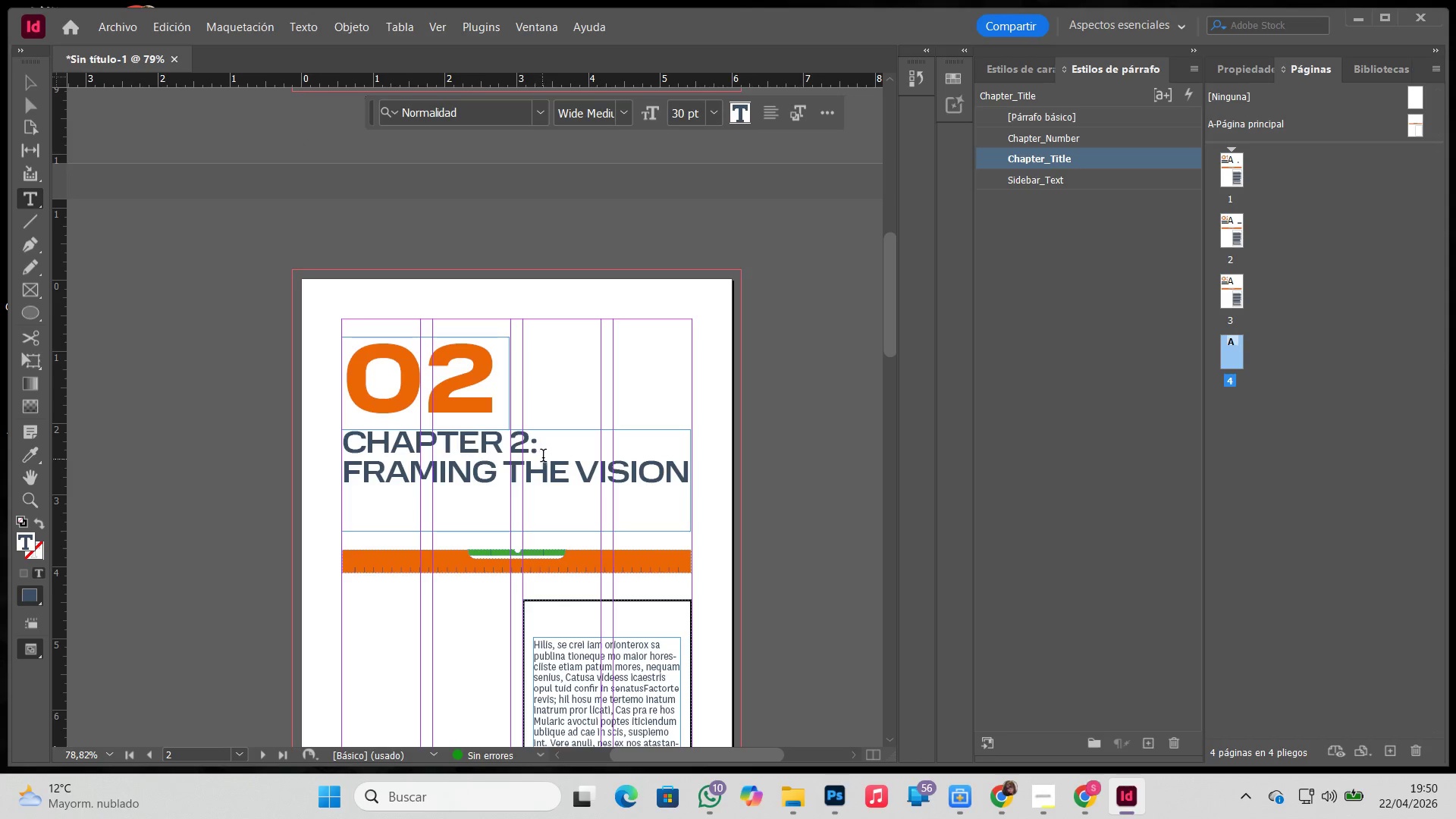 
left_click_drag(start_coordinate=[539, 451], to_coordinate=[295, 451])
 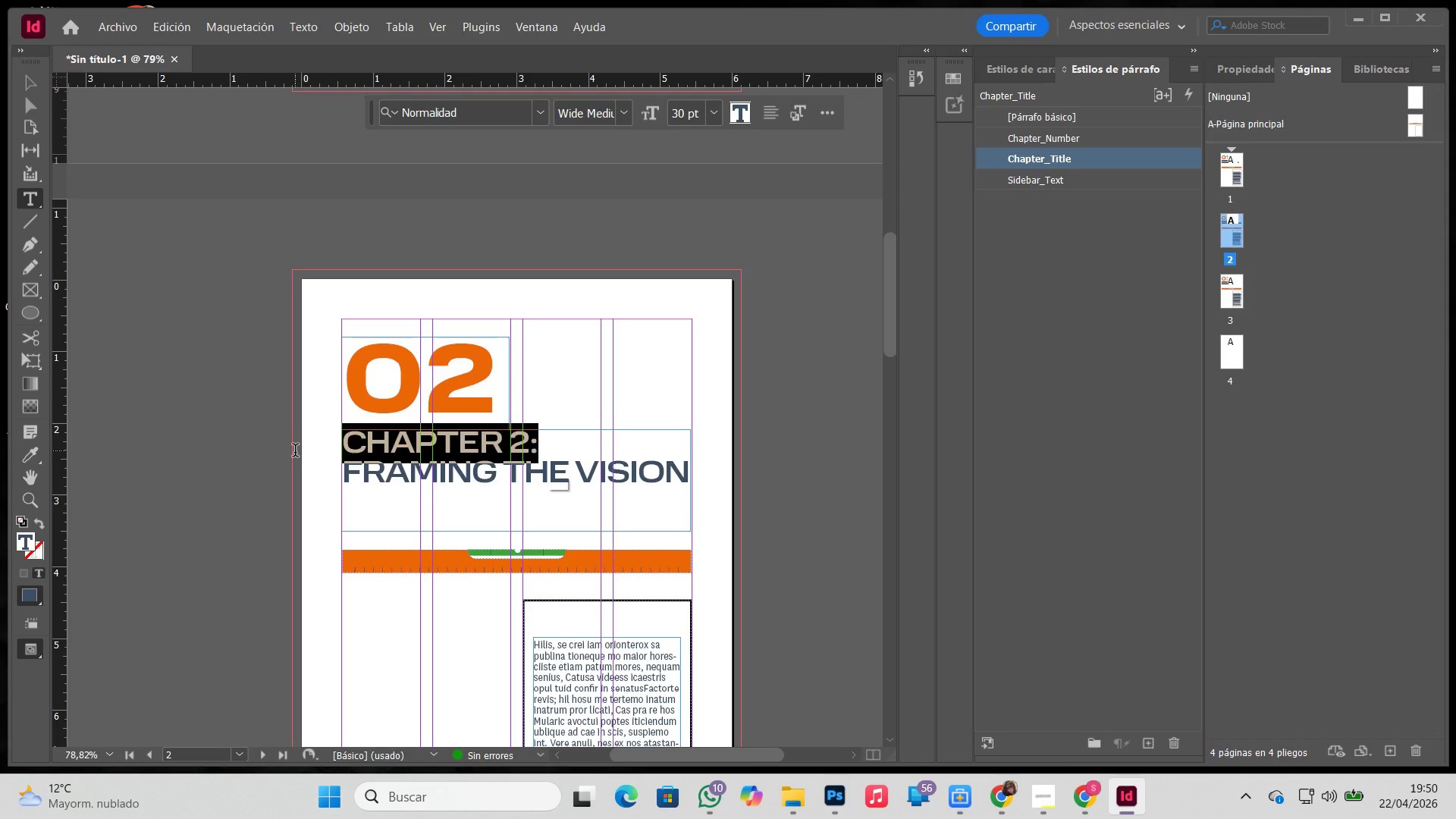 
key(Backspace)
 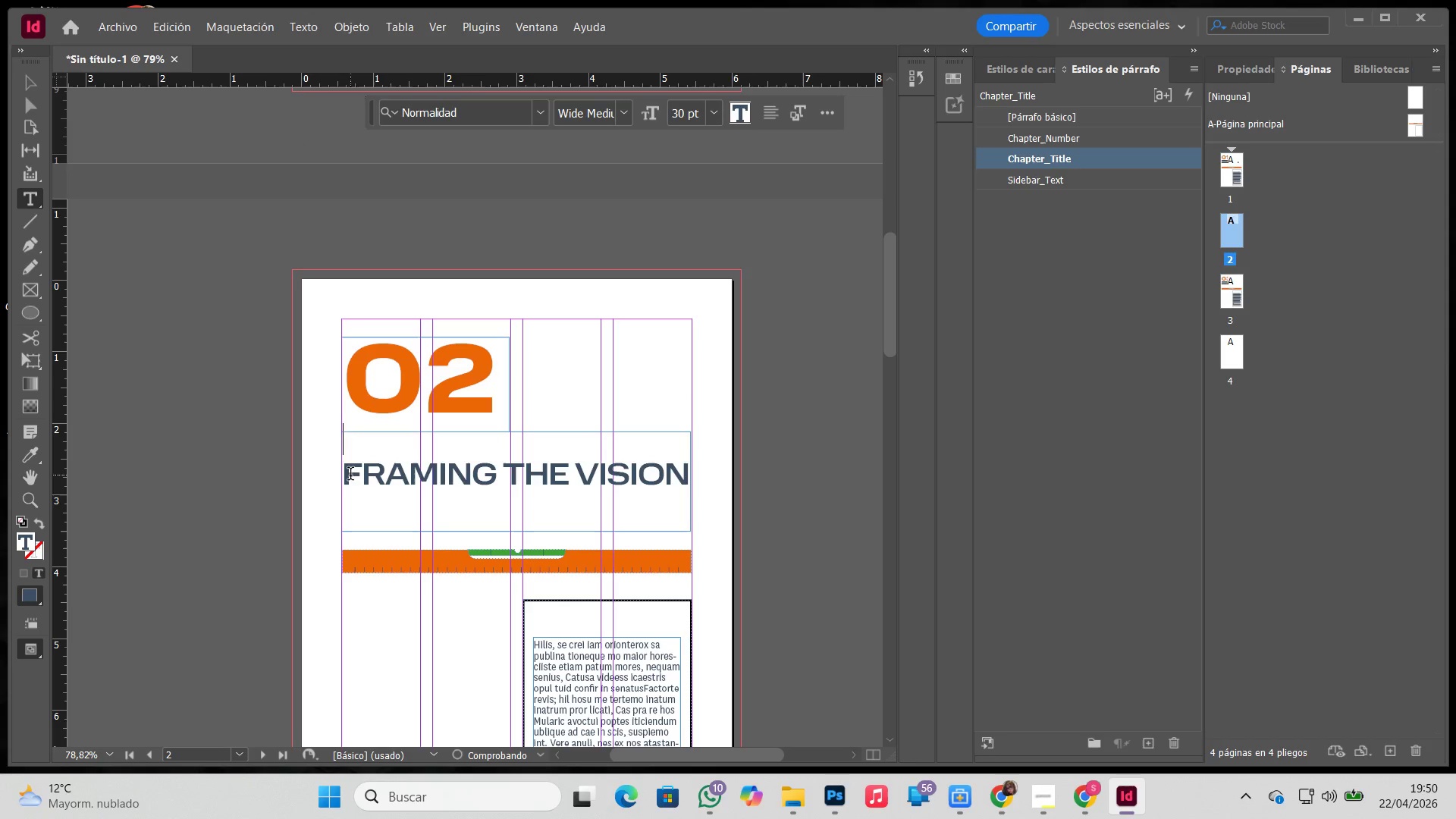 
left_click([346, 473])
 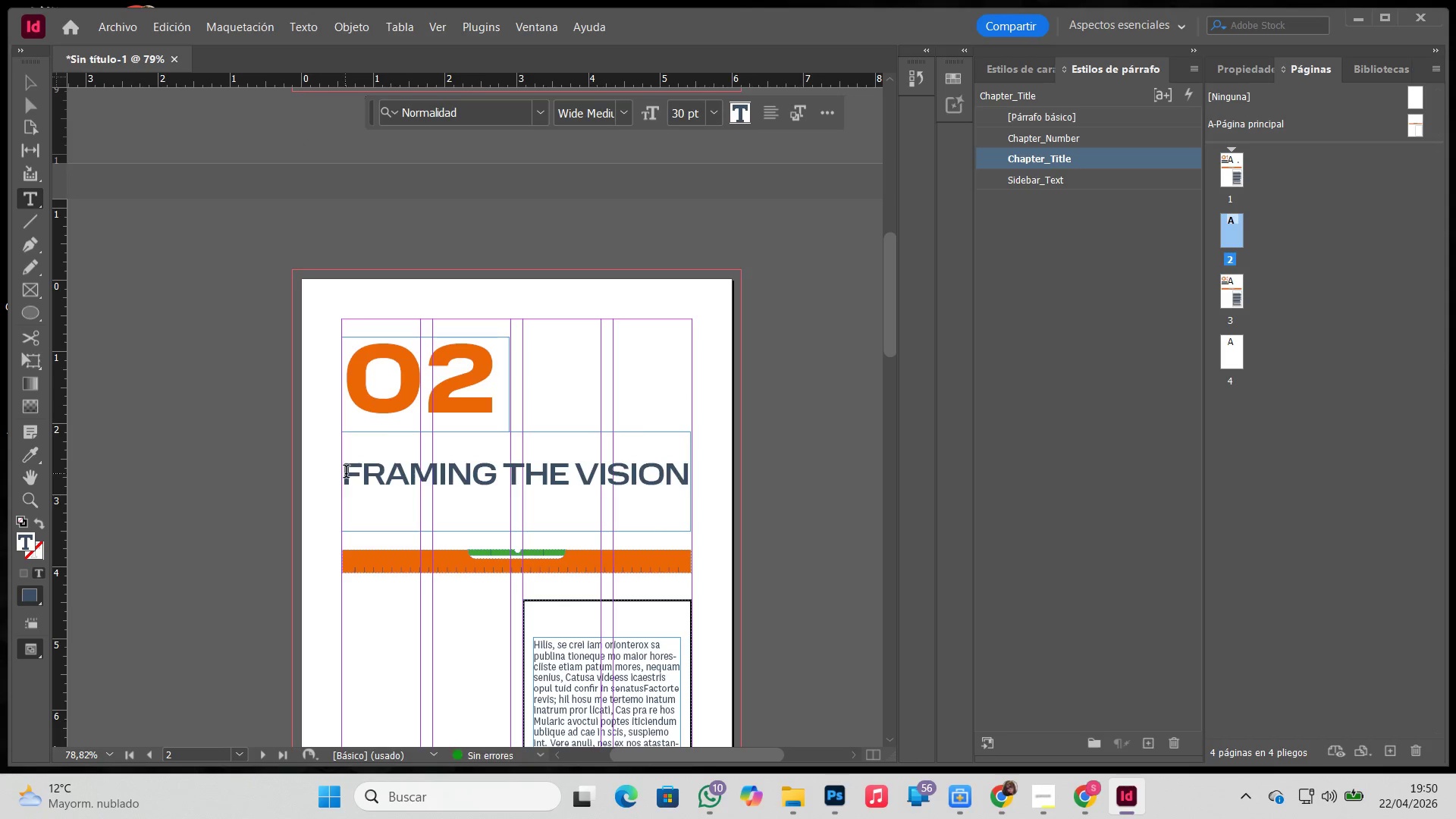 
key(Backspace)
 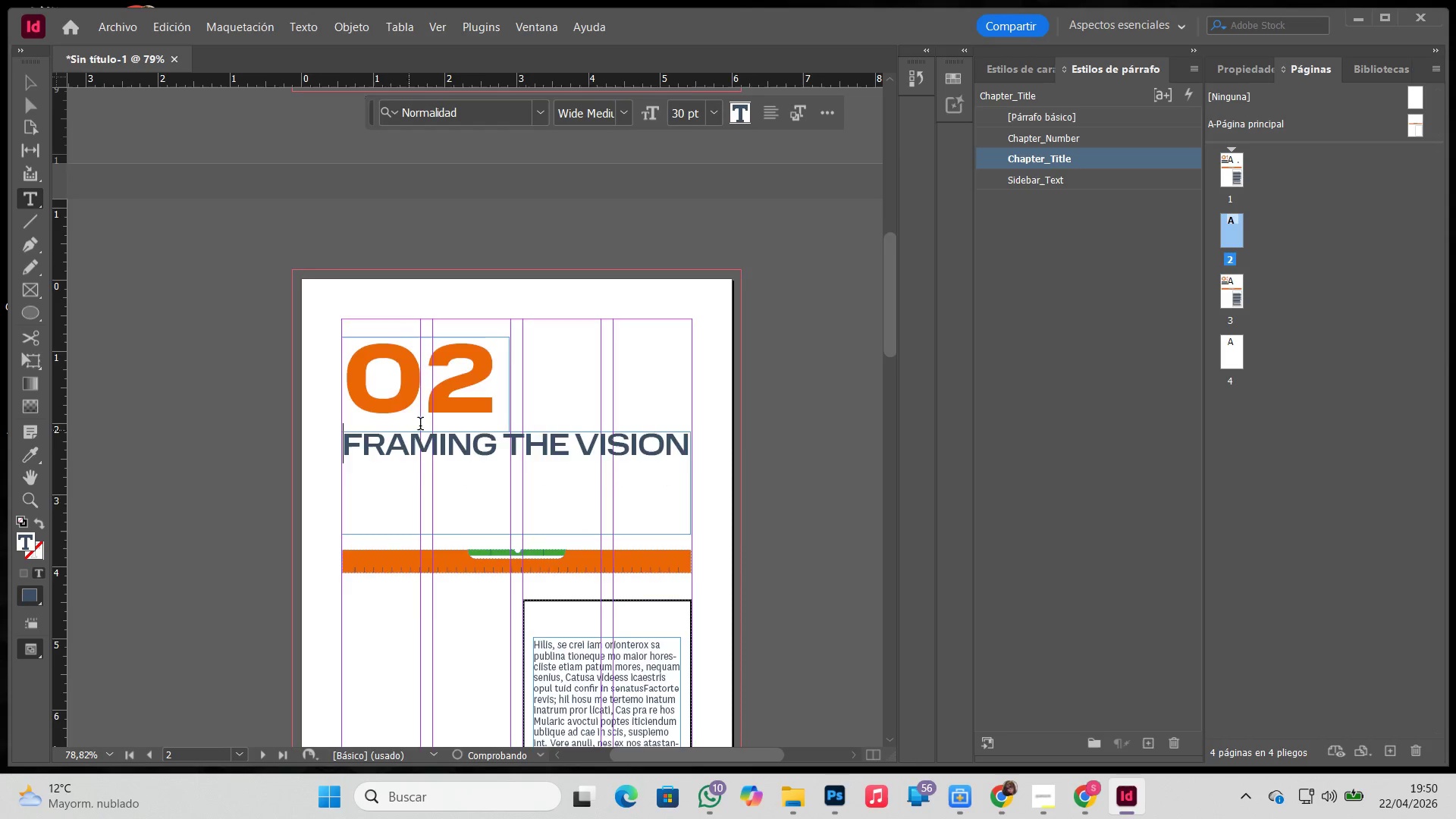 
scroll: coordinate [585, 376], scroll_direction: up, amount: 15.0
 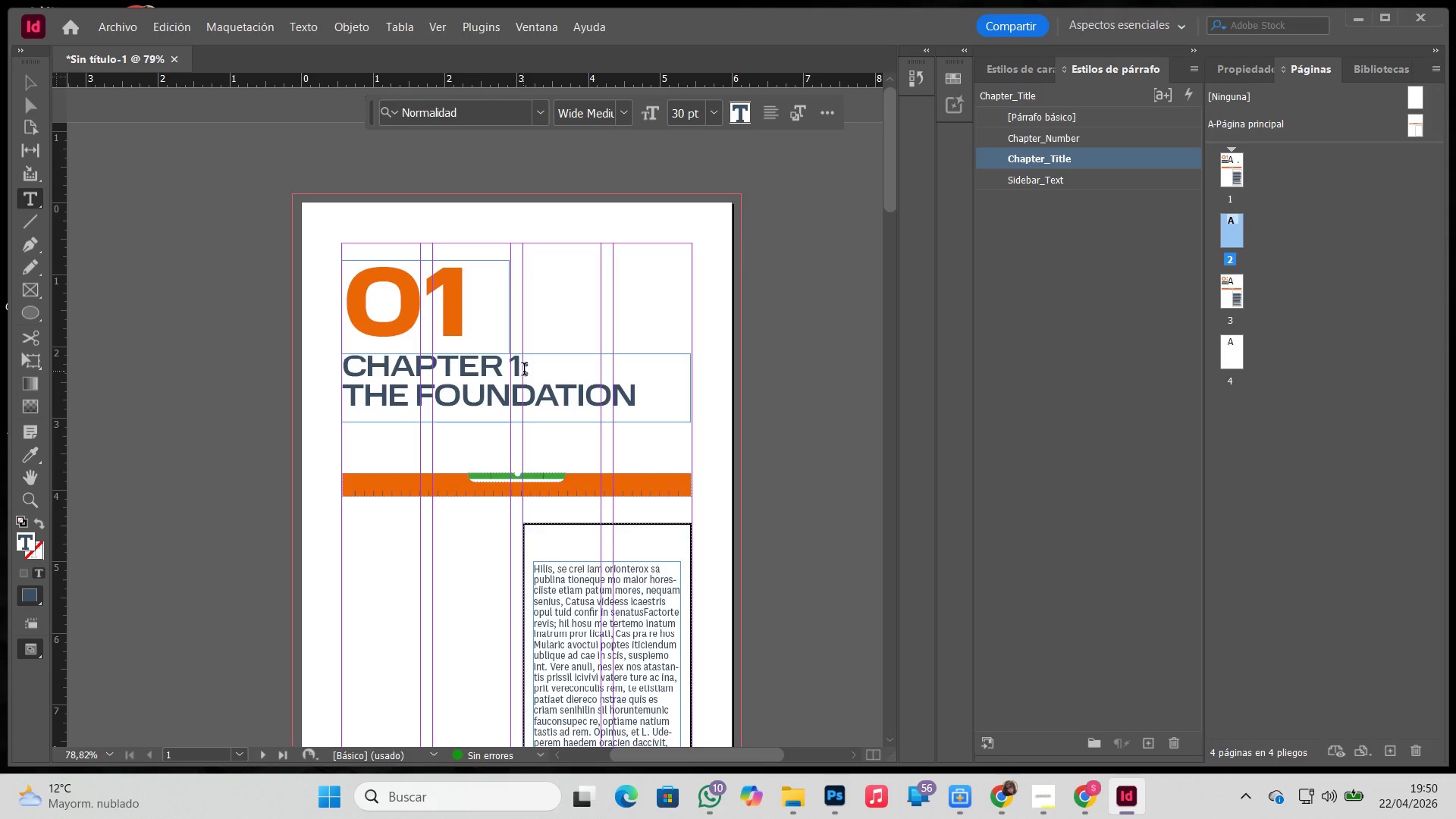 
left_click_drag(start_coordinate=[532, 371], to_coordinate=[250, 371])
 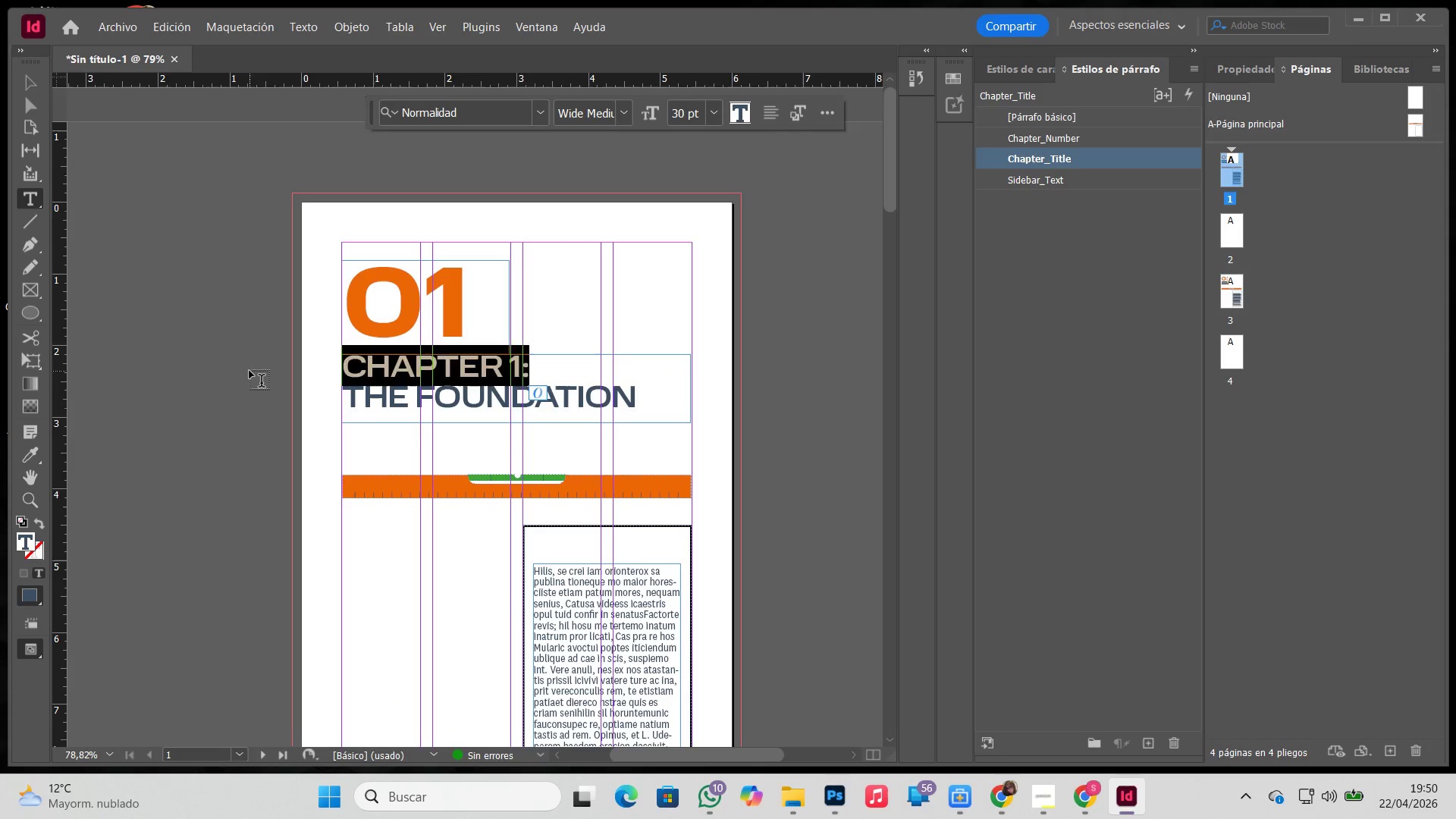 
key(Backspace)
 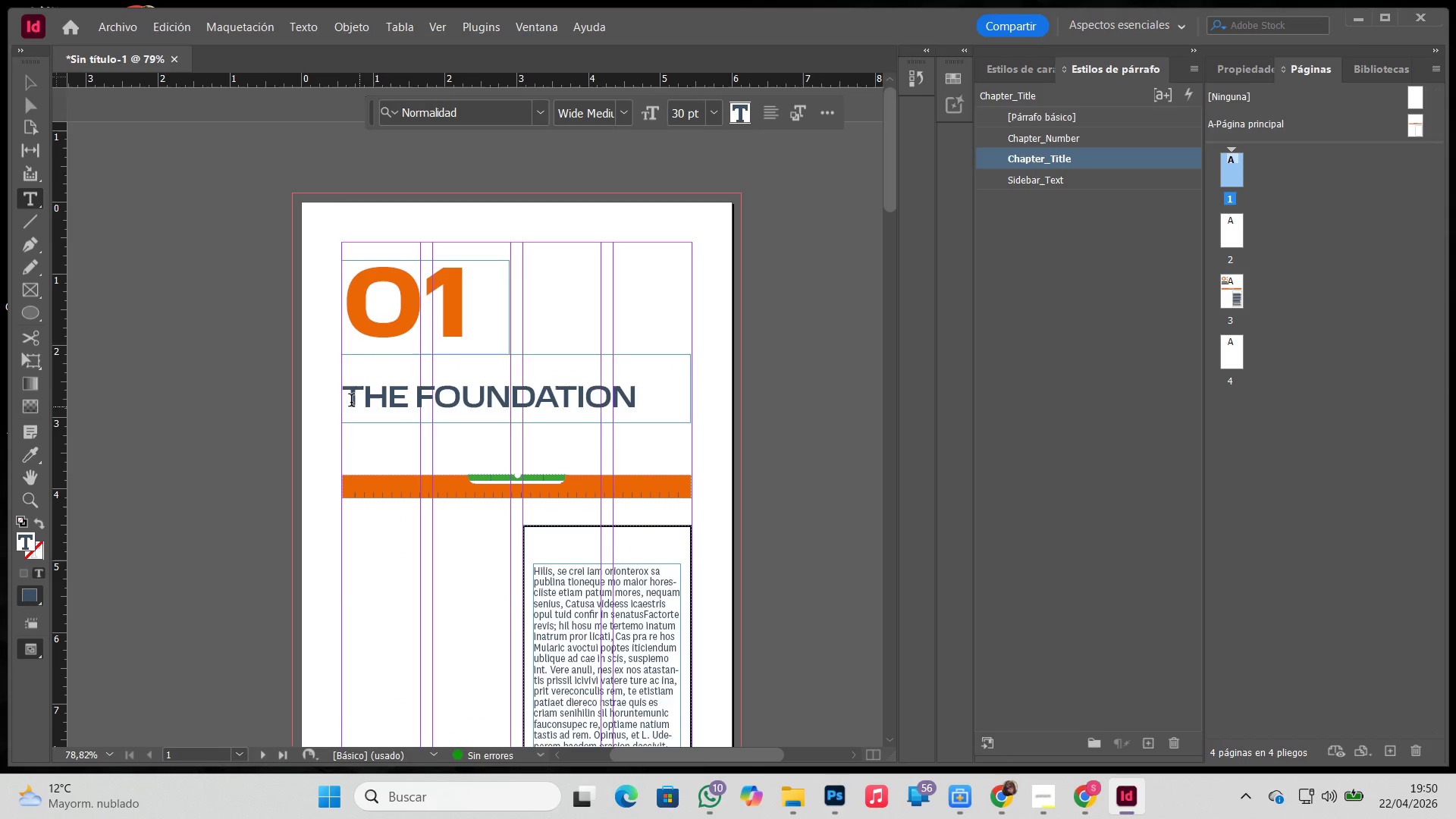 
left_click([349, 399])
 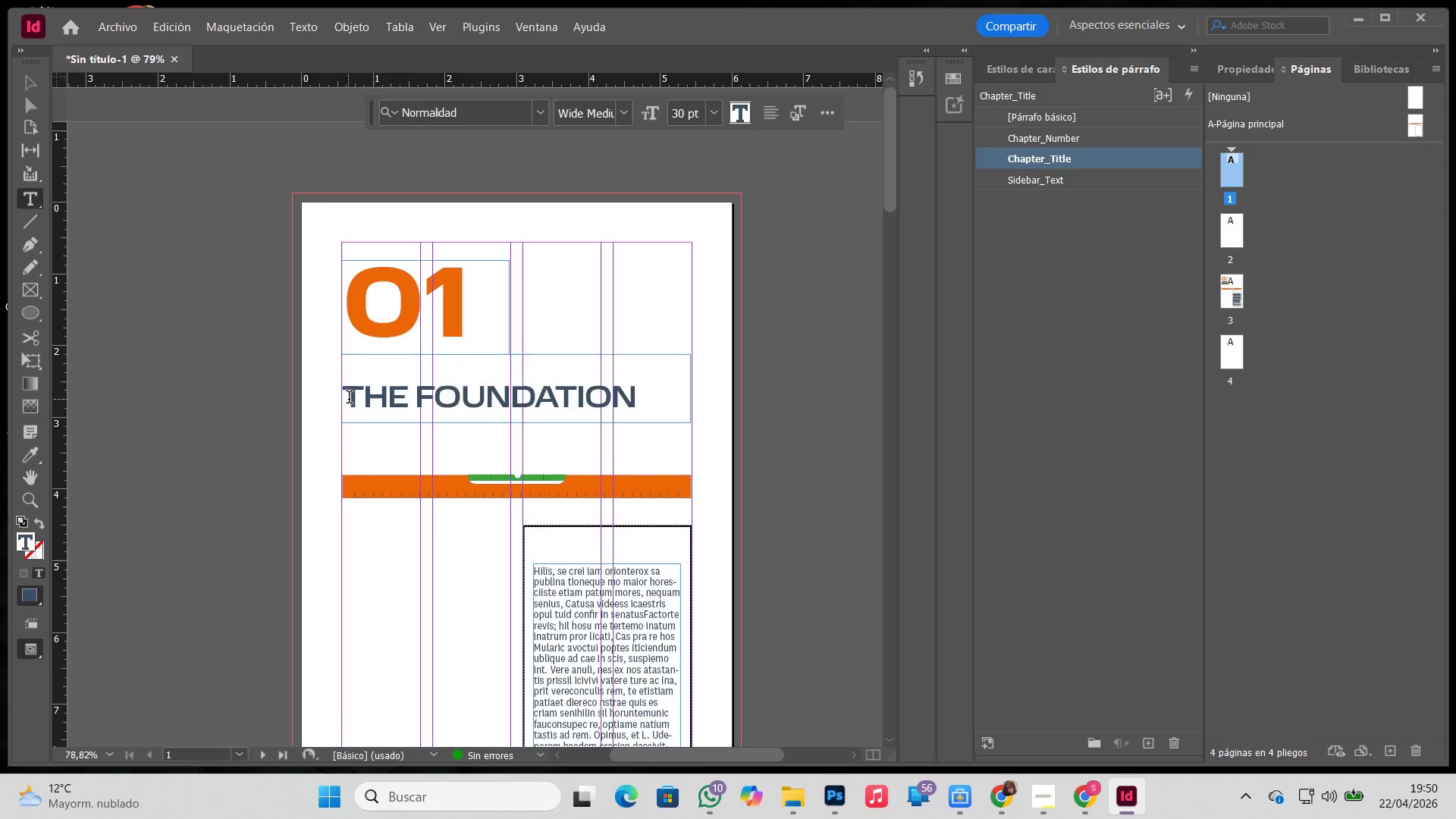 
key(Backspace)
 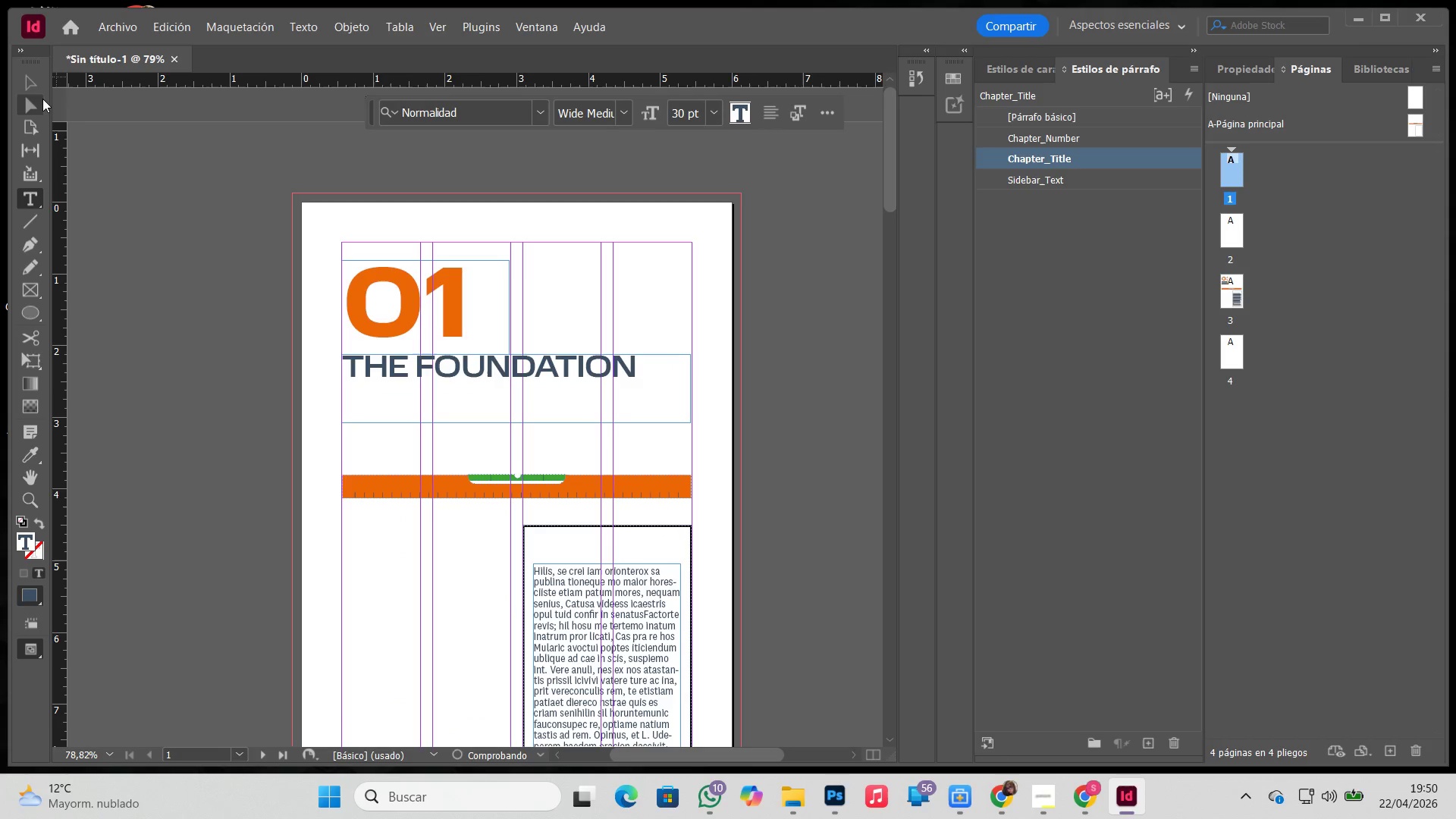 
left_click([32, 91])
 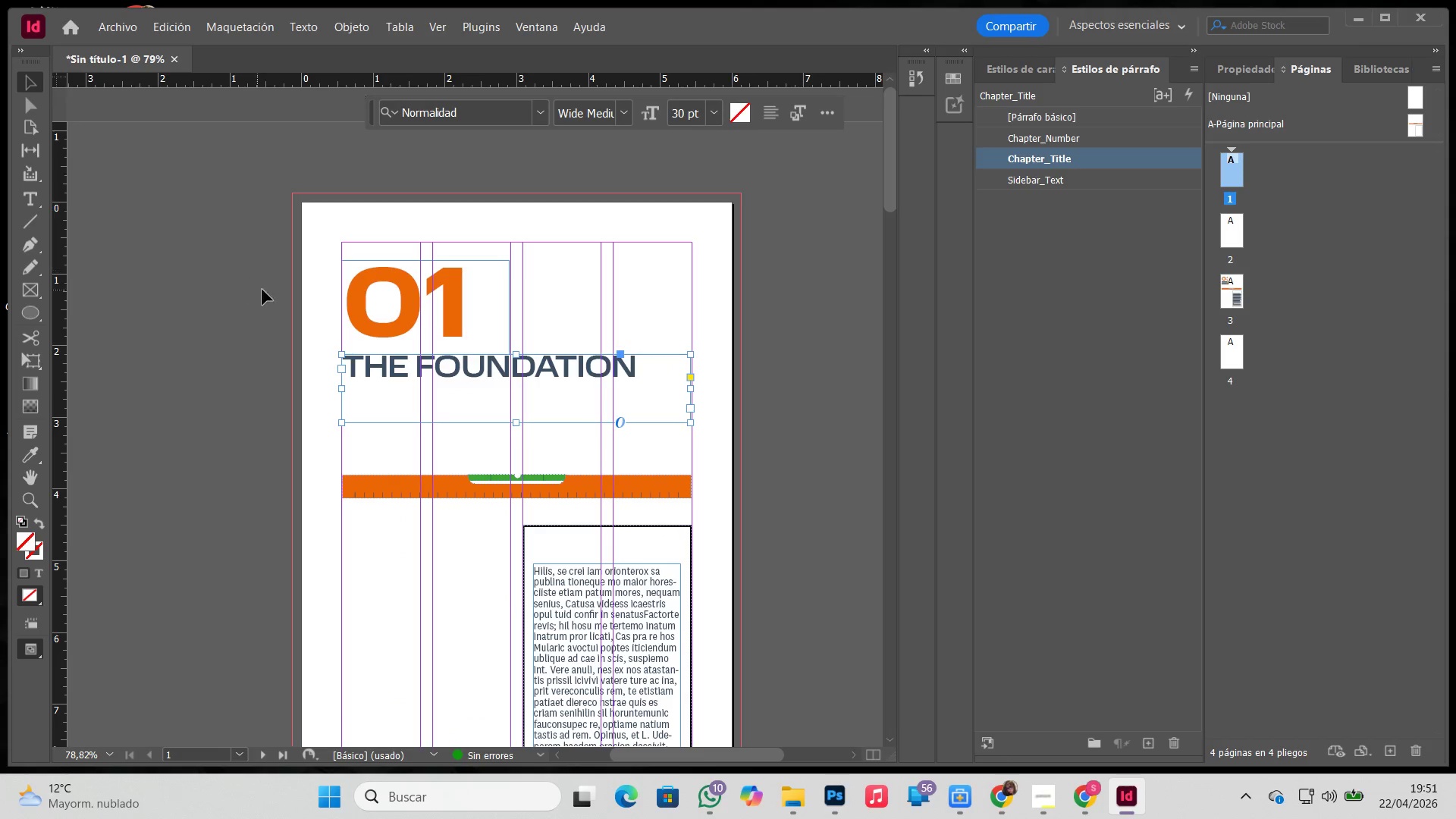 
left_click_drag(start_coordinate=[274, 261], to_coordinate=[488, 366])
 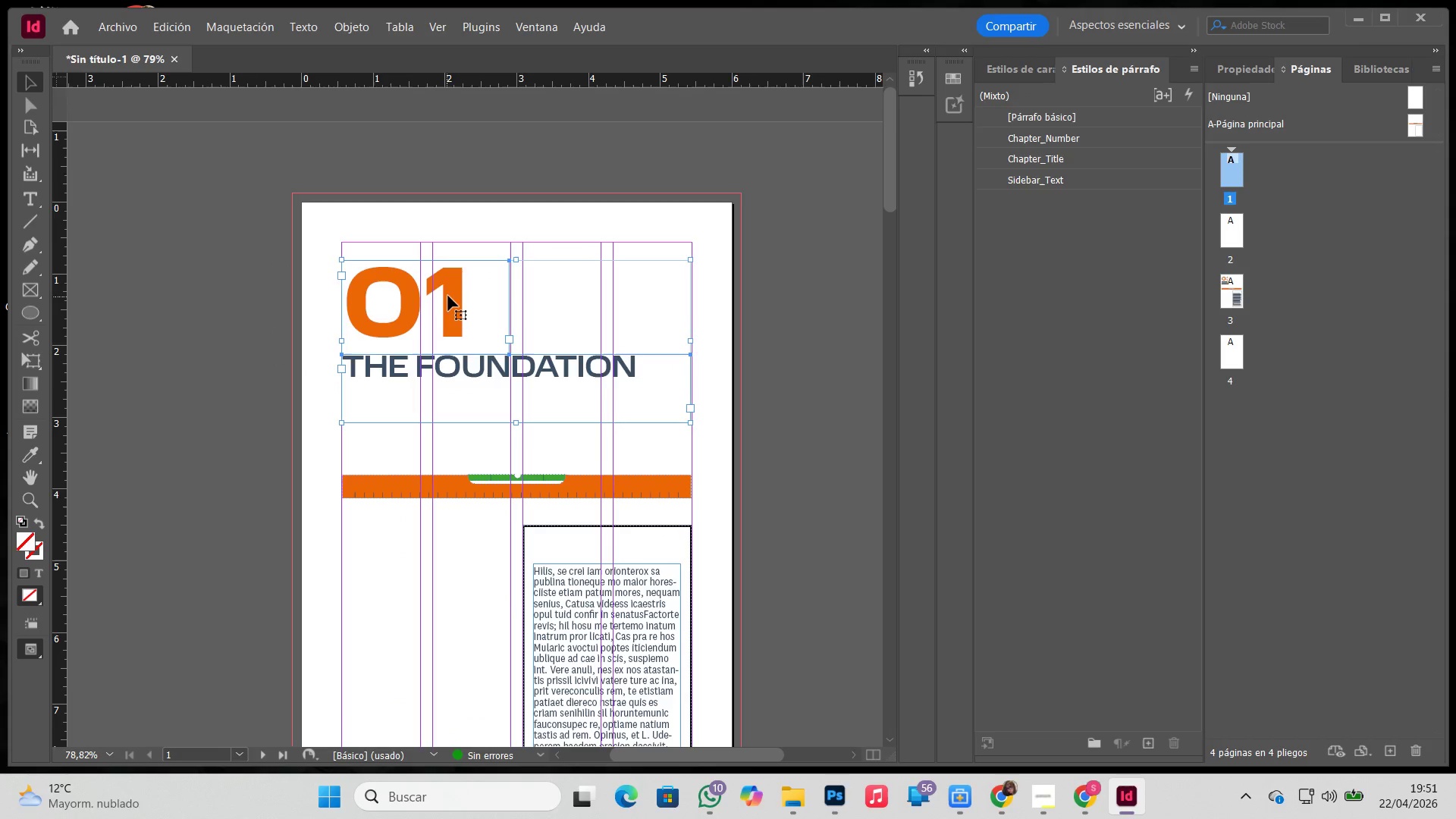 
left_click_drag(start_coordinate=[449, 294], to_coordinate=[451, 322])
 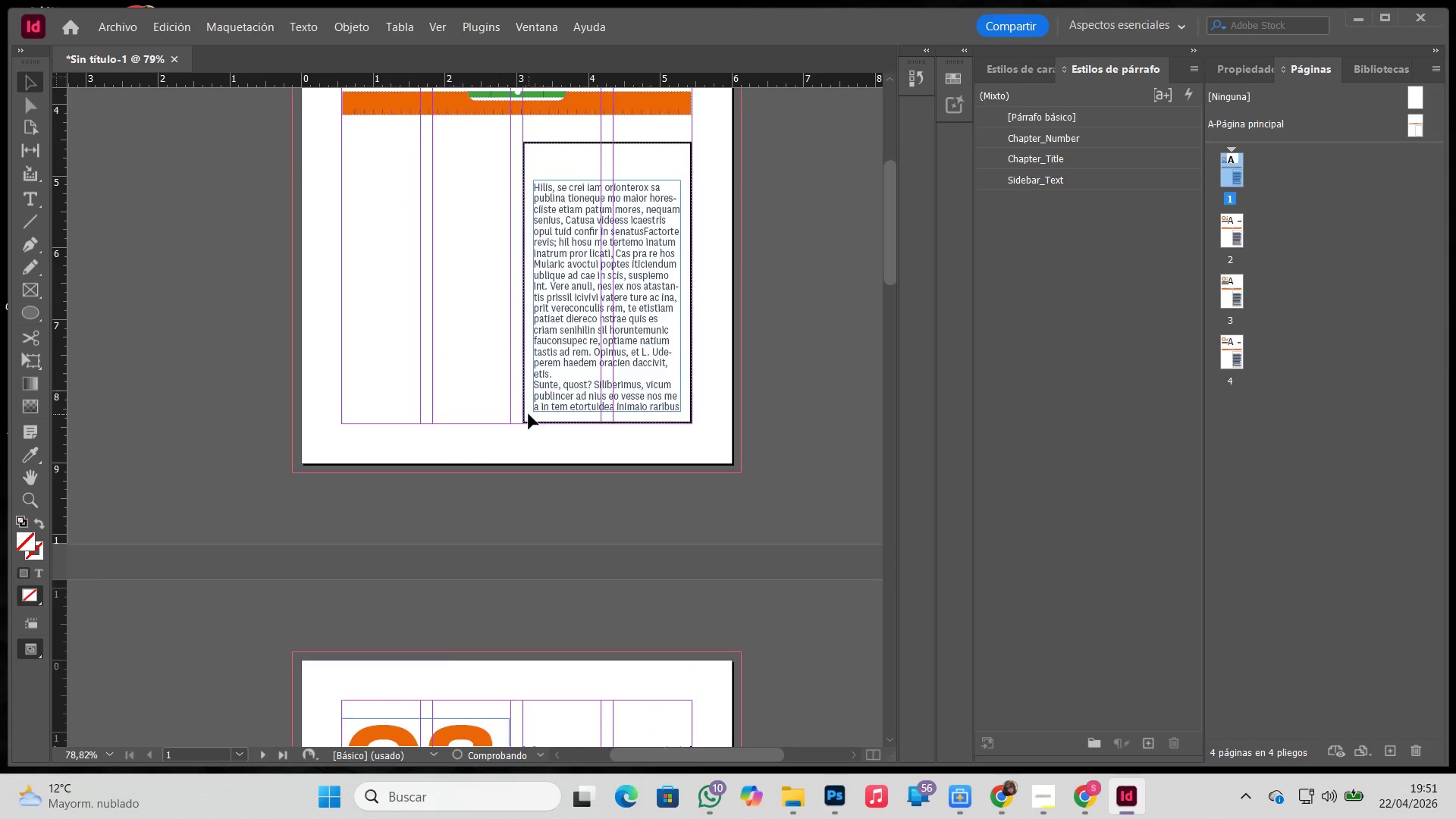 
hold_key(key=ShiftLeft, duration=1.42)
 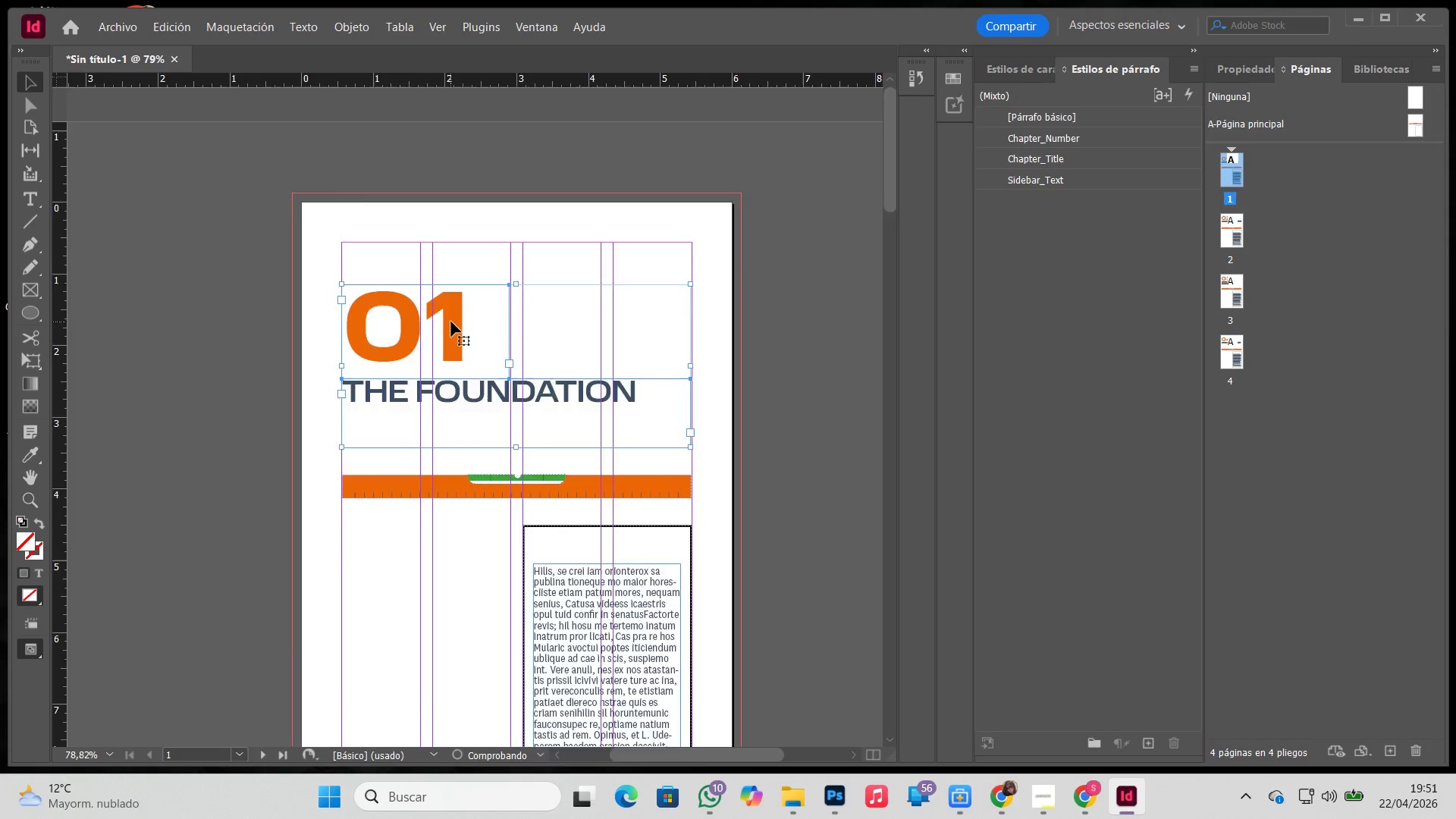 
scroll: coordinate [529, 422], scroll_direction: down, amount: 14.0
 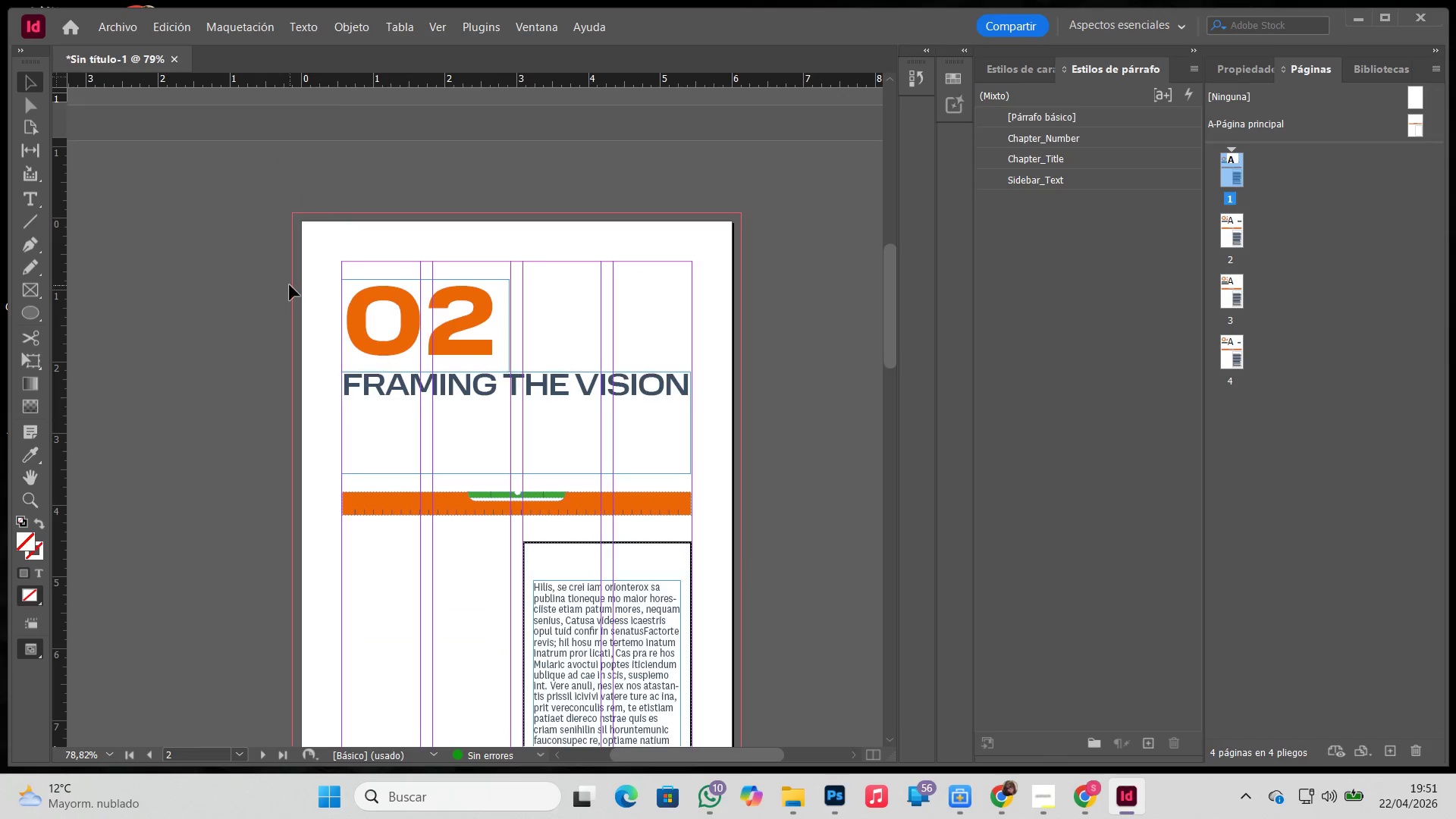 
left_click_drag(start_coordinate=[284, 277], to_coordinate=[506, 408])
 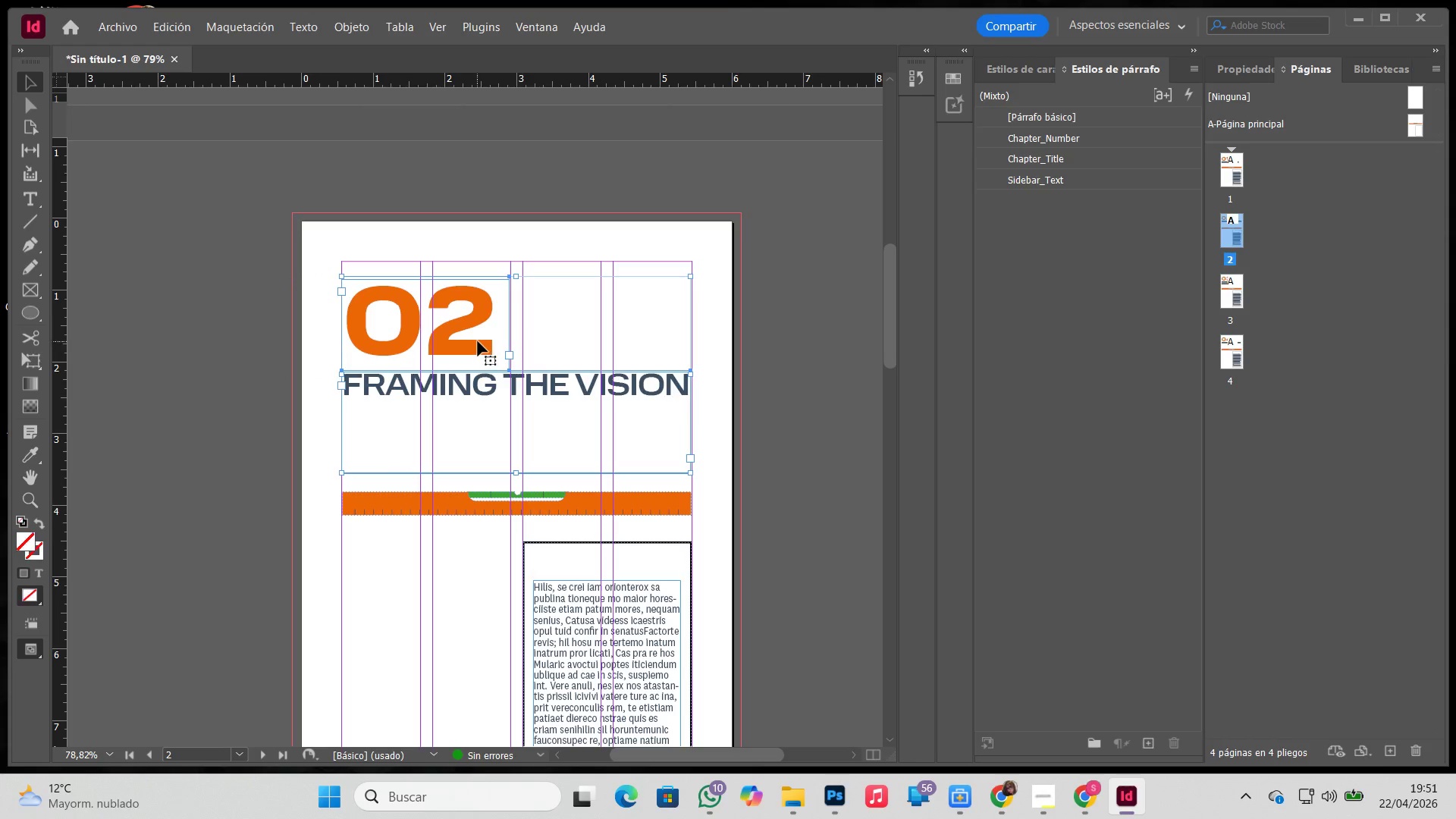 
left_click_drag(start_coordinate=[478, 341], to_coordinate=[479, 369])
 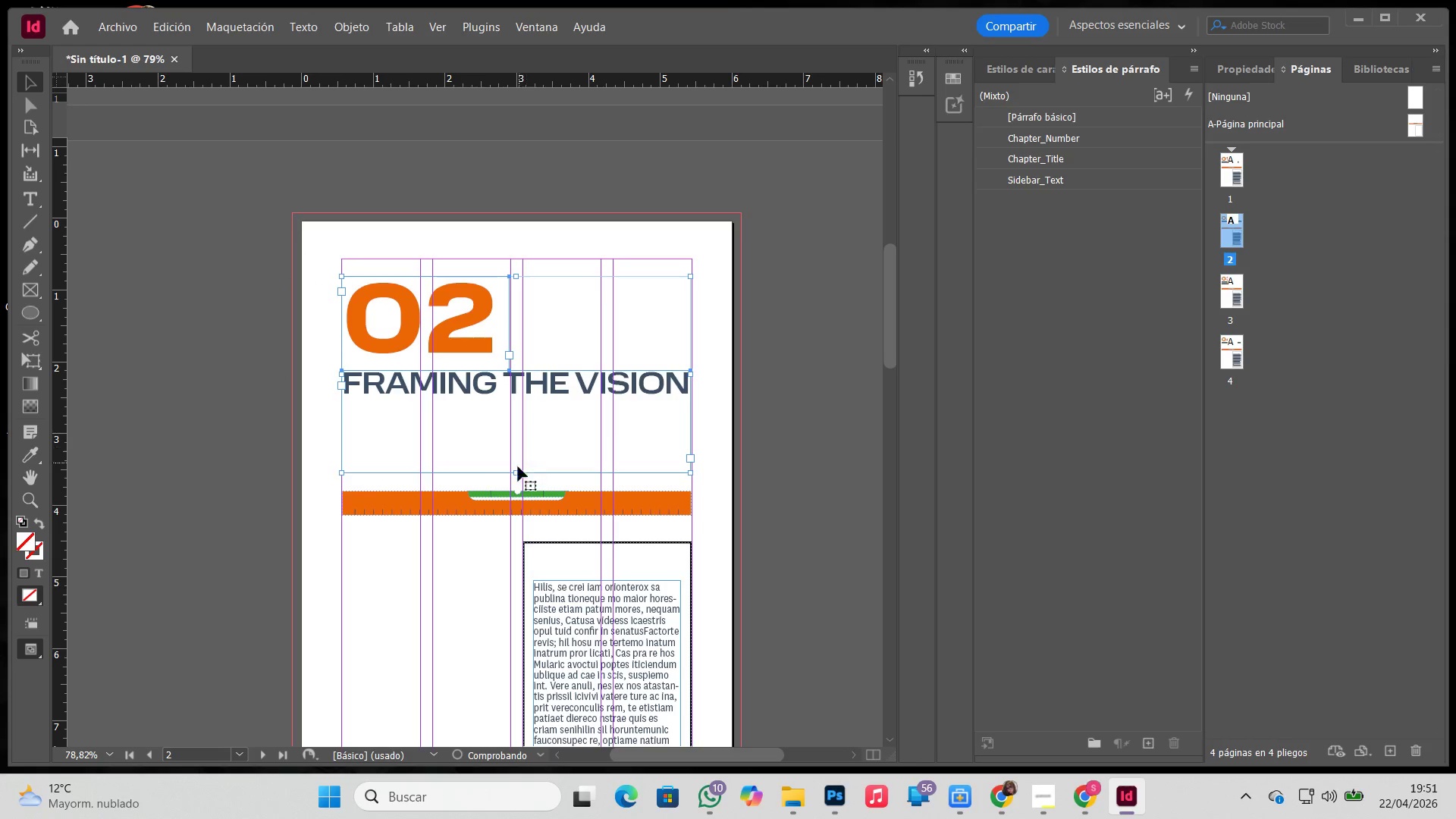 
hold_key(key=ShiftLeft, duration=0.62)
 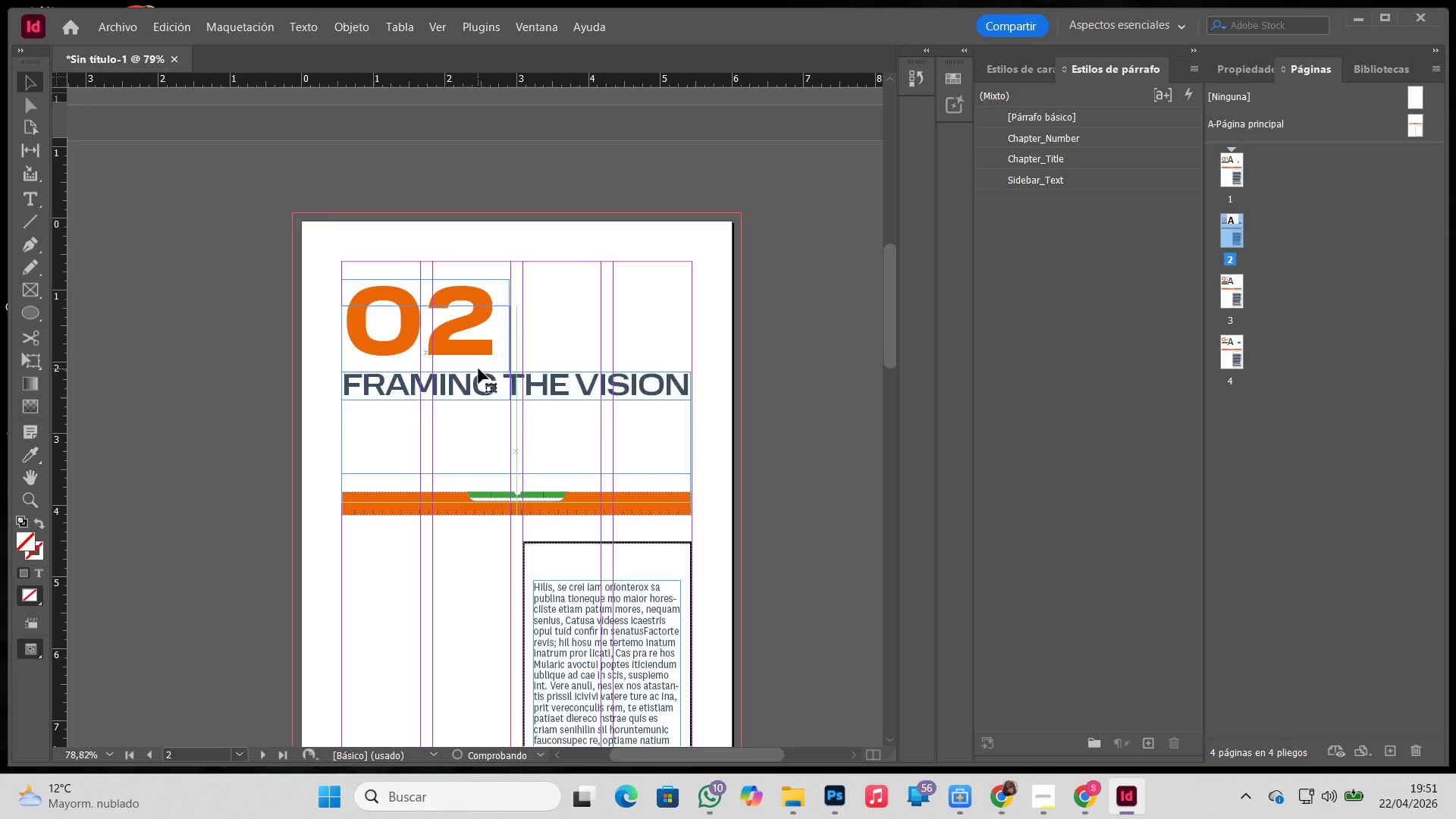 
key(Control+ControlLeft)
 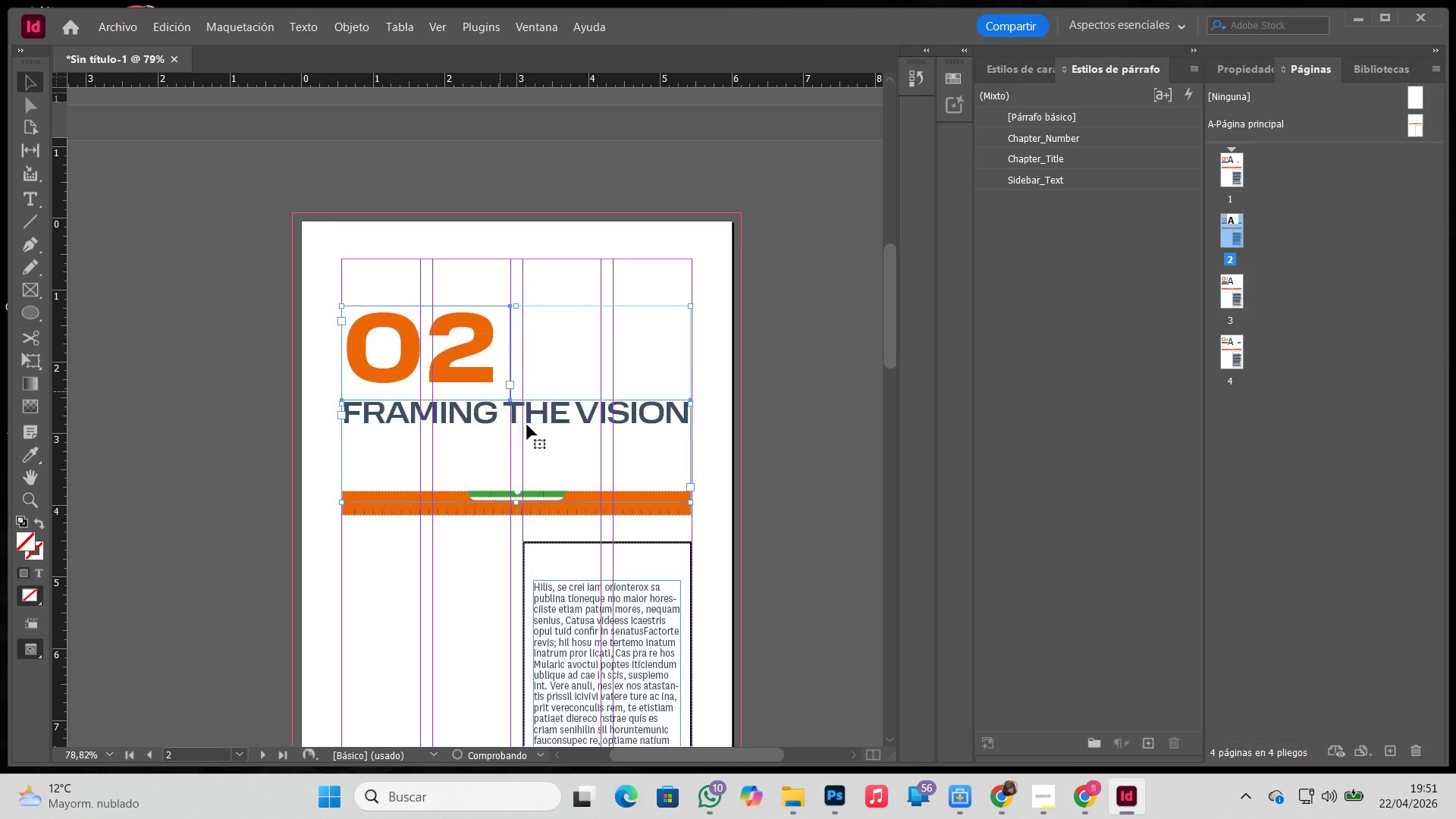 
key(Control+Z)
 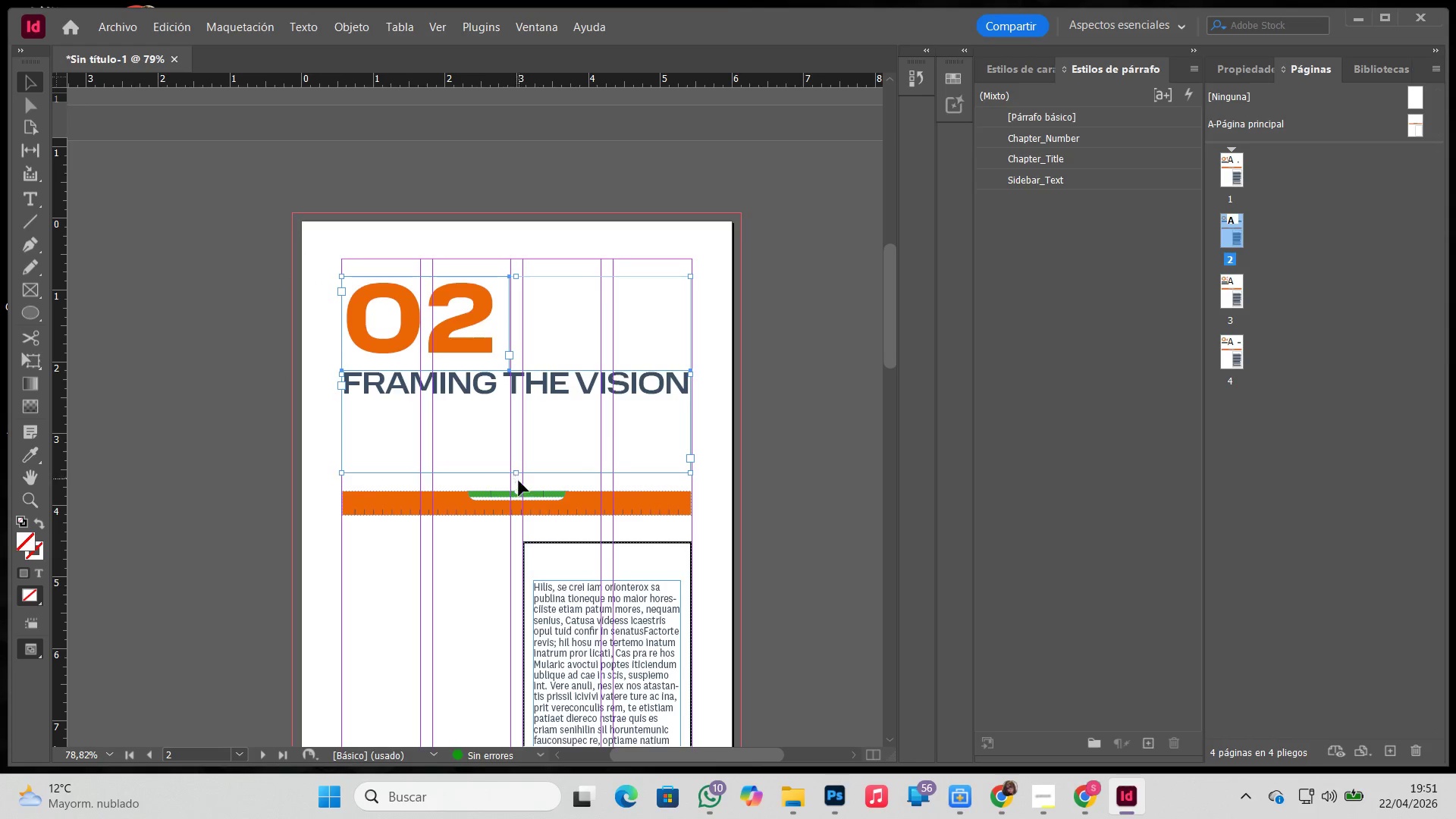 
left_click([522, 485])
 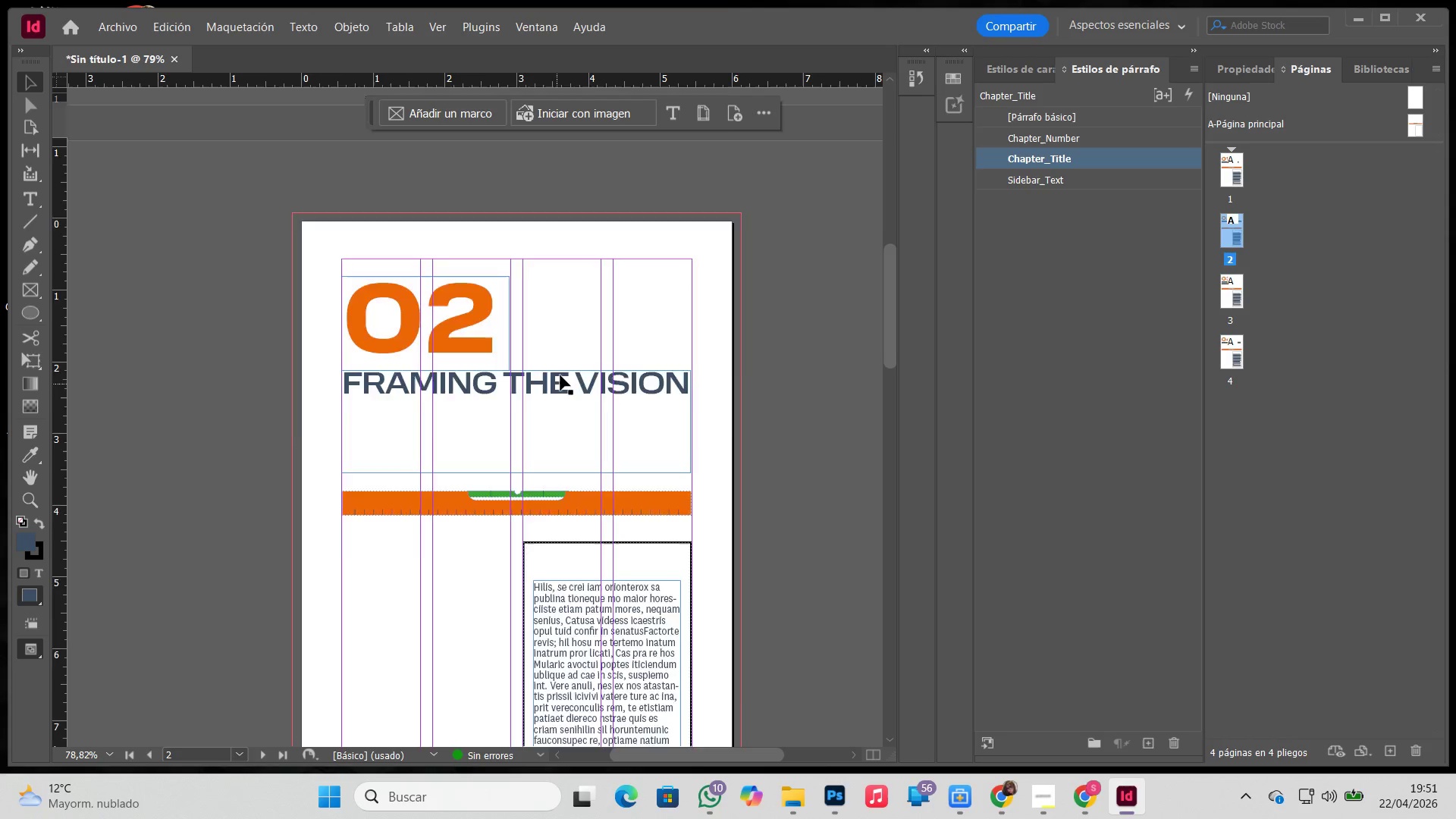 
scroll: coordinate [555, 366], scroll_direction: up, amount: 10.0
 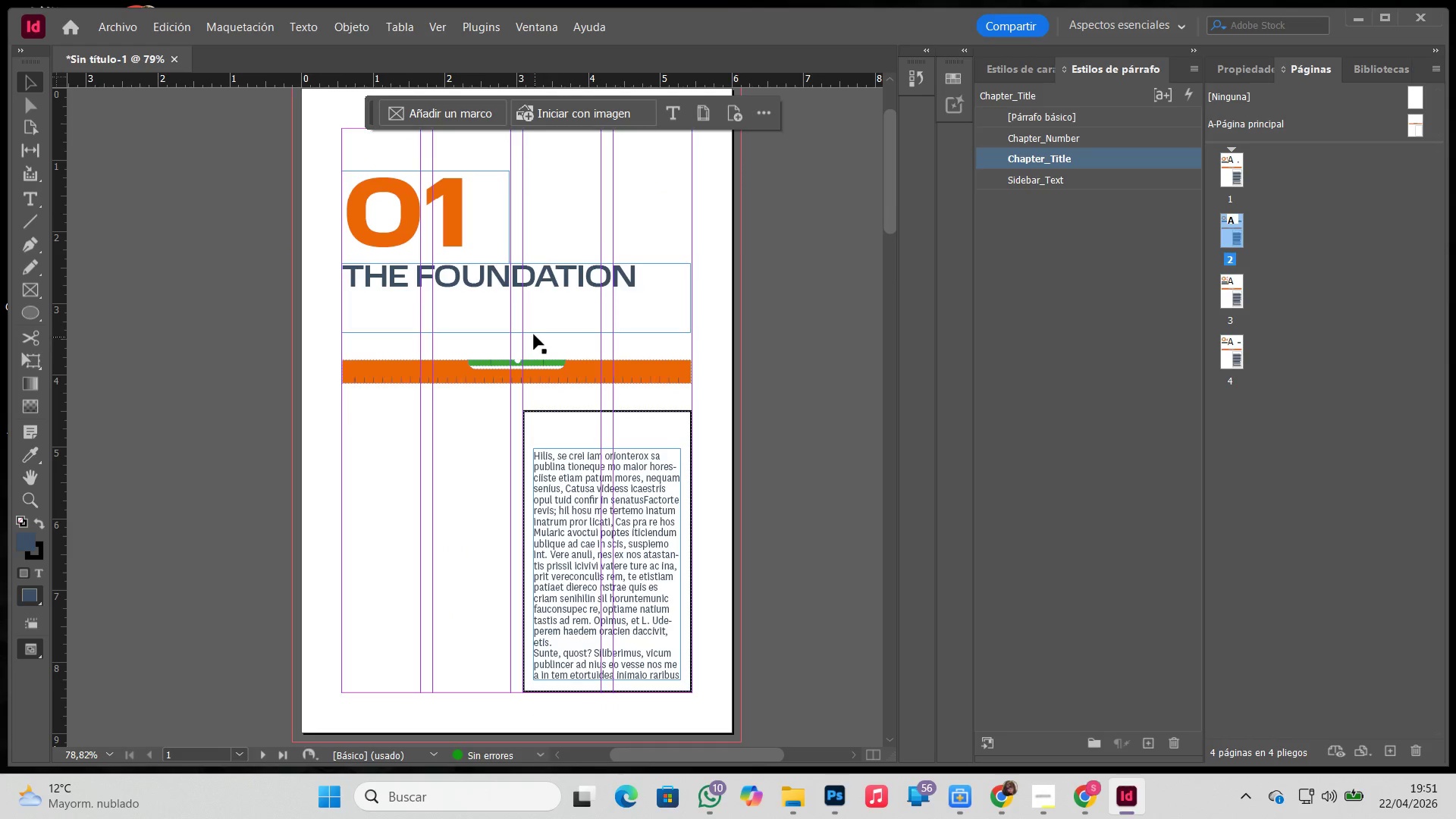 
left_click([532, 331])
 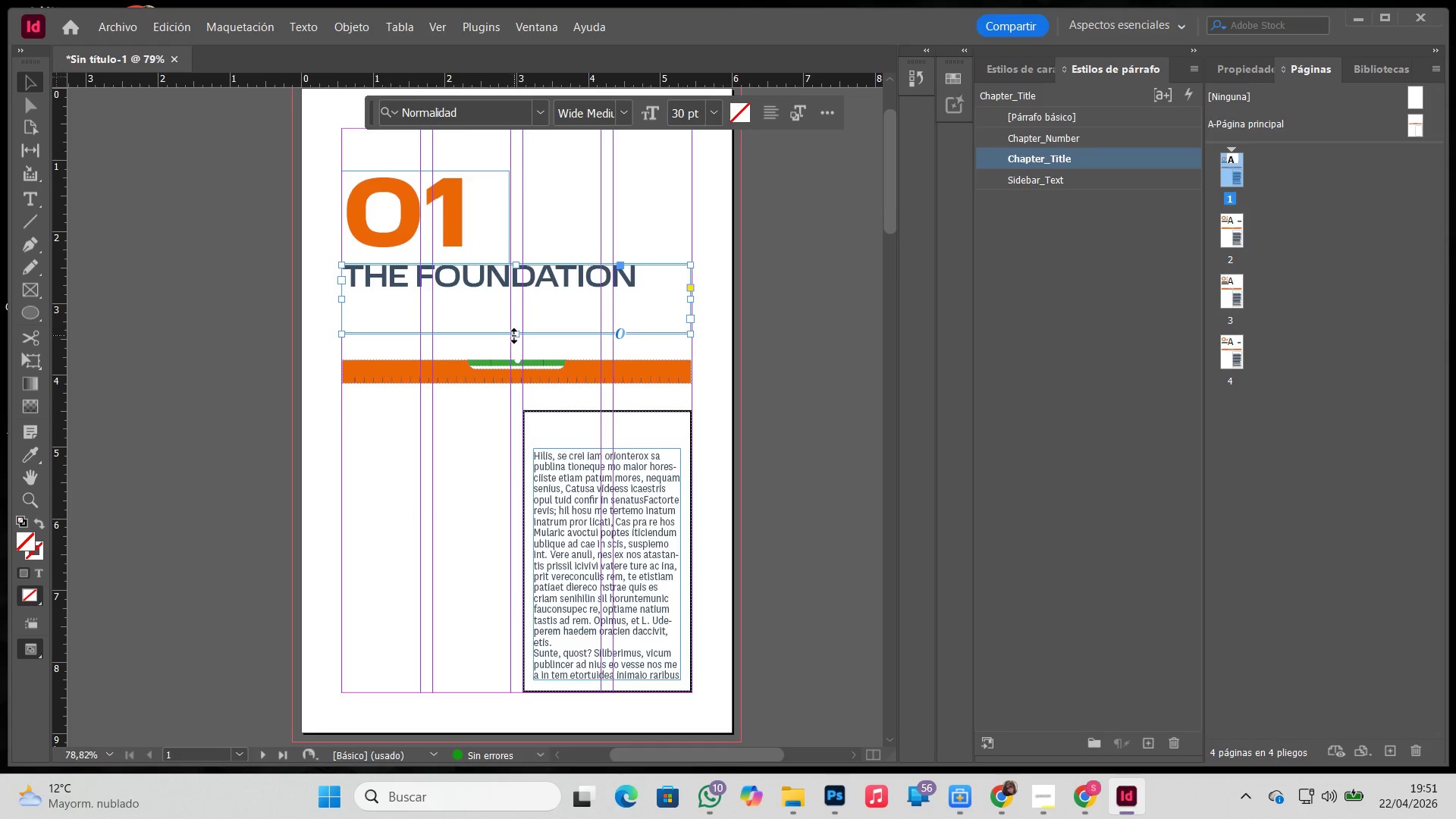 
double_click([514, 336])
 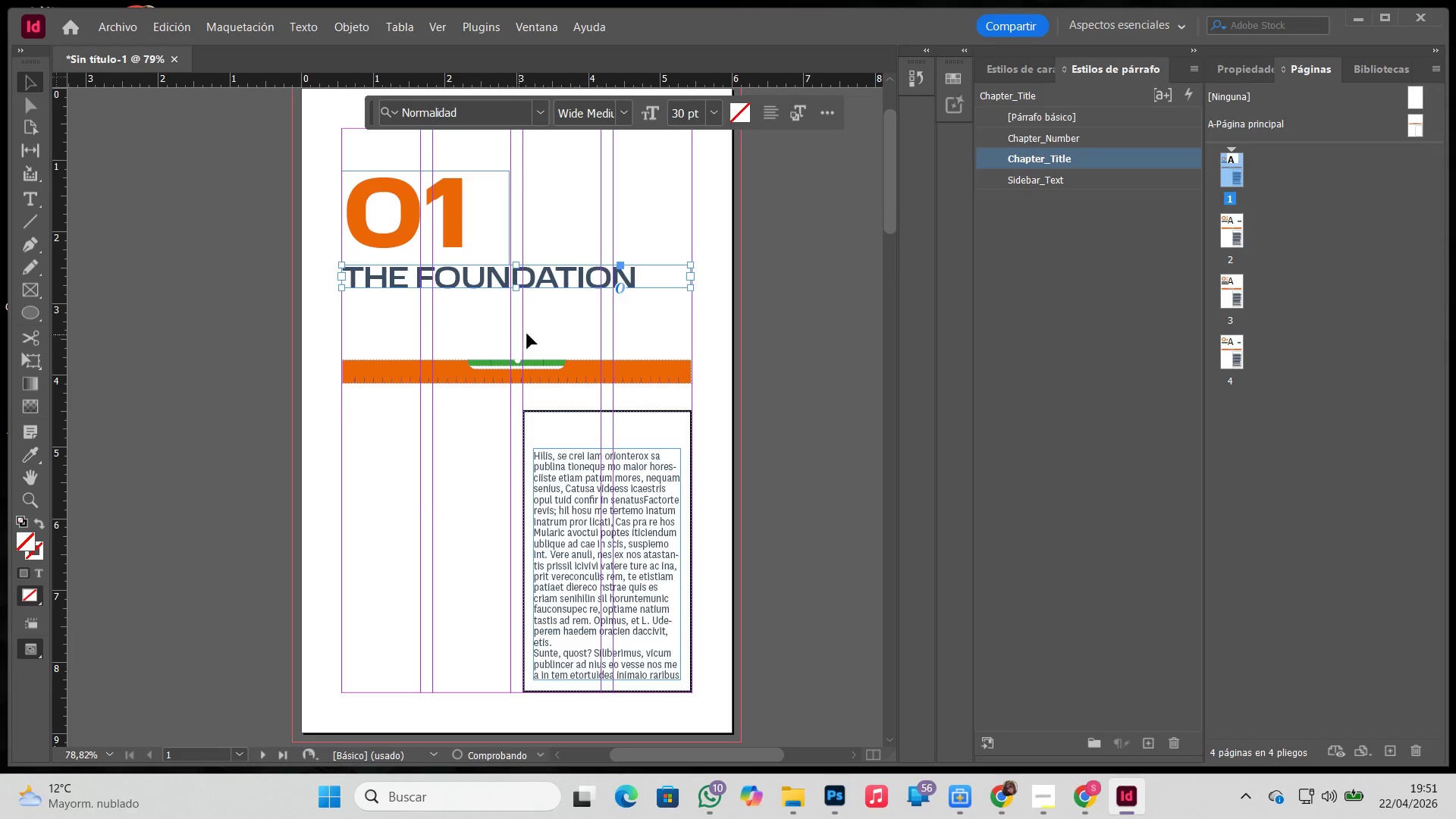 
triple_click([527, 334])
 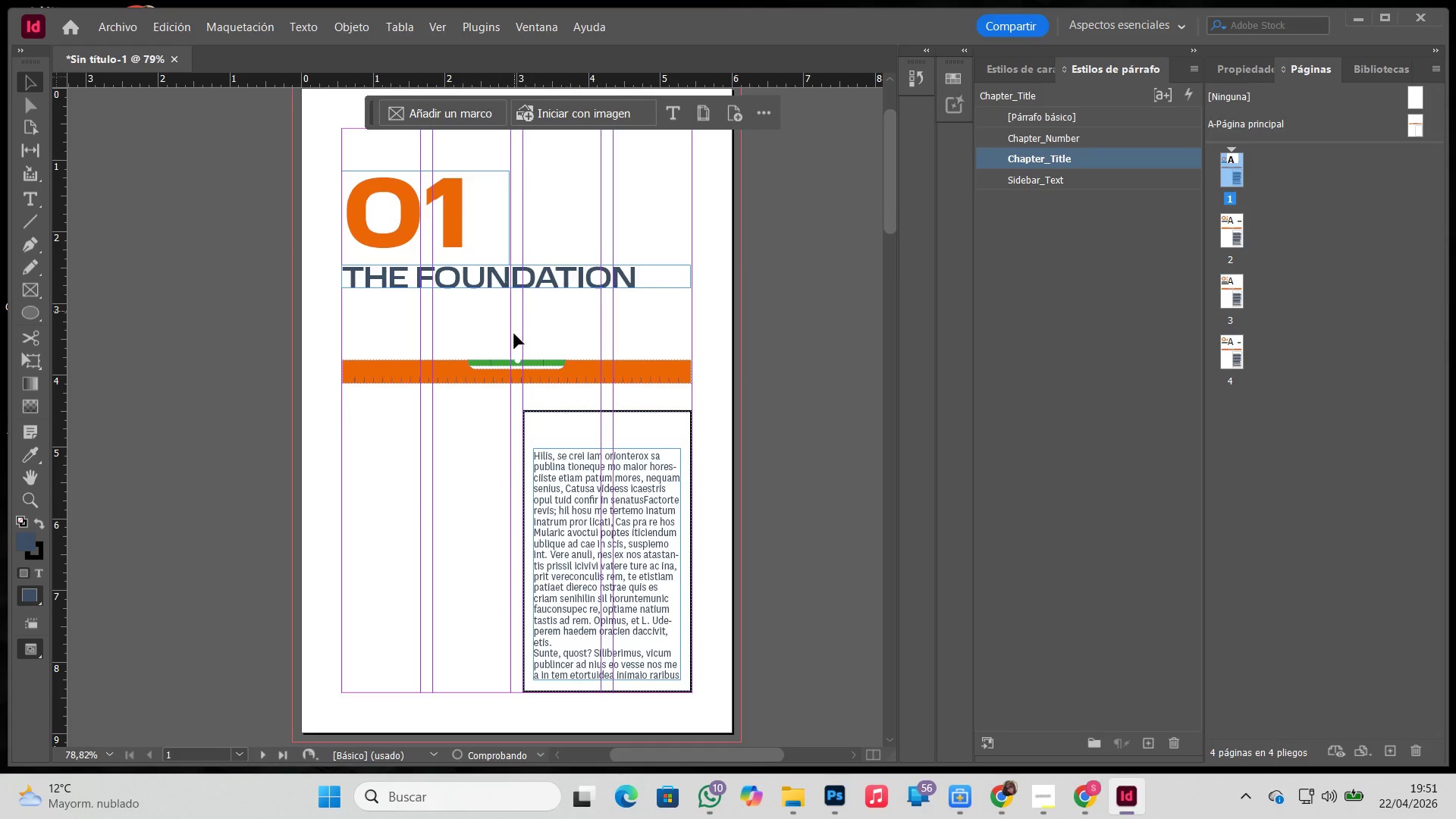 
left_click_drag(start_coordinate=[508, 322], to_coordinate=[401, 202])
 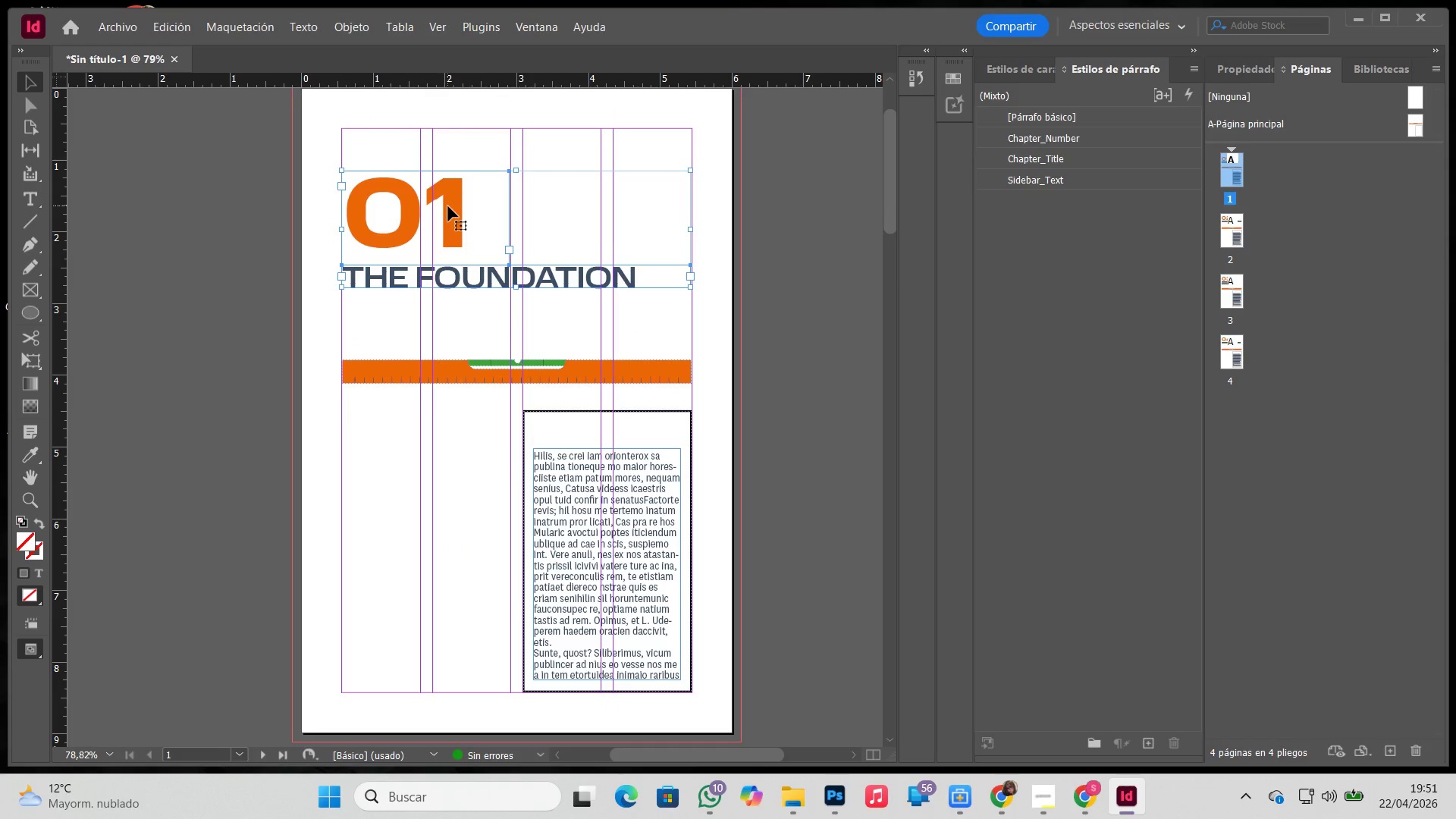 
left_click_drag(start_coordinate=[448, 206], to_coordinate=[452, 215])
 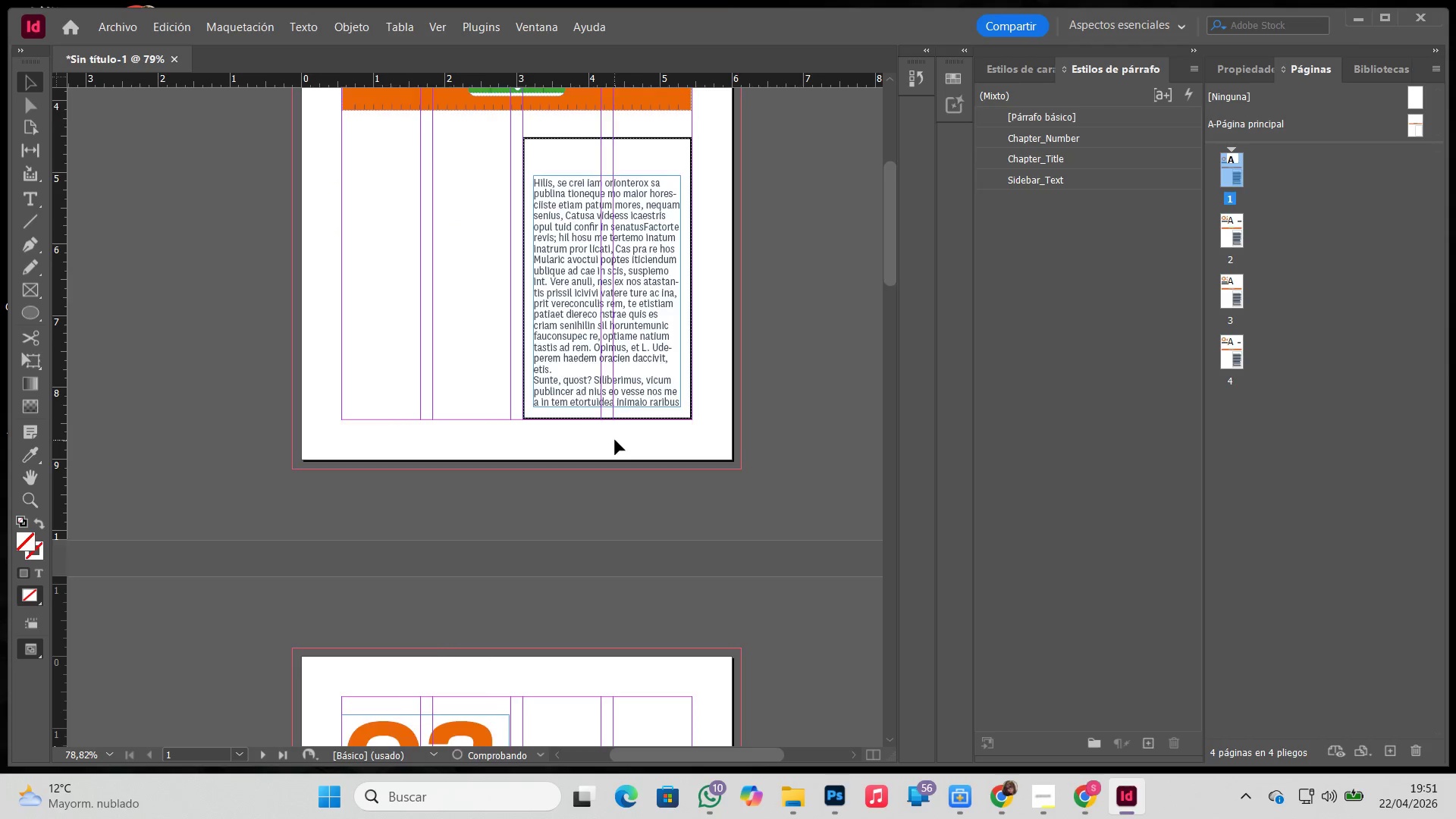 
hold_key(key=ShiftLeft, duration=3.59)
 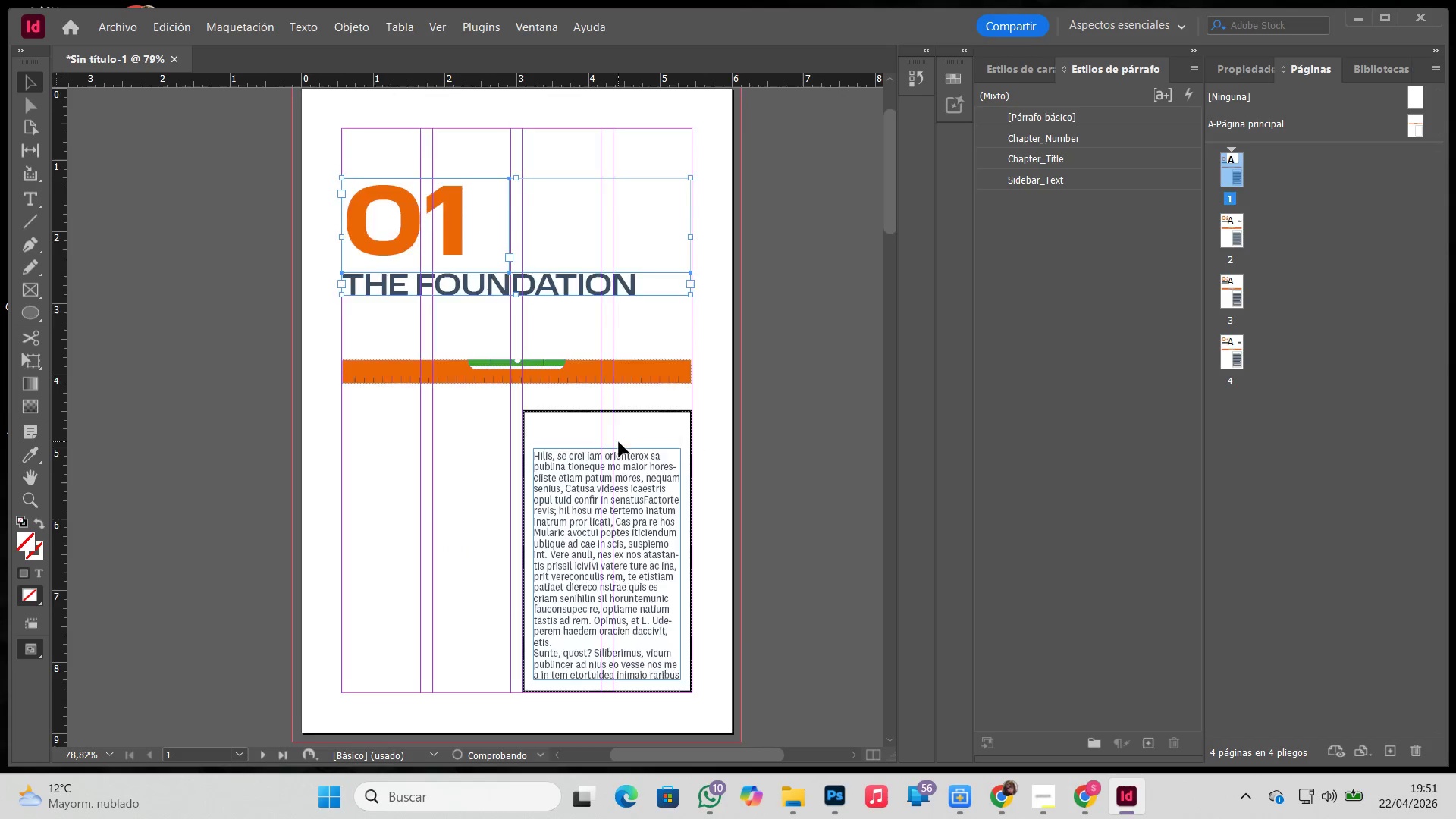 
scroll: coordinate [599, 438], scroll_direction: down, amount: 12.0
 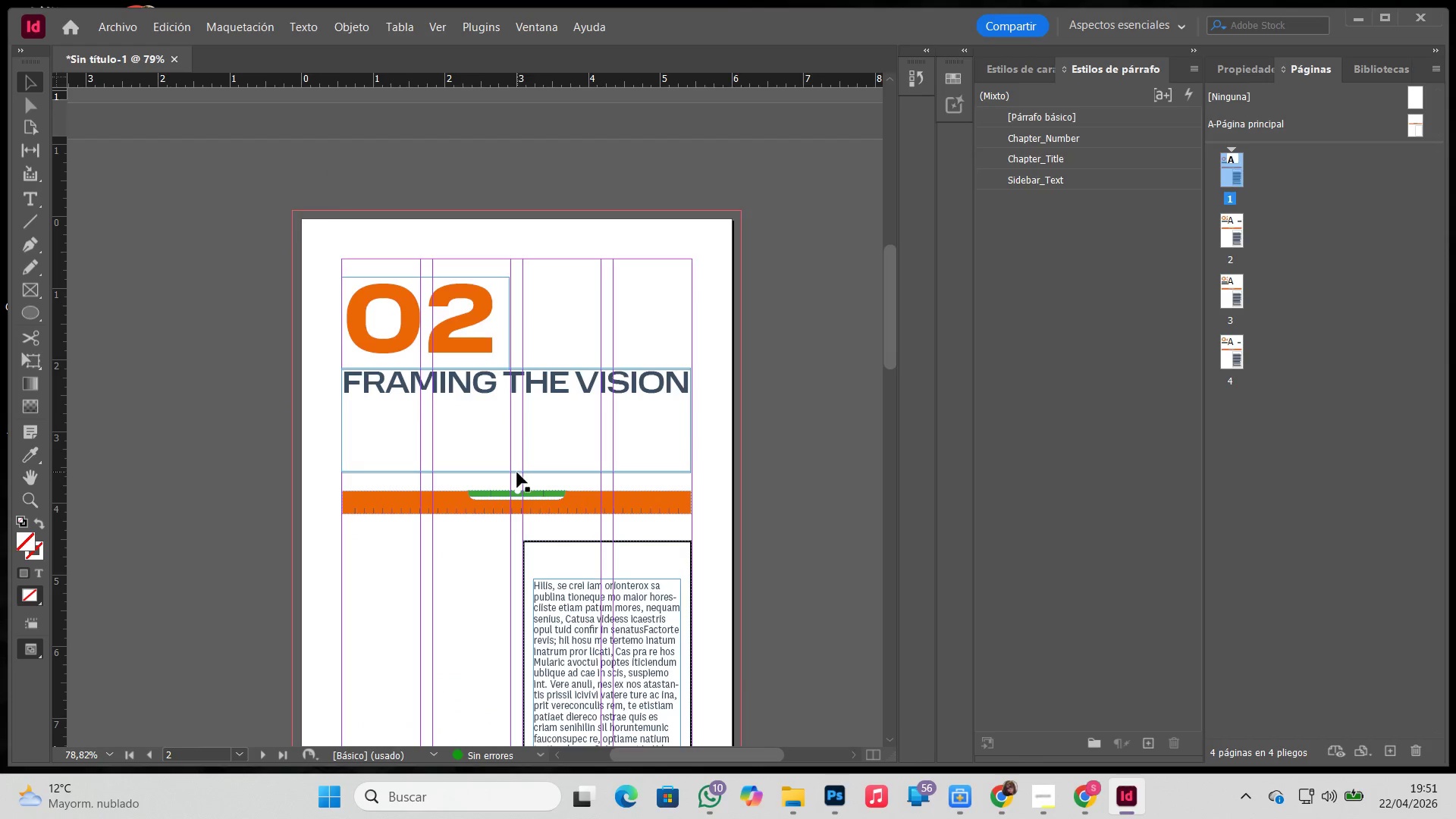 
double_click([517, 472])
 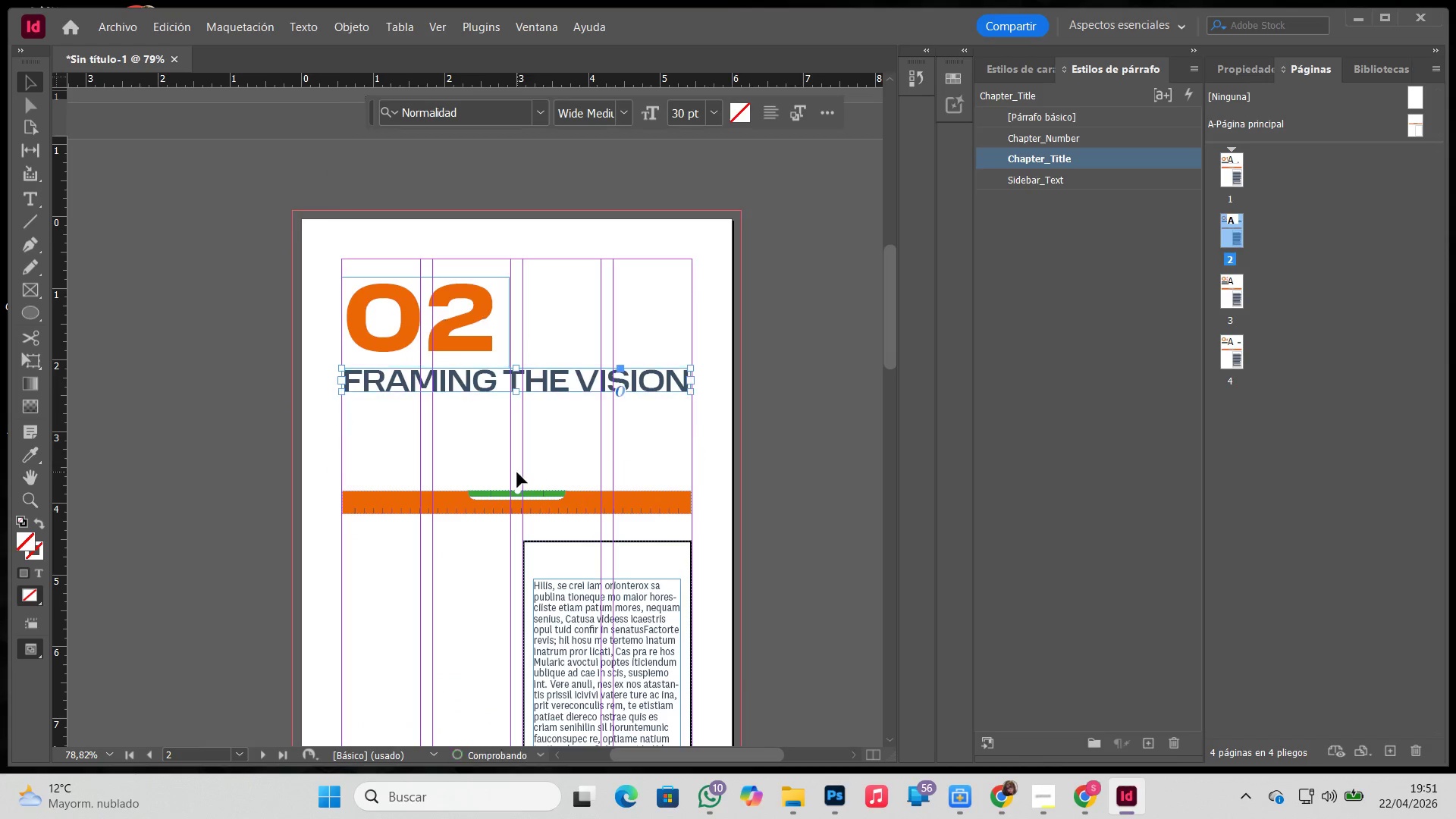 
triple_click([517, 472])
 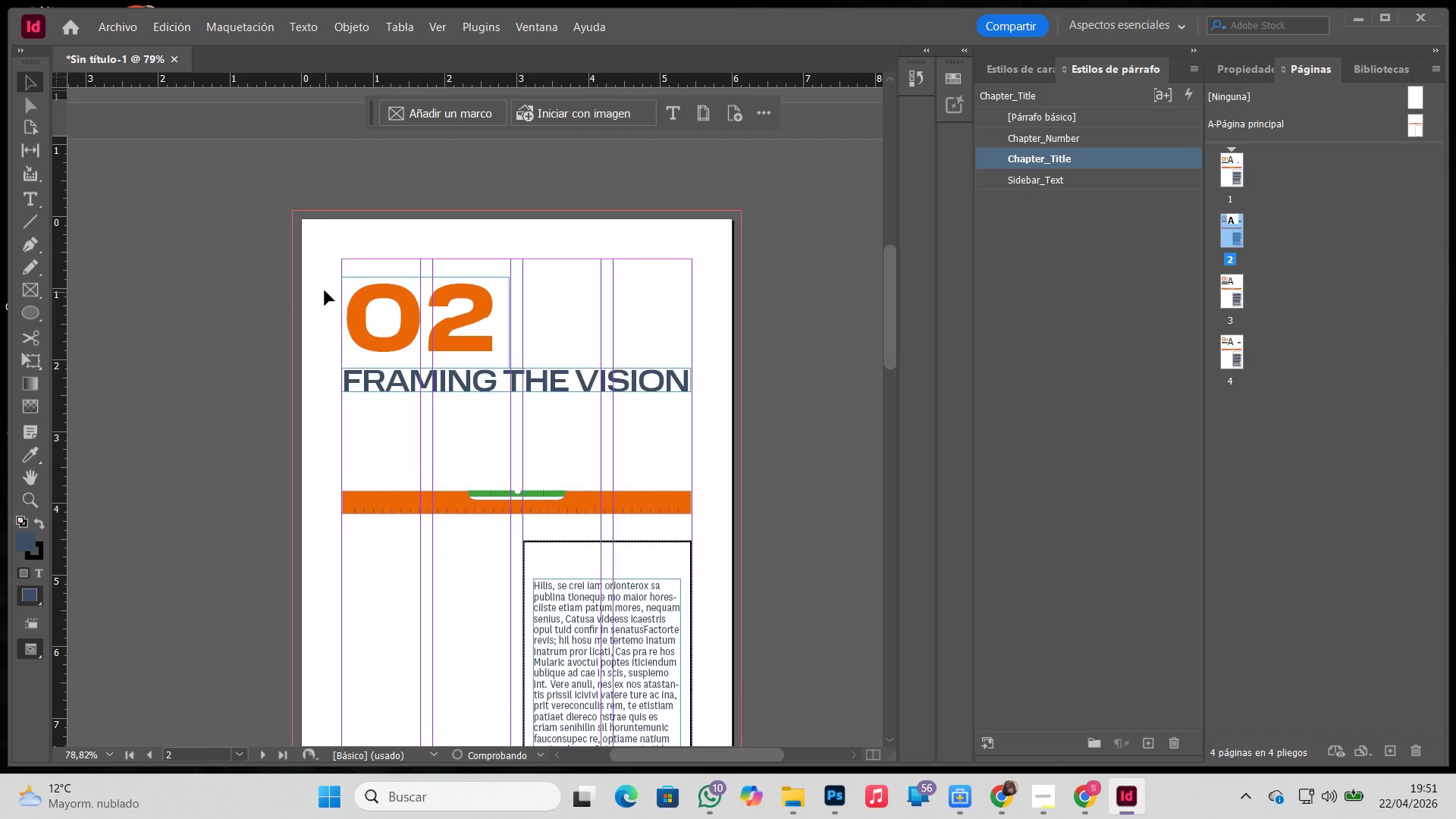 
left_click_drag(start_coordinate=[295, 290], to_coordinate=[511, 409])
 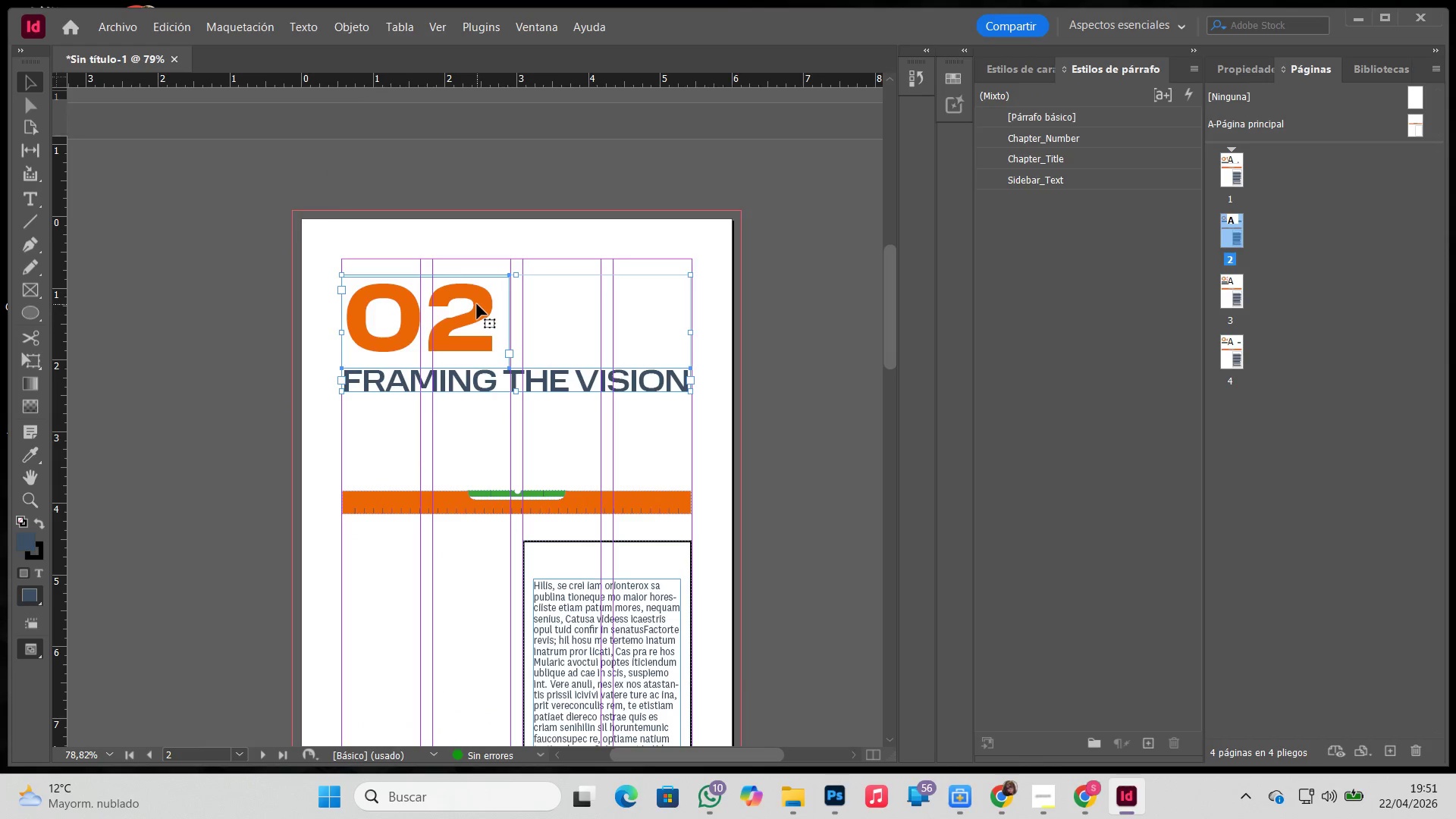 
left_click_drag(start_coordinate=[477, 304], to_coordinate=[476, 340])
 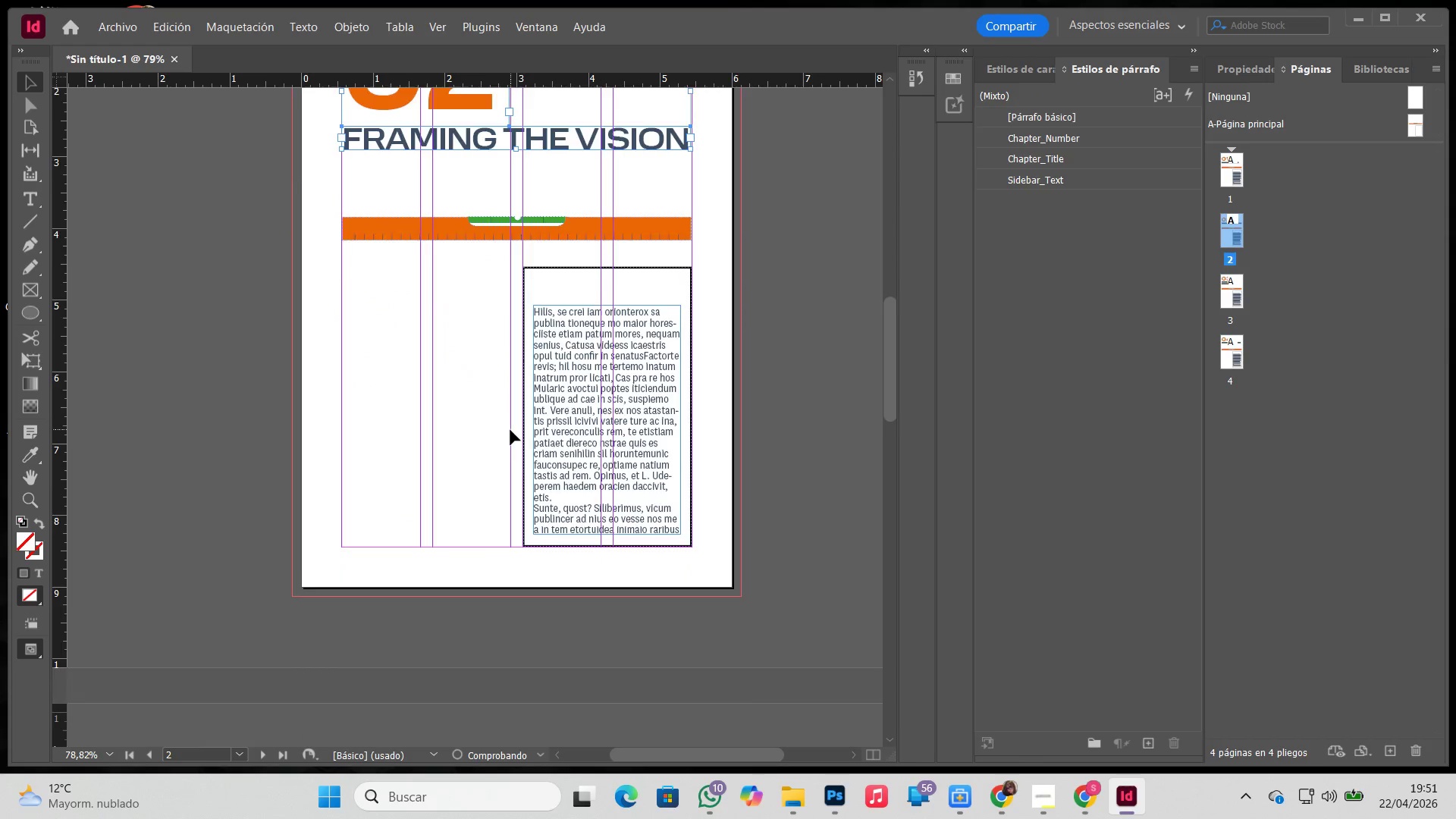 
hold_key(key=ShiftLeft, duration=1.56)
 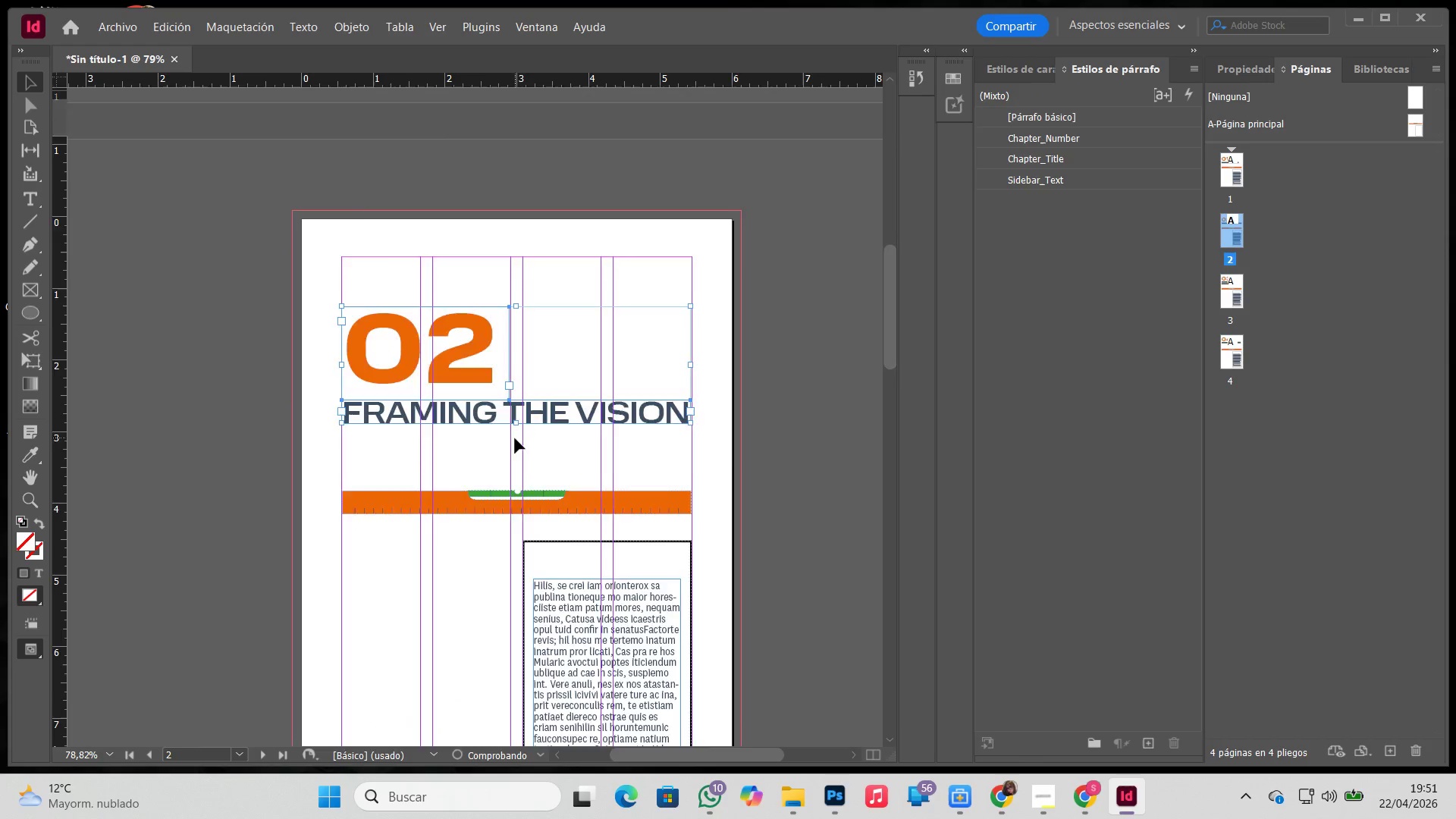 
scroll: coordinate [508, 422], scroll_direction: down, amount: 18.0
 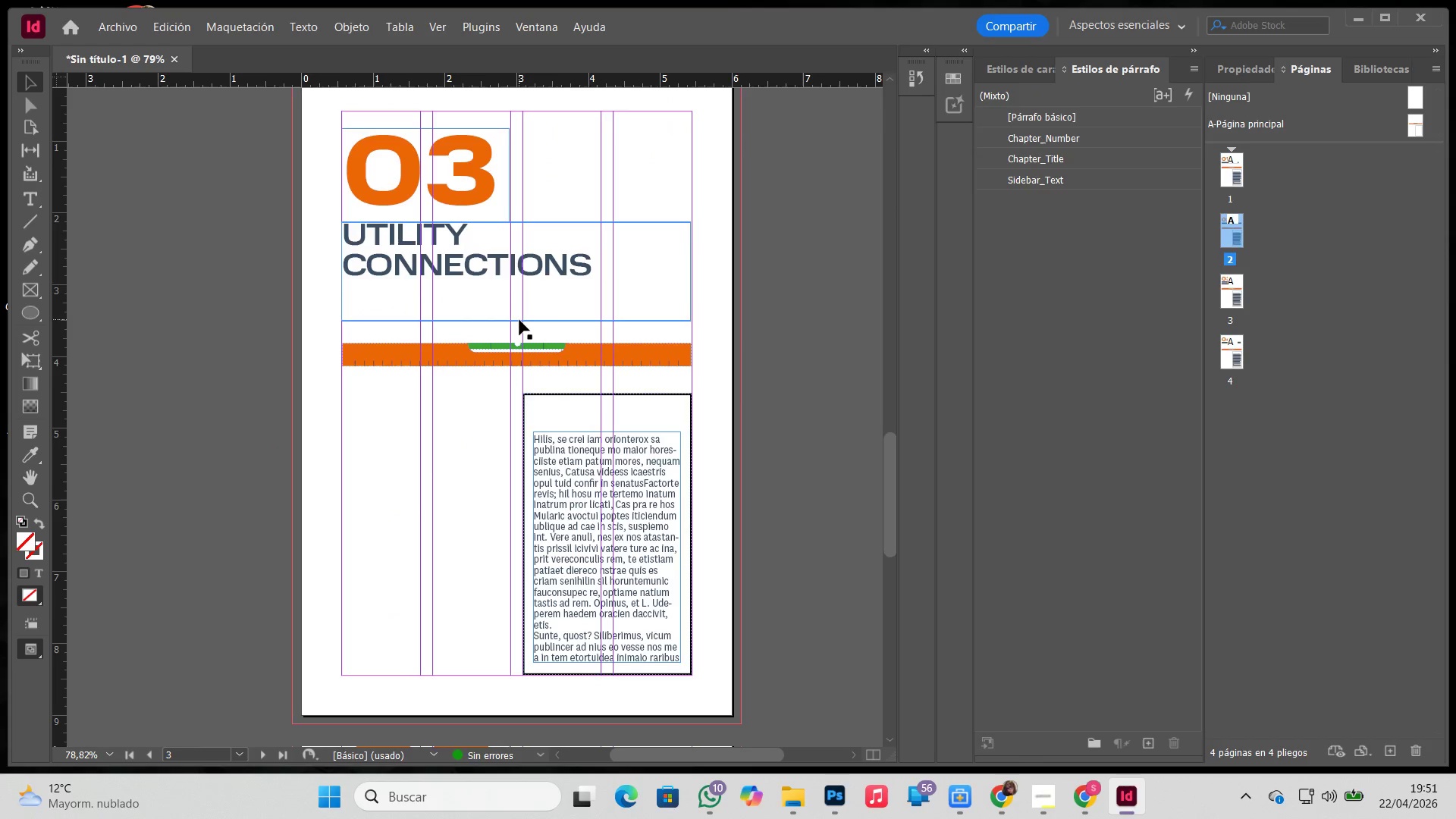 
left_click([519, 320])
 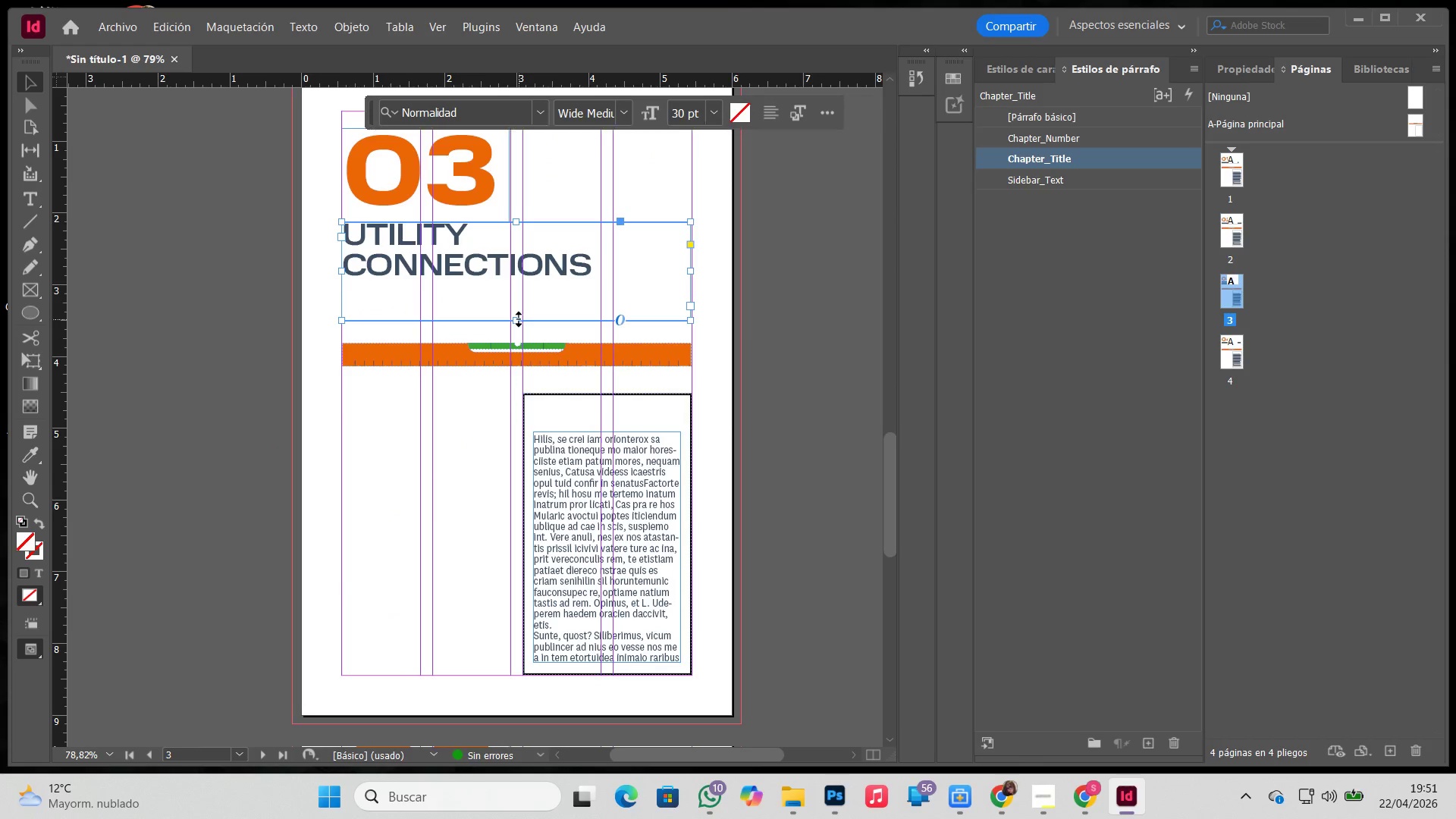 
double_click([519, 319])
 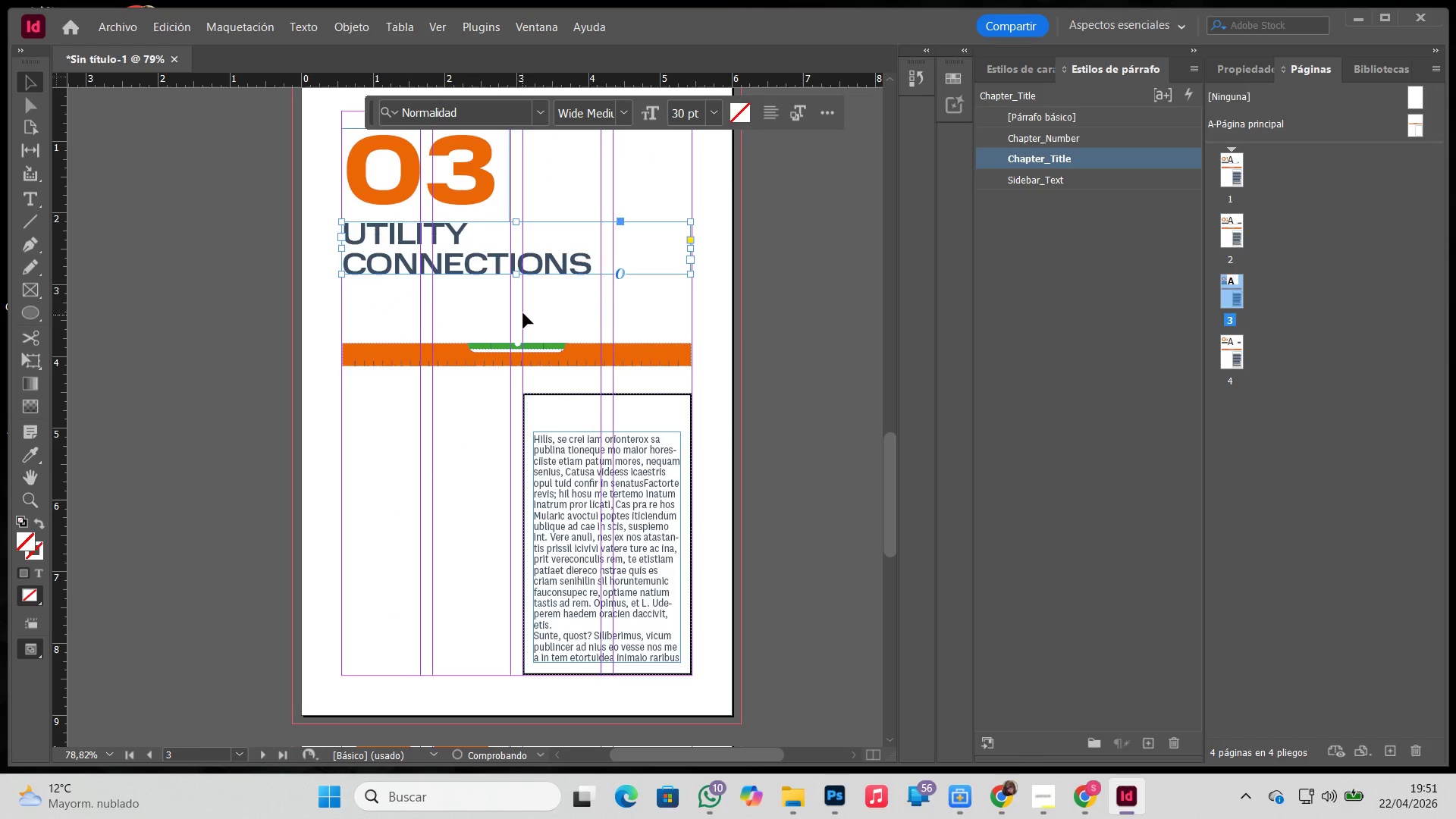 
triple_click([523, 313])
 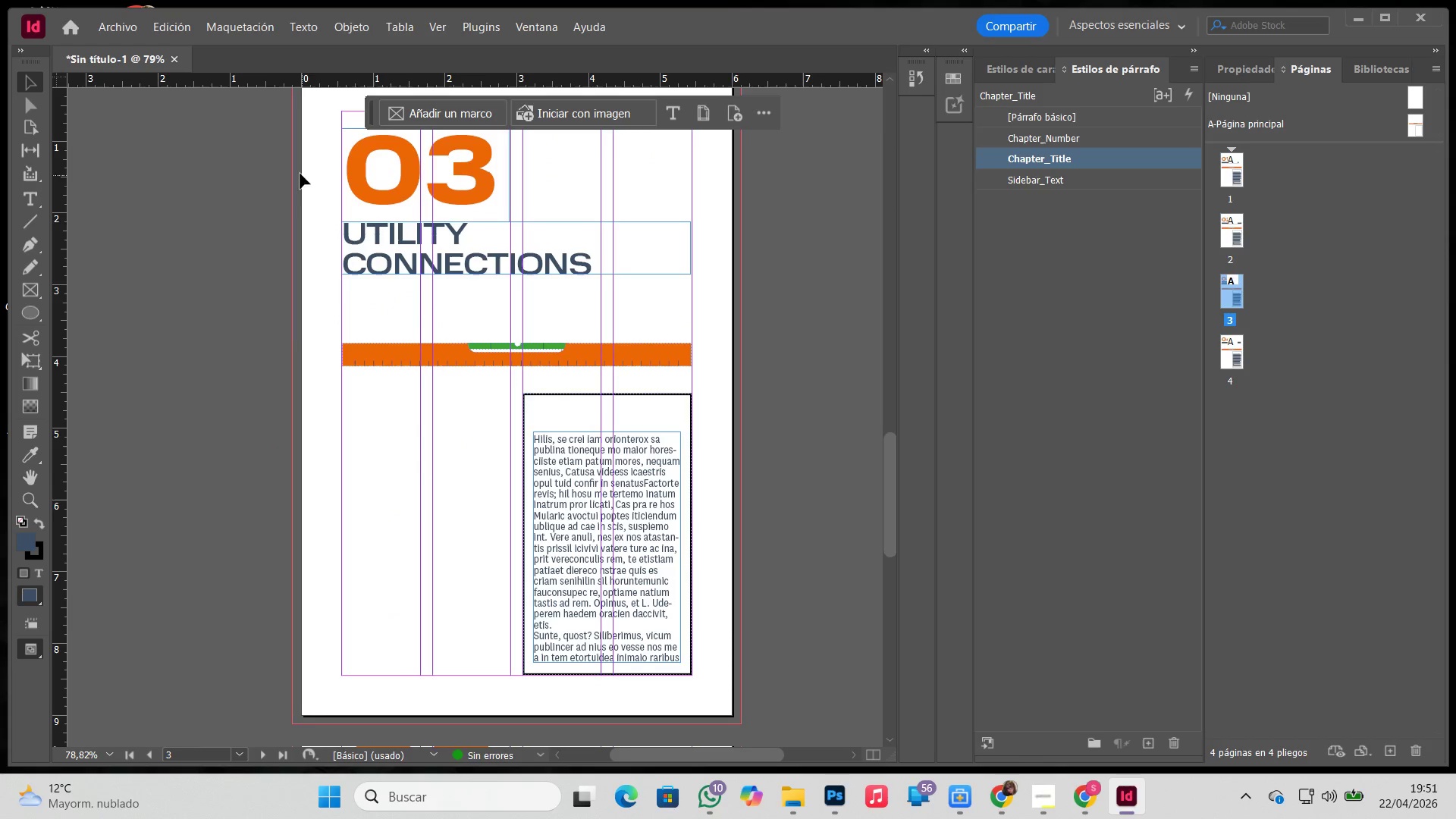 
left_click_drag(start_coordinate=[300, 174], to_coordinate=[469, 266])
 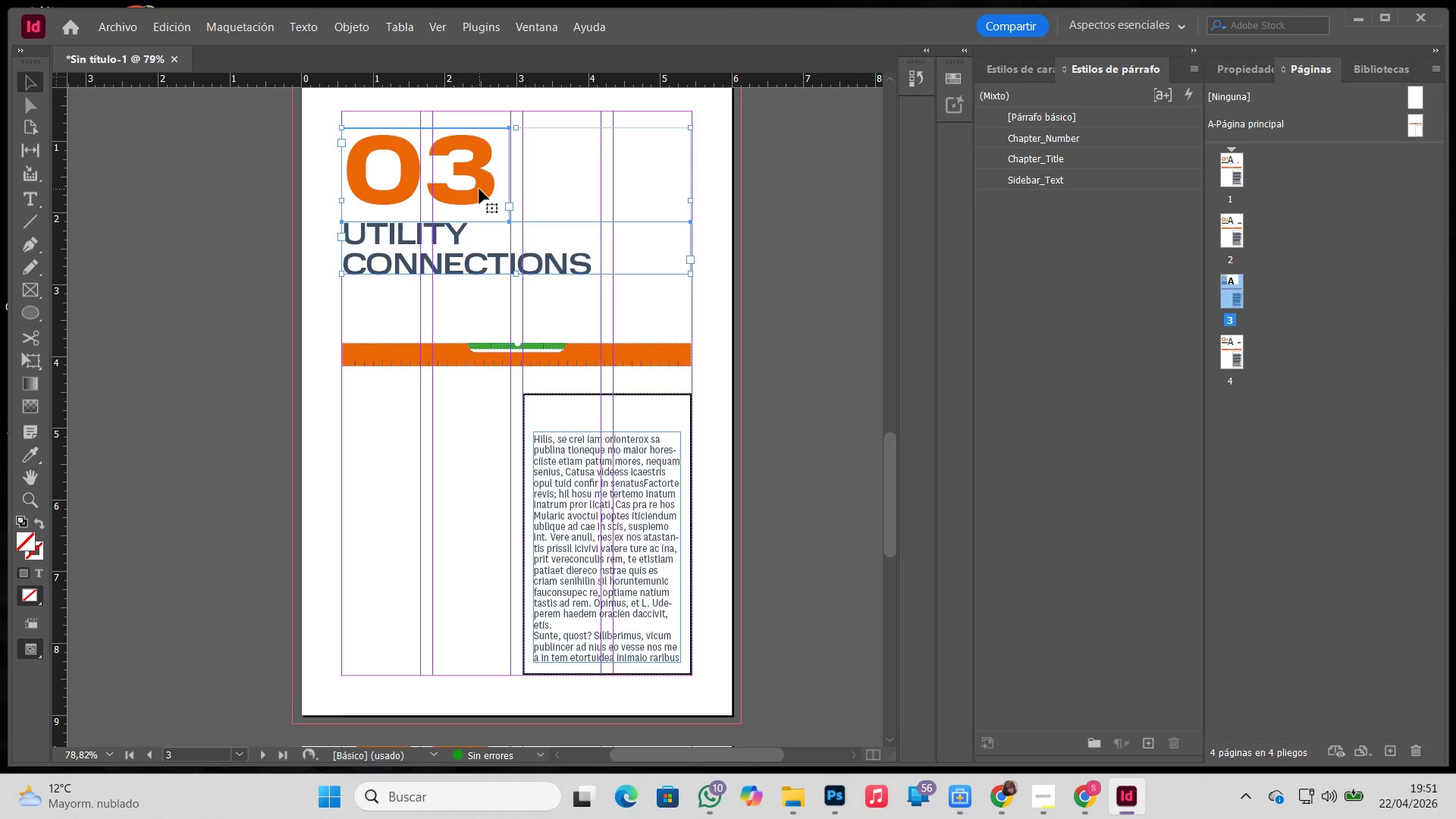 
hold_key(key=Space, duration=1.5)
 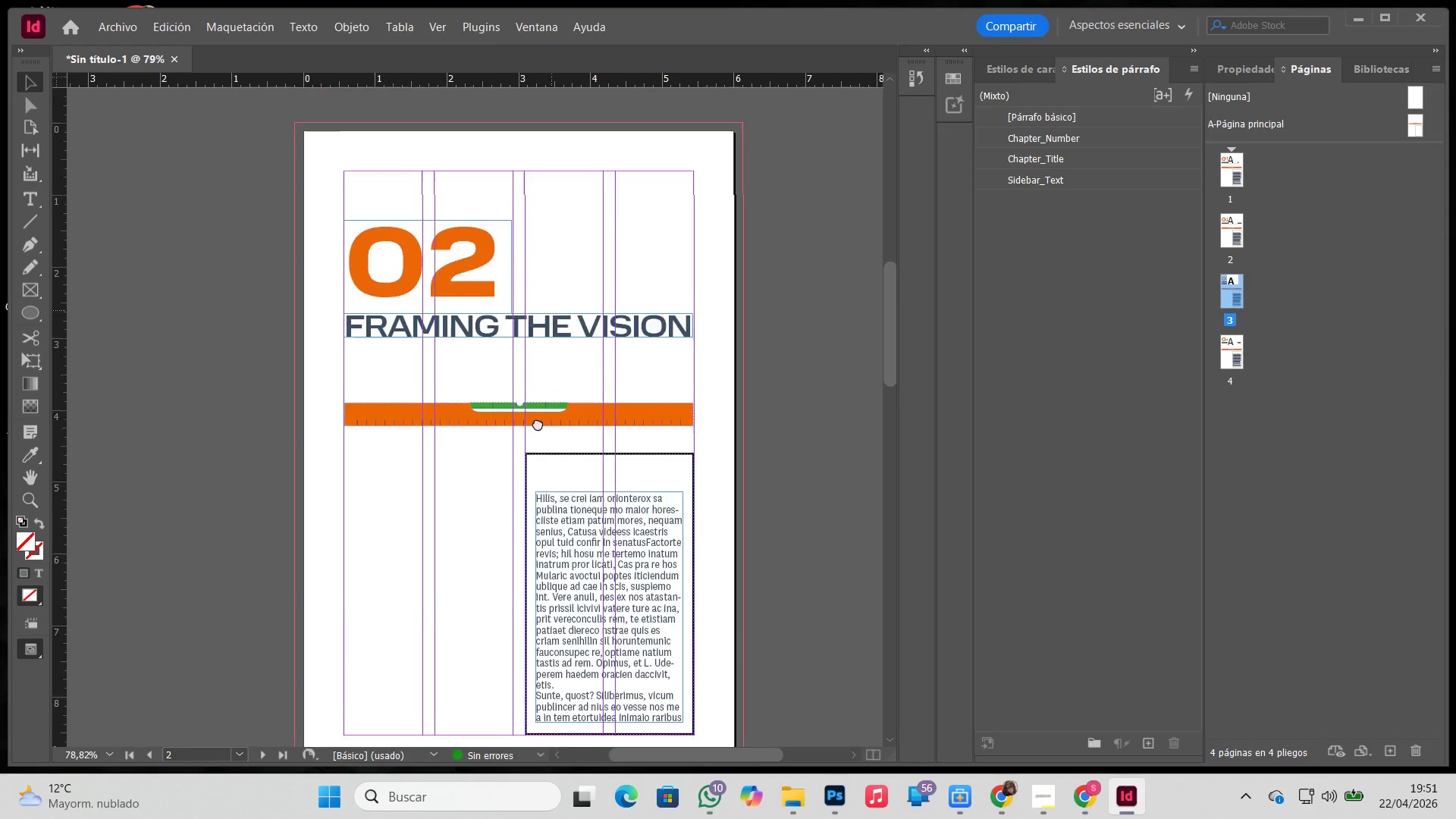 
left_click_drag(start_coordinate=[502, 189], to_coordinate=[507, 383])
 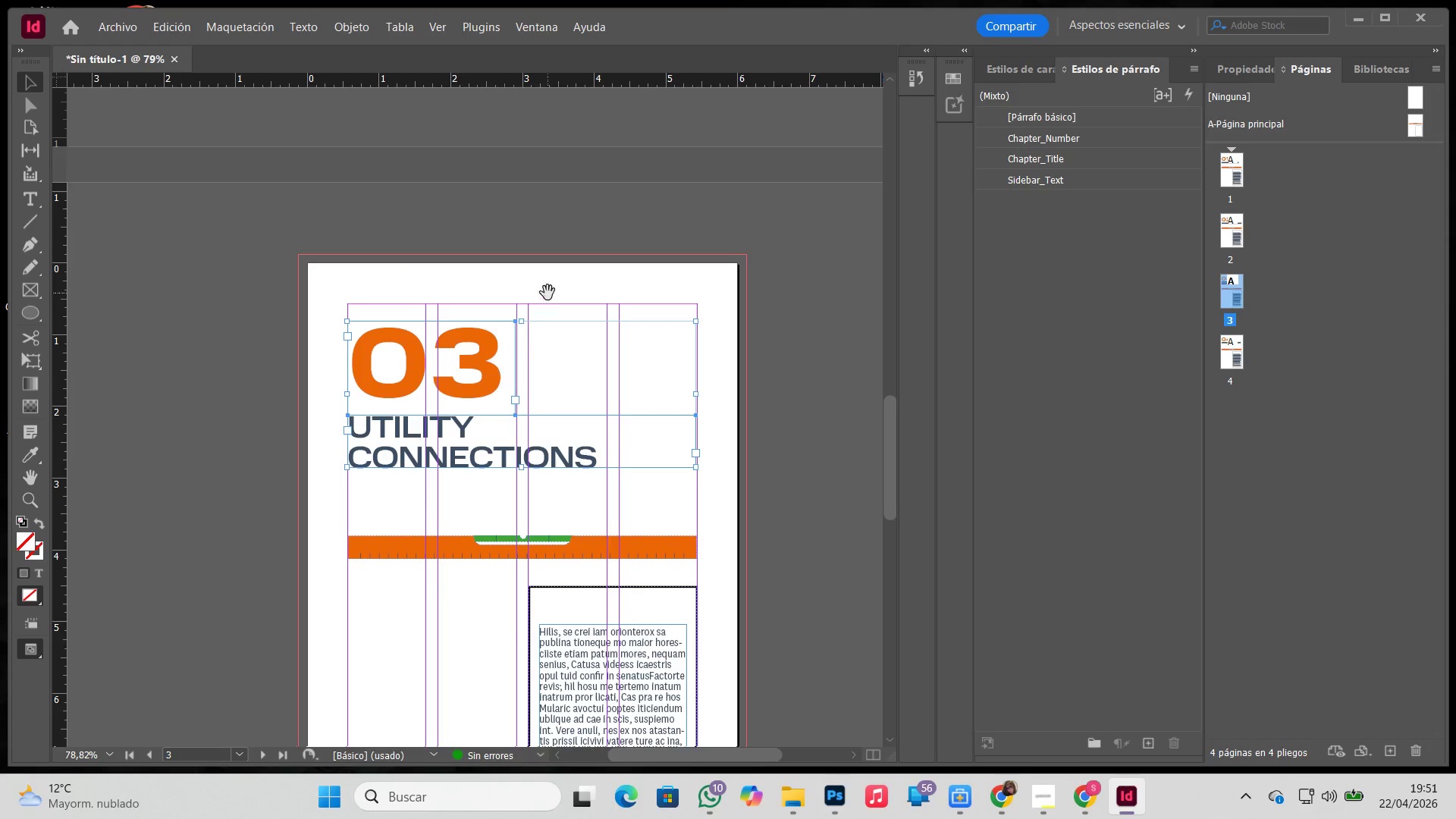 
left_click_drag(start_coordinate=[548, 293], to_coordinate=[537, 604])
 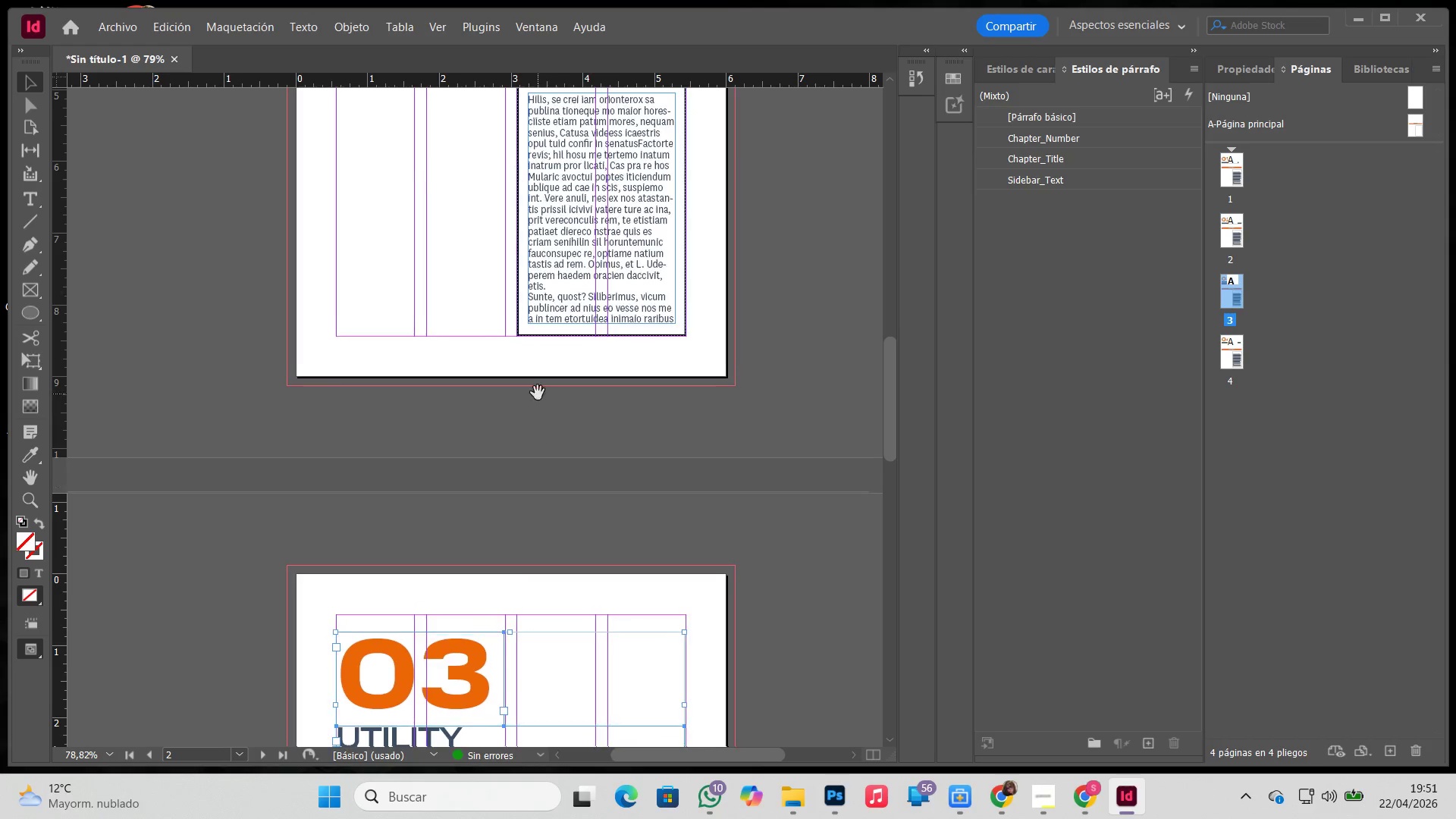 
left_click_drag(start_coordinate=[538, 393], to_coordinate=[559, 682])
 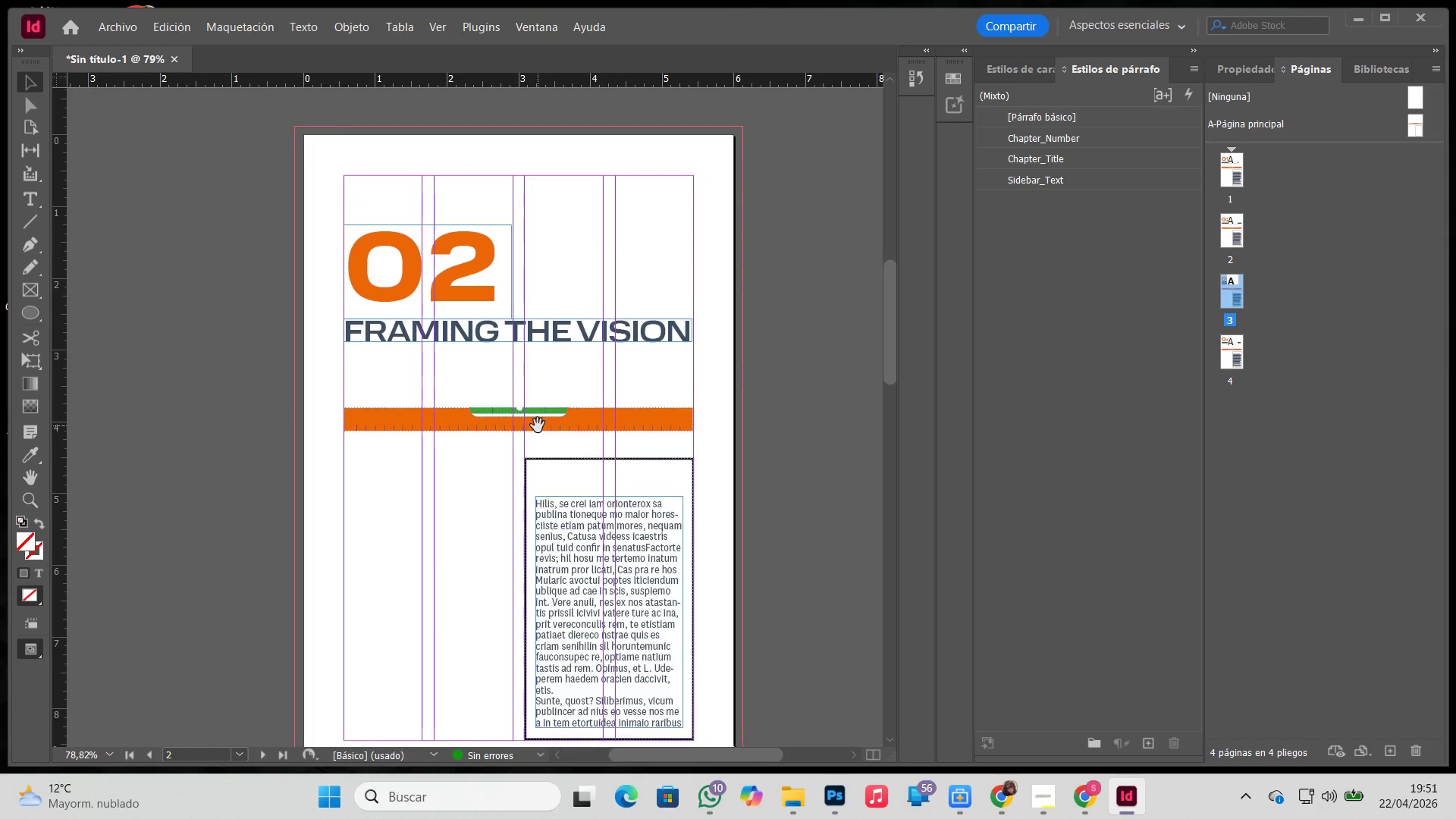 
hold_key(key=Space, duration=0.75)
 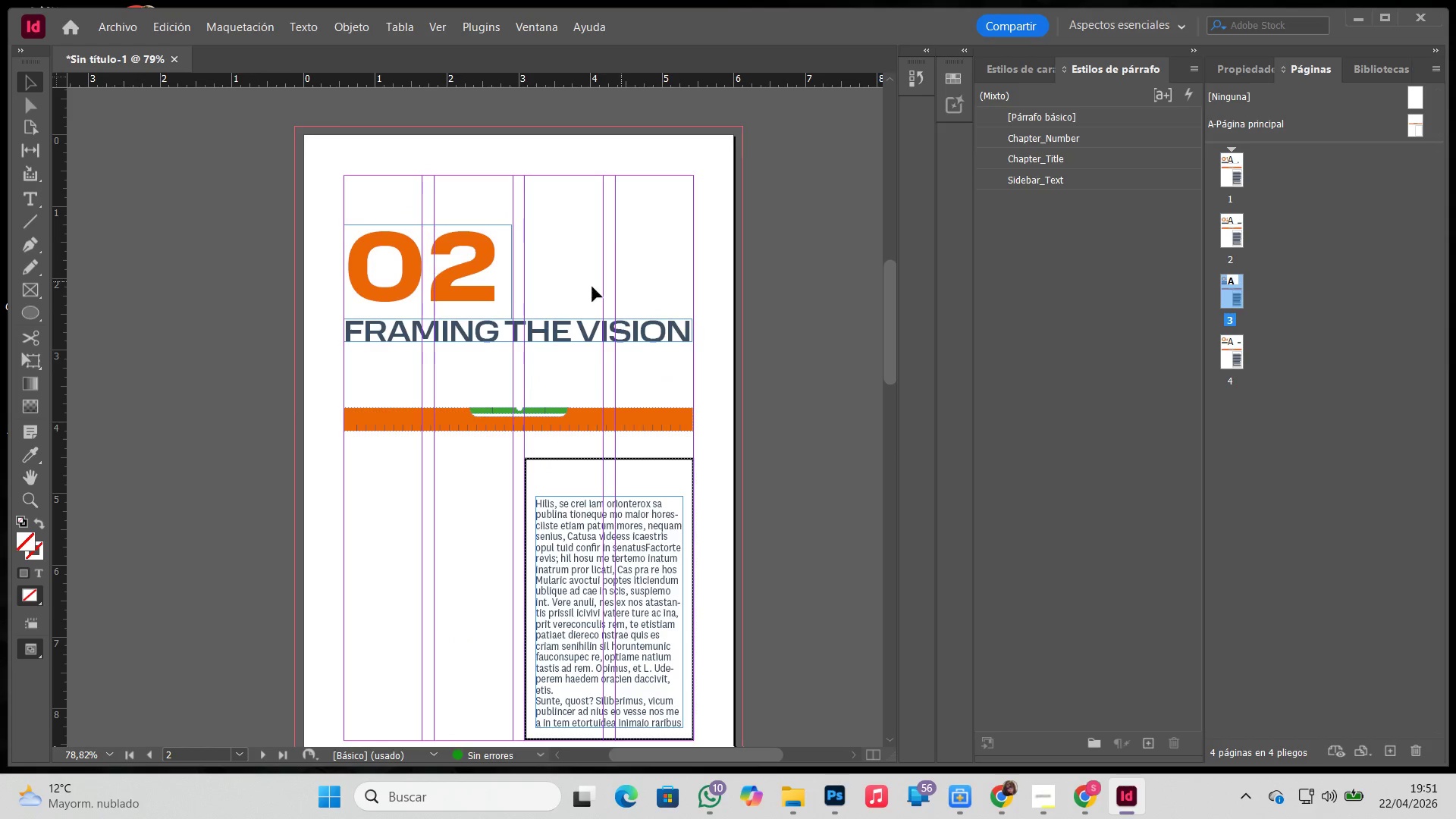 
left_click_drag(start_coordinate=[551, 310], to_coordinate=[538, 425])
 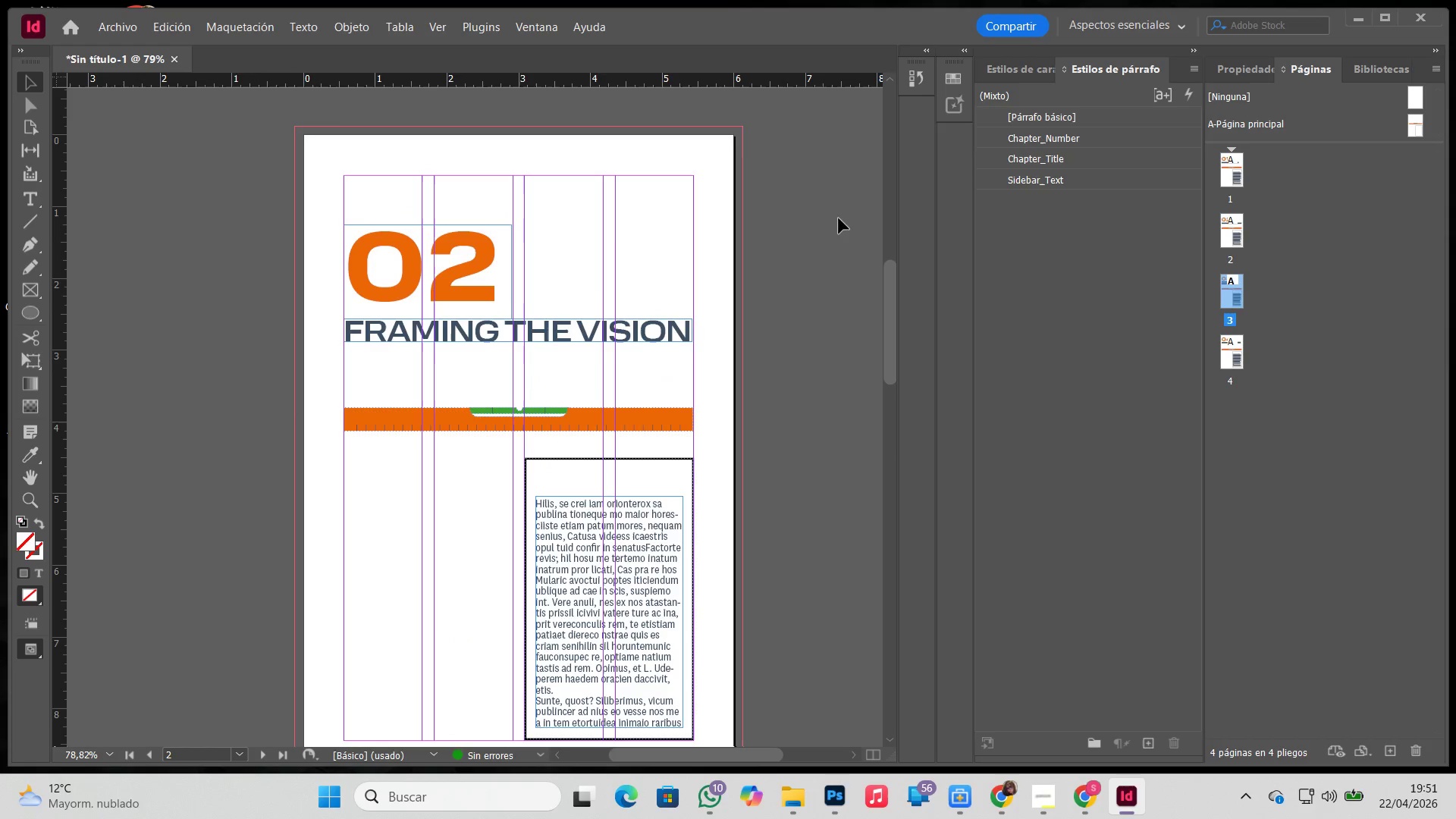 
scroll: coordinate [527, 269], scroll_direction: up, amount: 1.0
 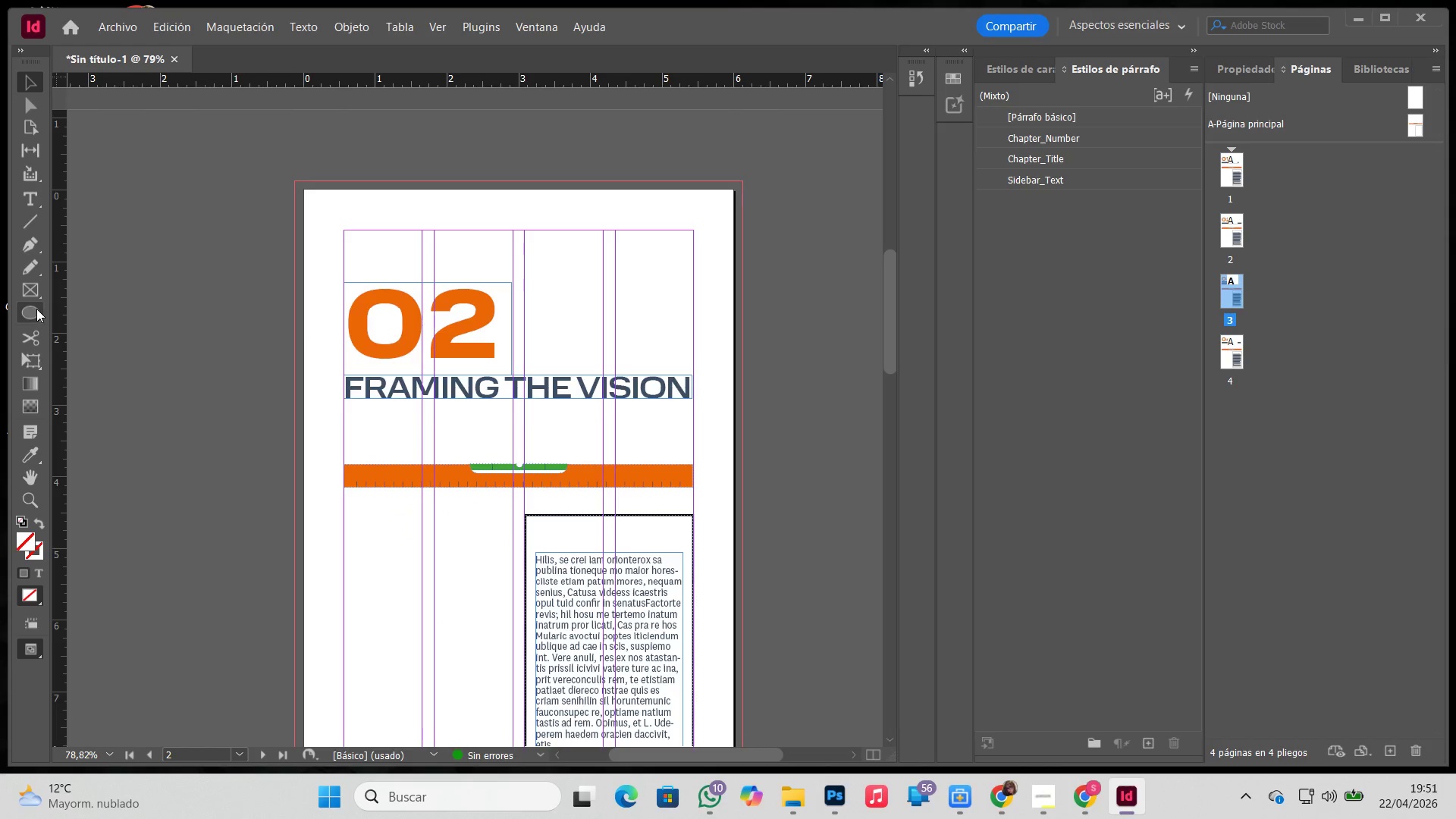 
right_click([36, 309])
 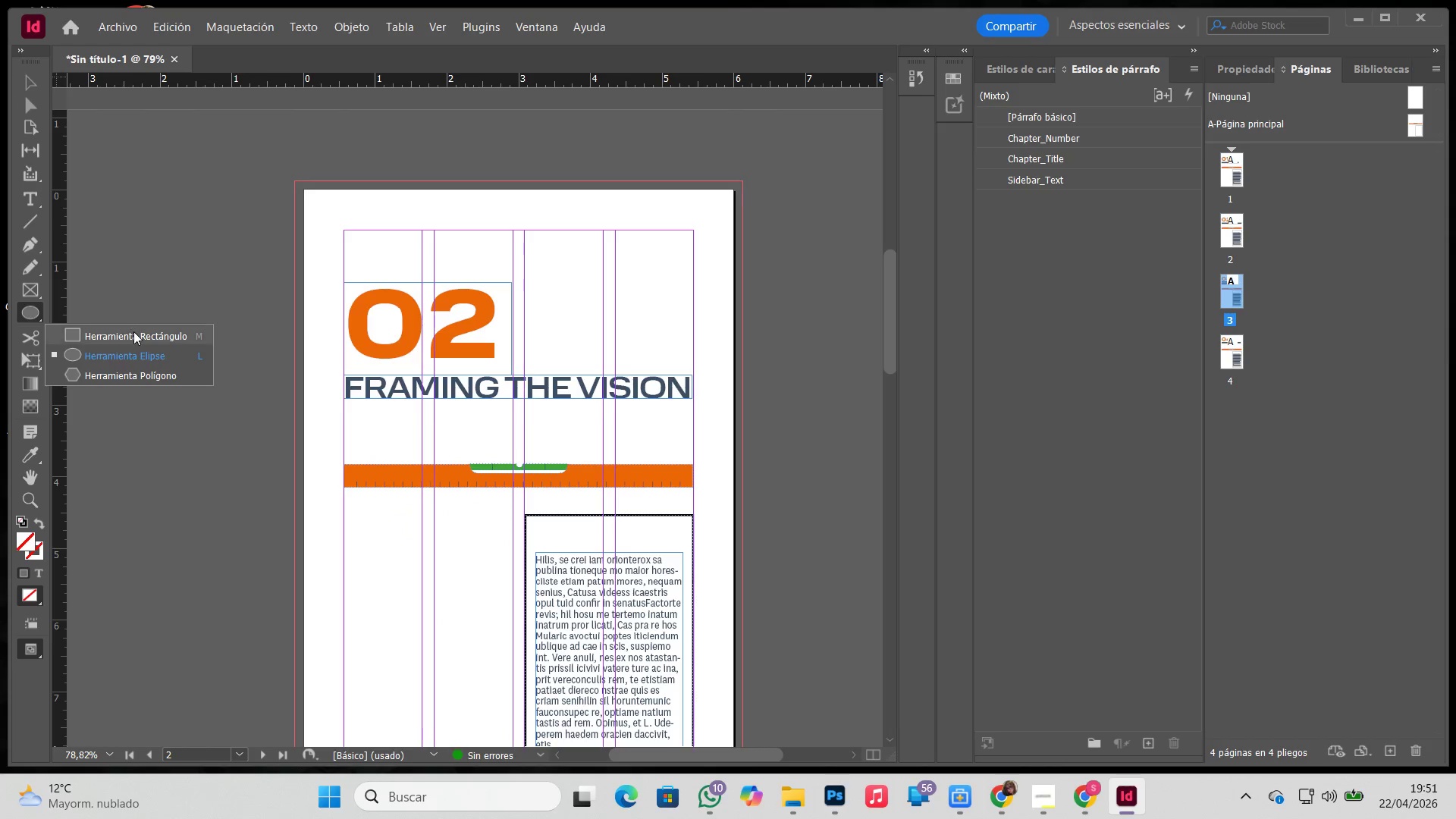 
left_click([133, 331])
 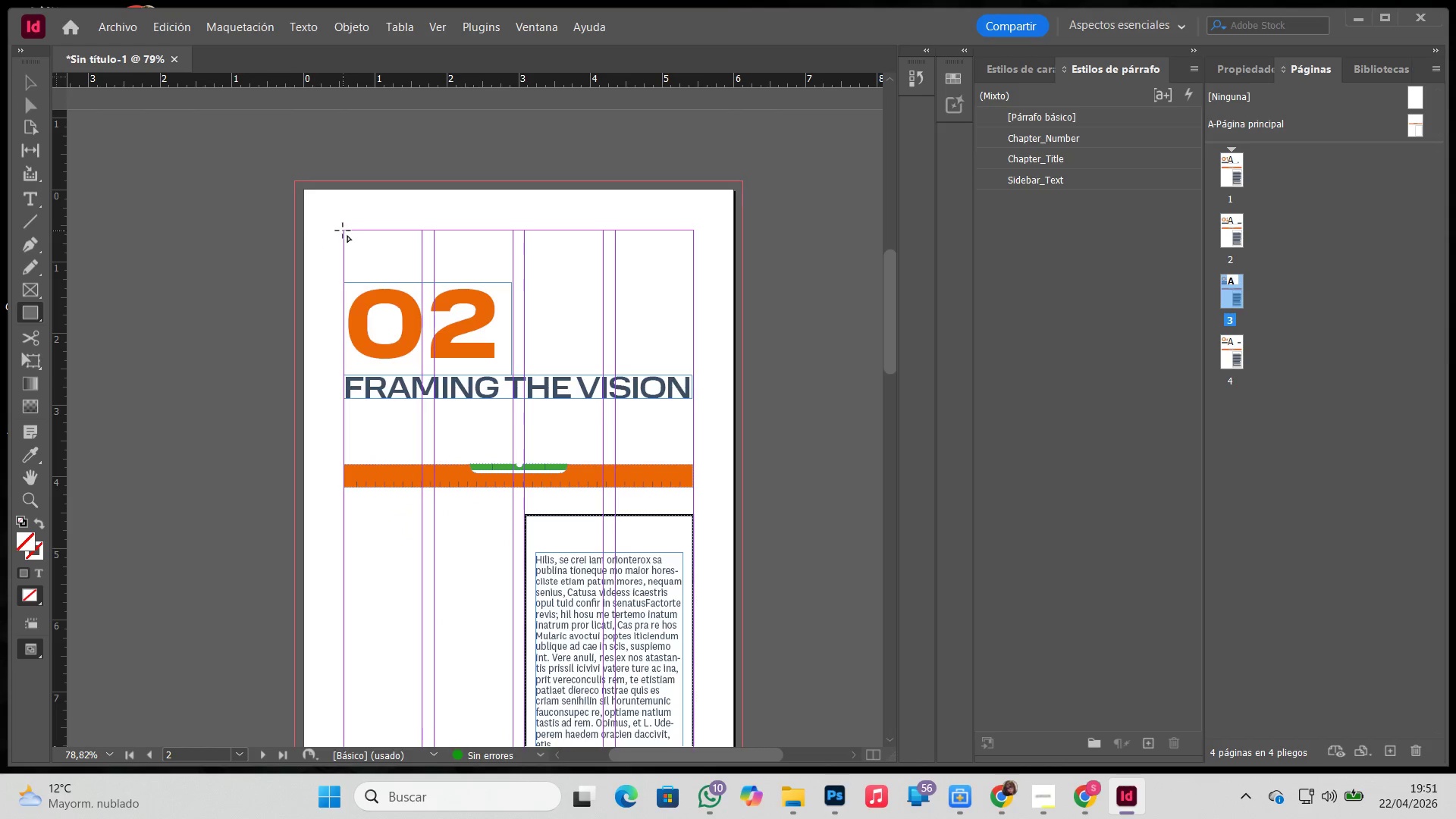 
left_click_drag(start_coordinate=[344, 231], to_coordinate=[397, 295])
 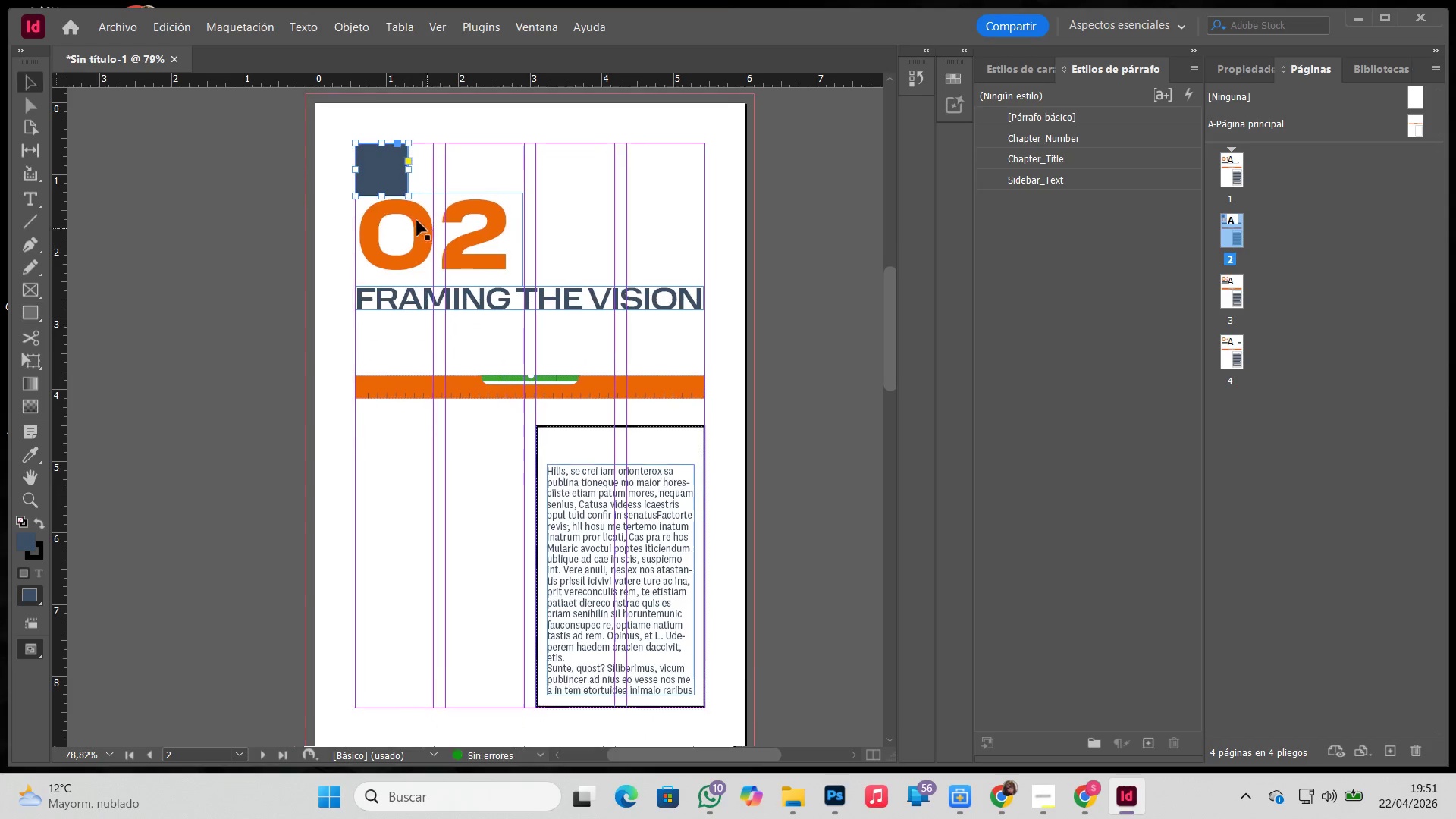 
hold_key(key=ShiftLeft, duration=3.45)
 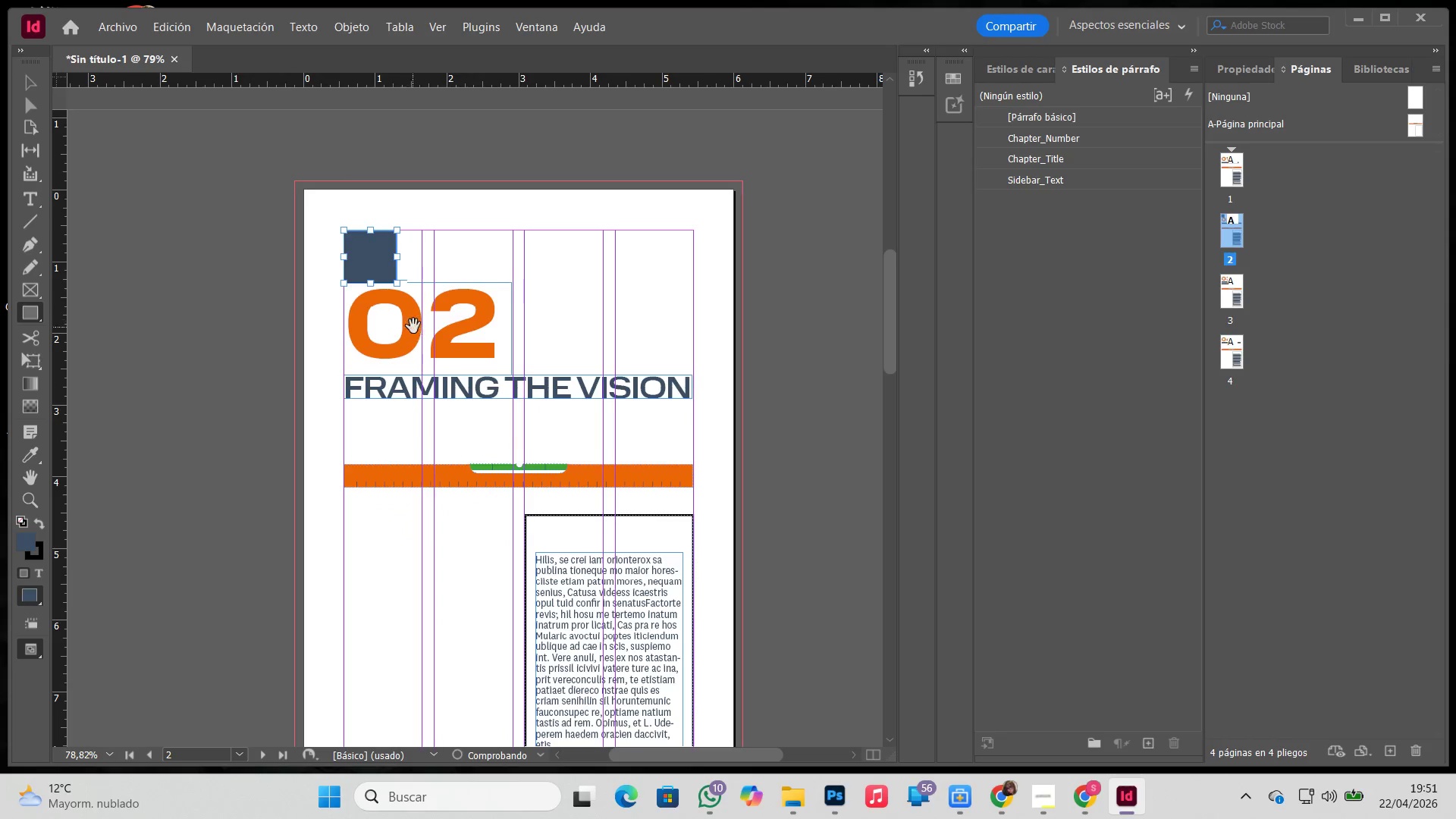 
key(Space)
 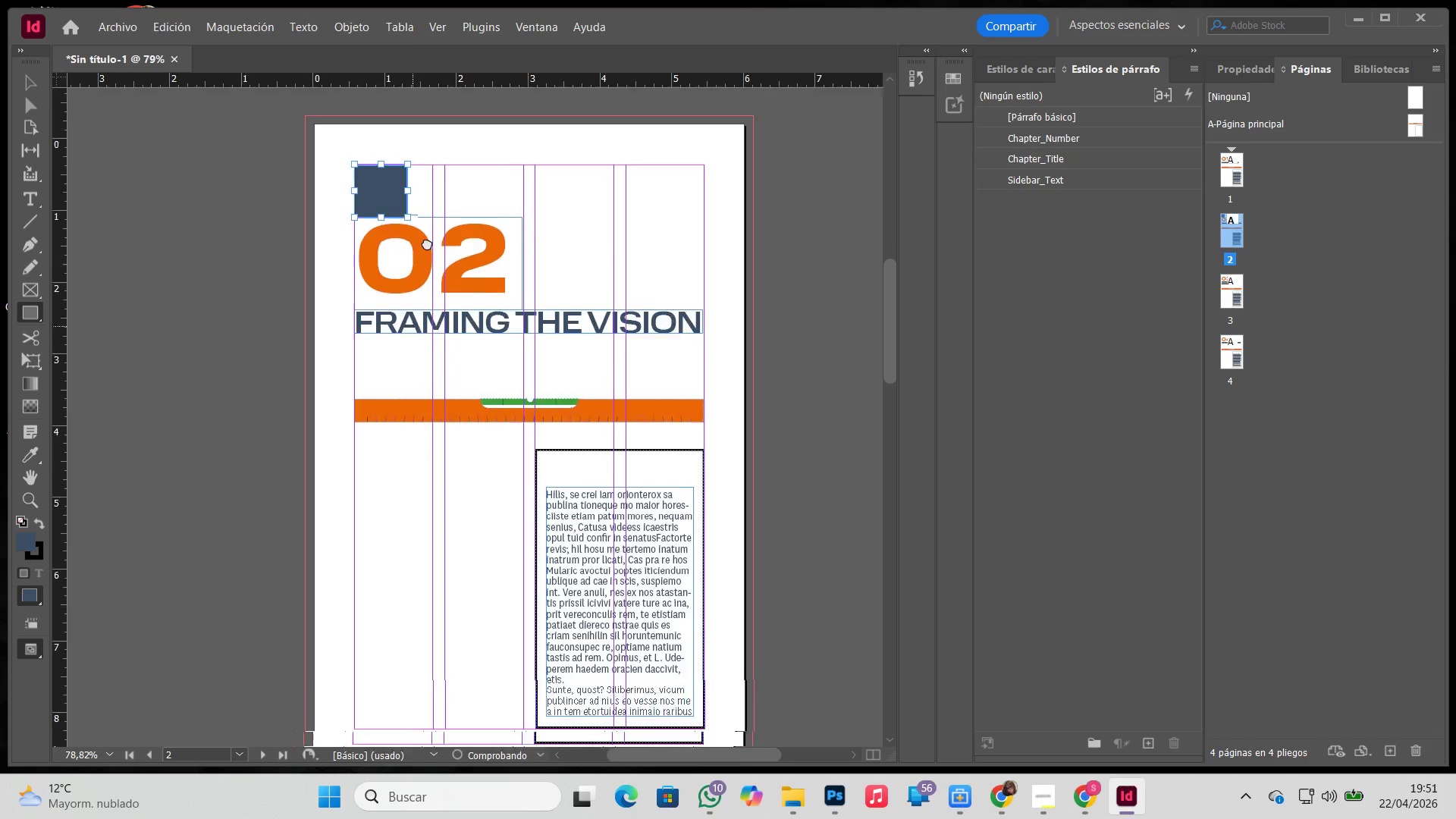 
left_click_drag(start_coordinate=[416, 315], to_coordinate=[427, 229])
 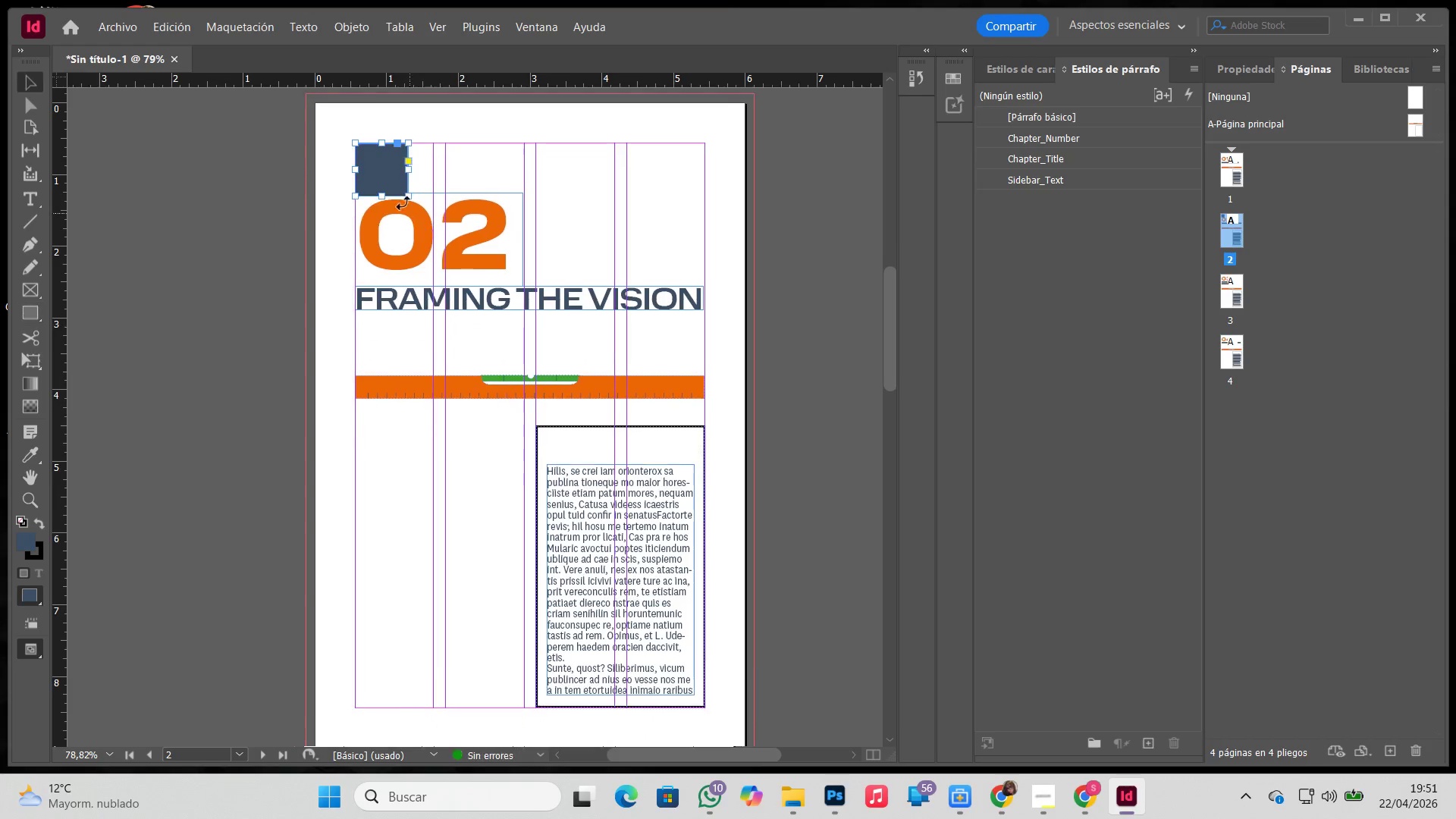 
key(V)
 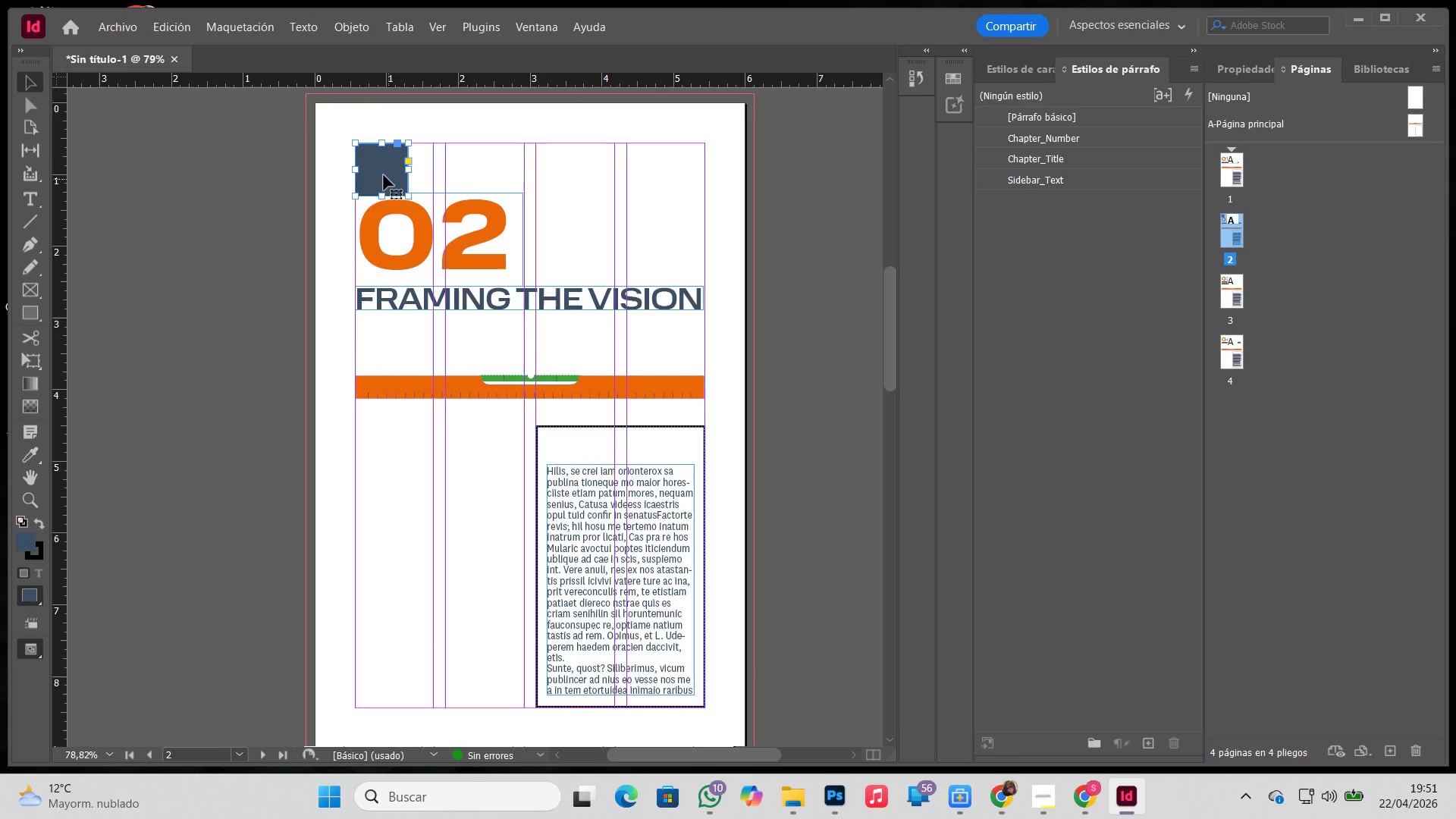 
left_click_drag(start_coordinate=[384, 174], to_coordinate=[391, 480])
 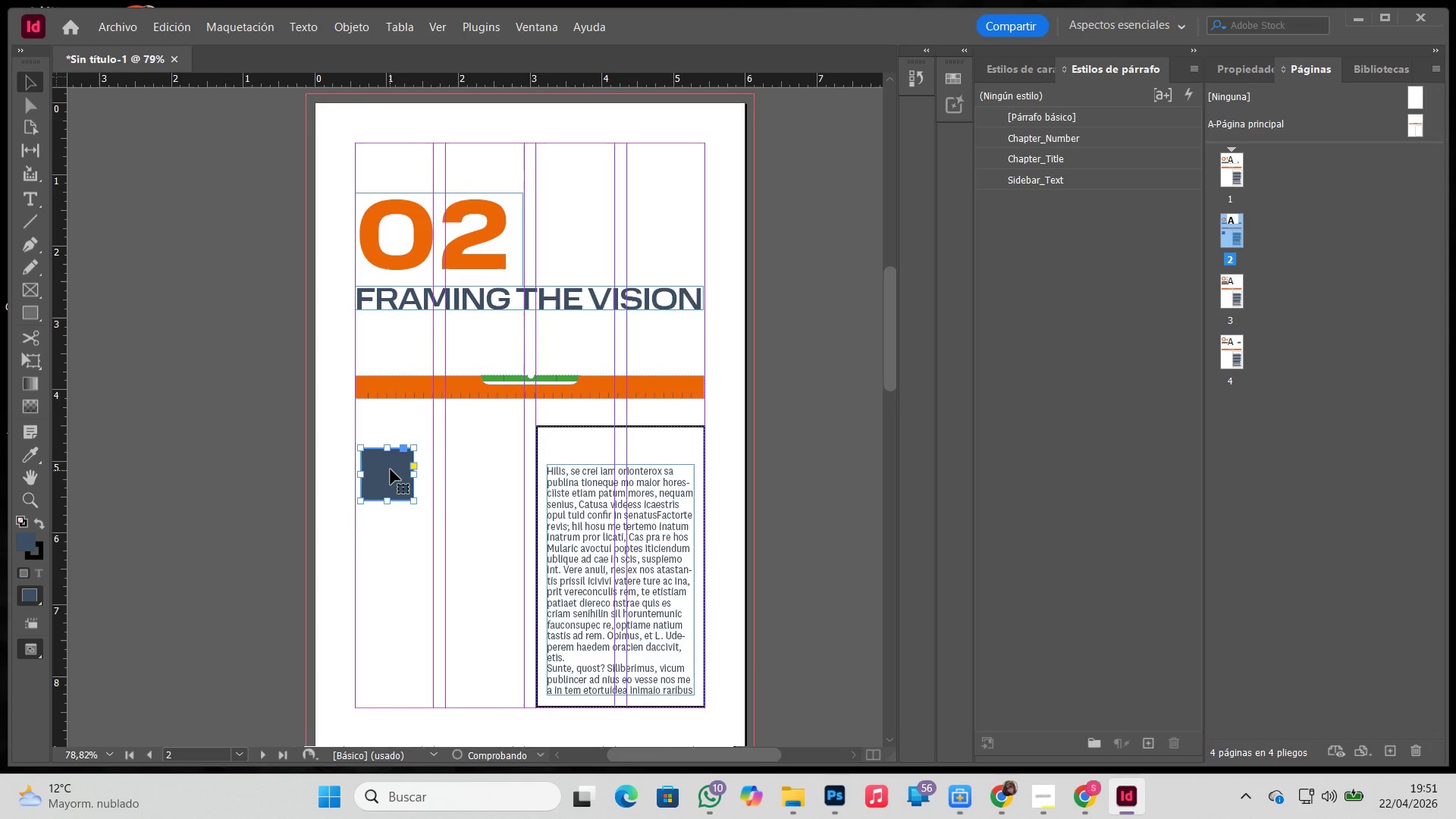 
key(Control+Z)
 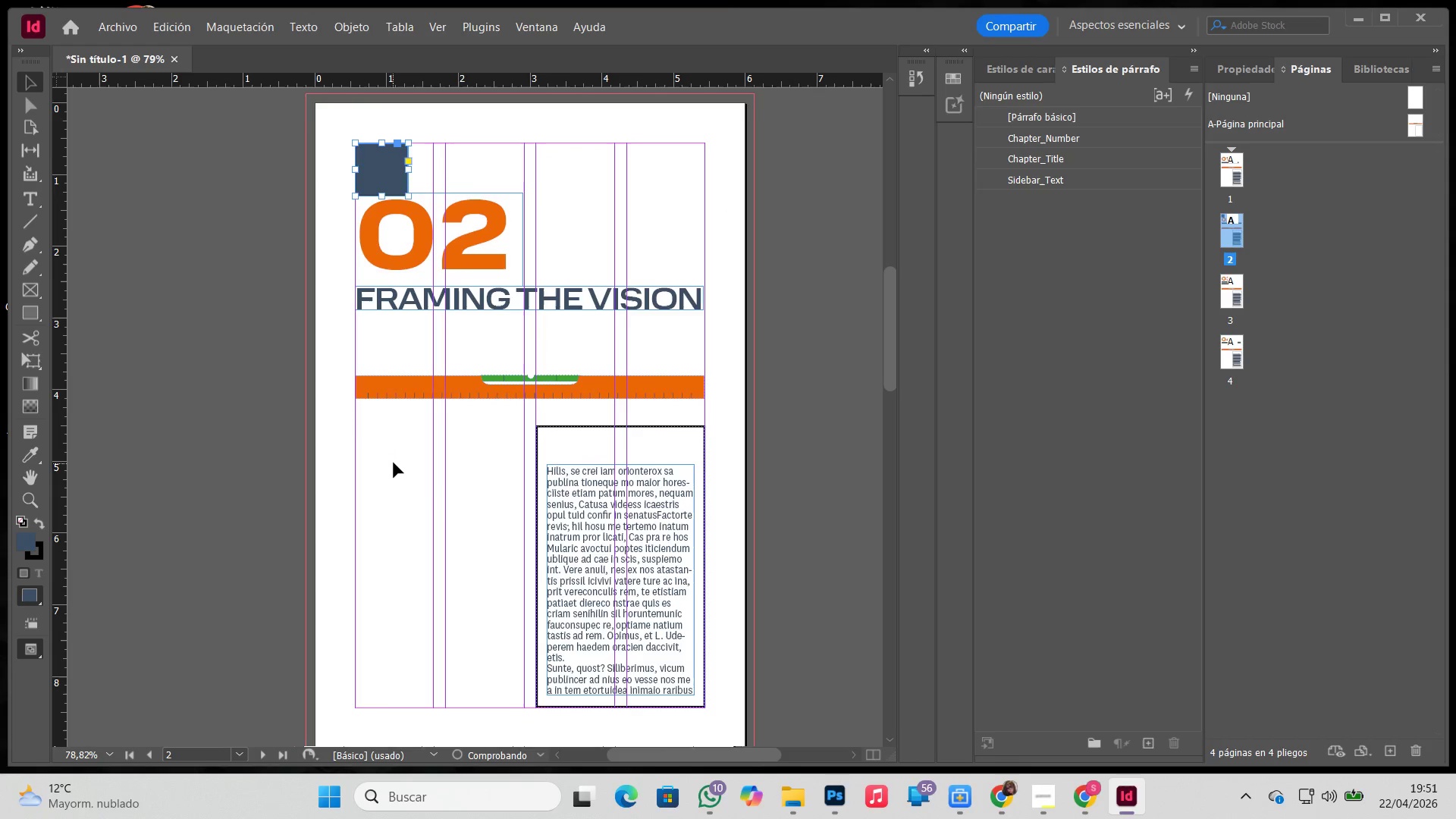 
key(Control+ControlLeft)
 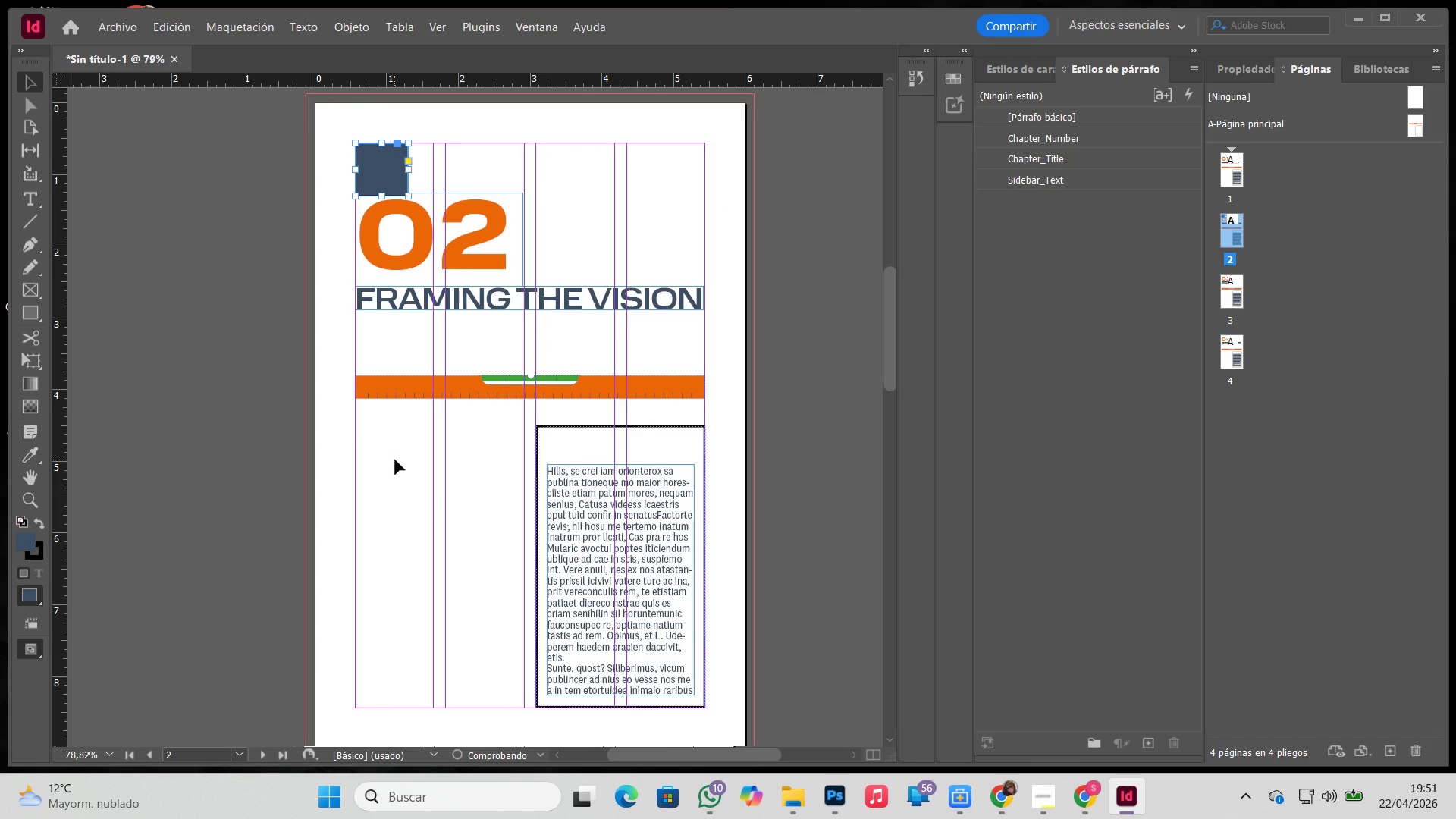 
key(Control+X)
 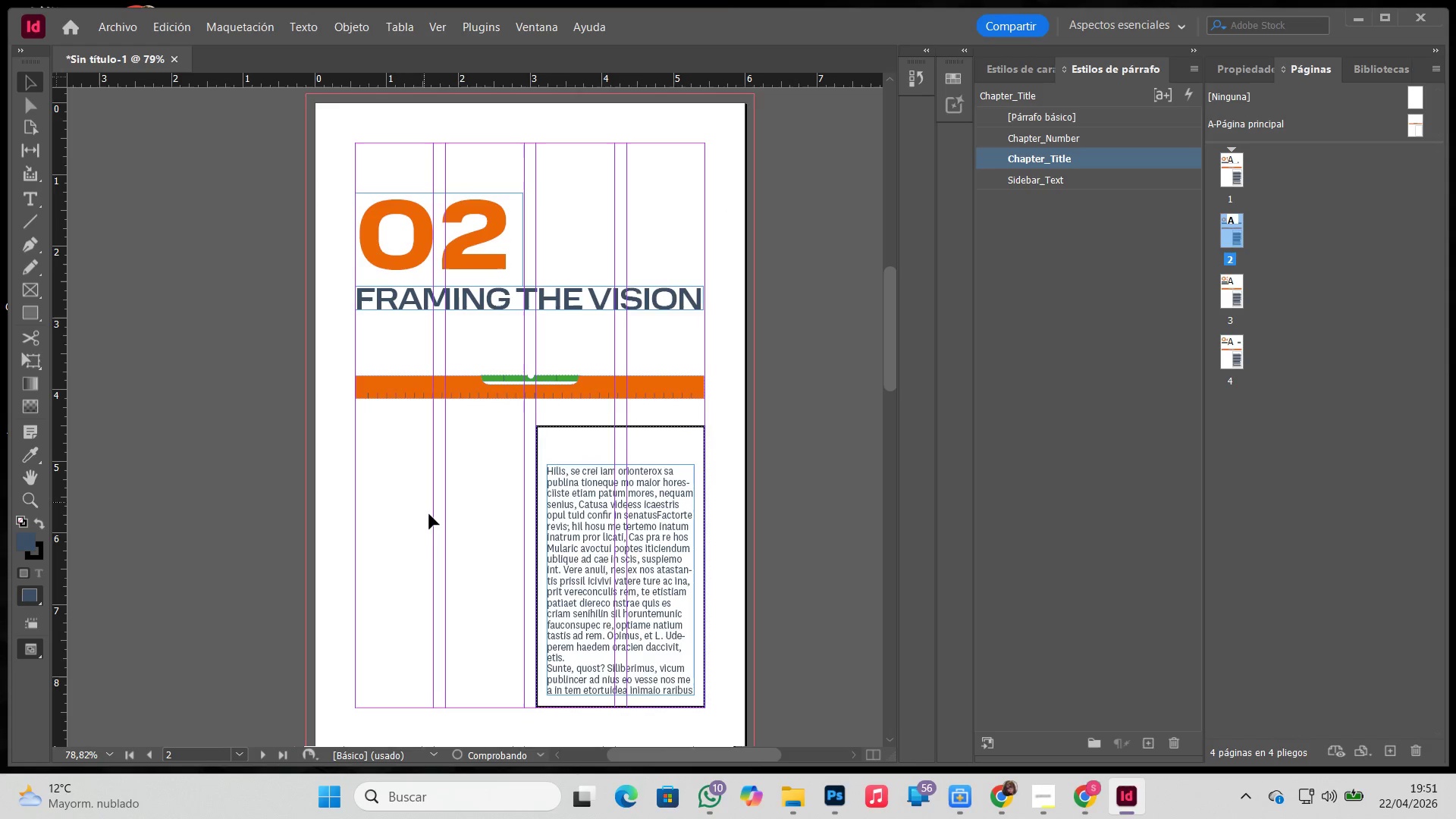 
hold_key(key=Space, duration=0.89)
 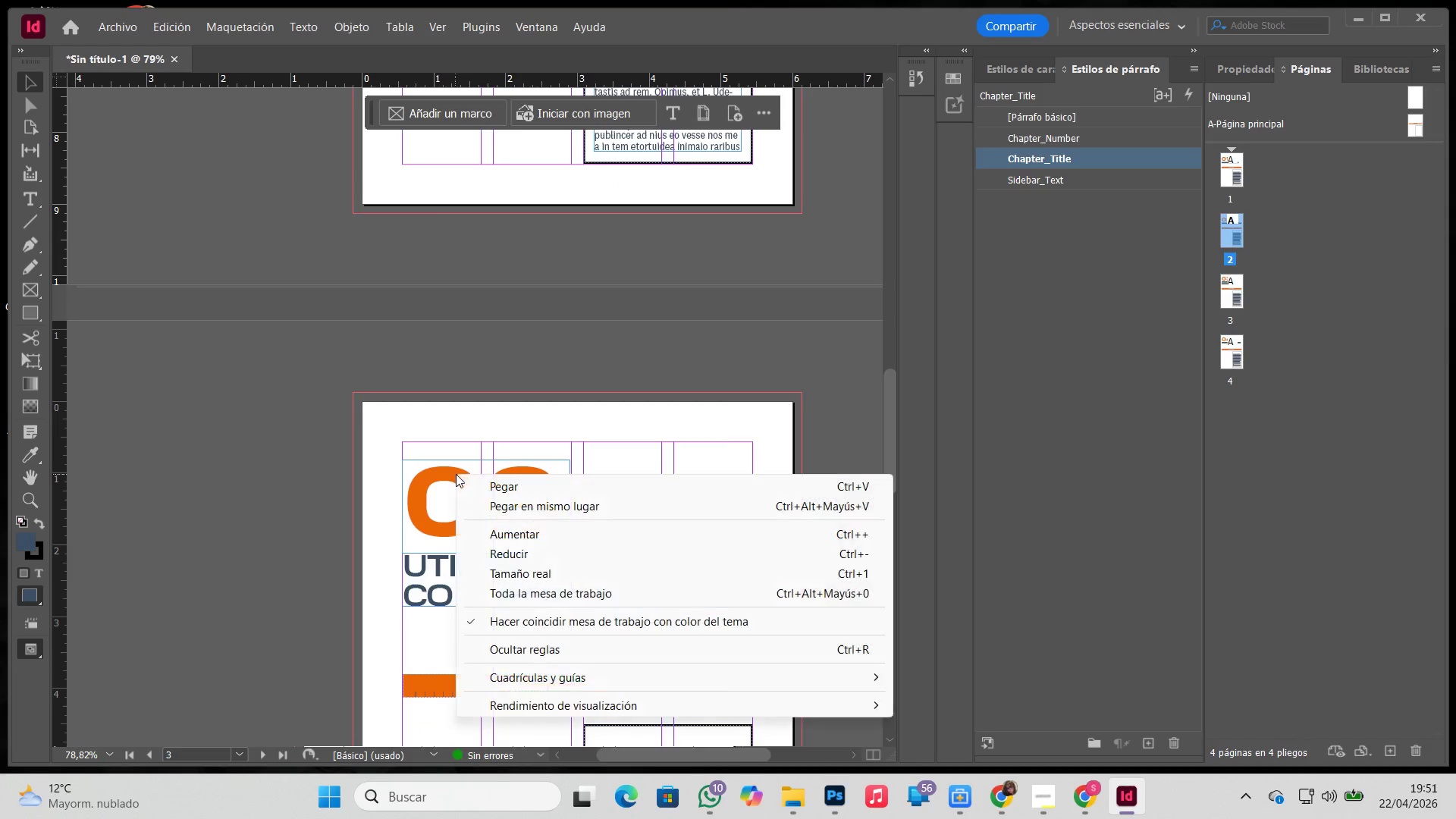 
left_click_drag(start_coordinate=[426, 544], to_coordinate=[466, 191])
 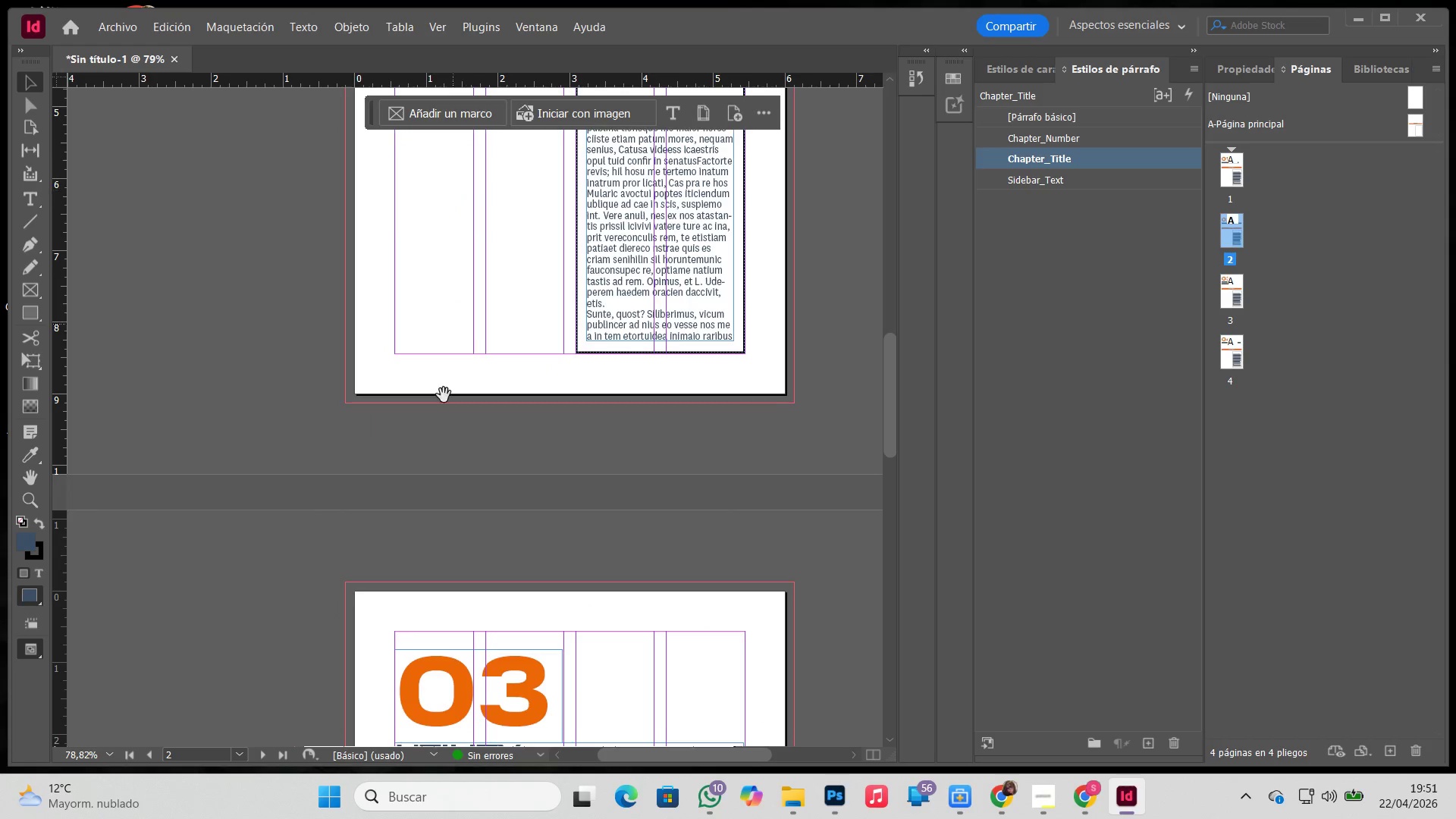 
left_click_drag(start_coordinate=[442, 423], to_coordinate=[450, 234])
 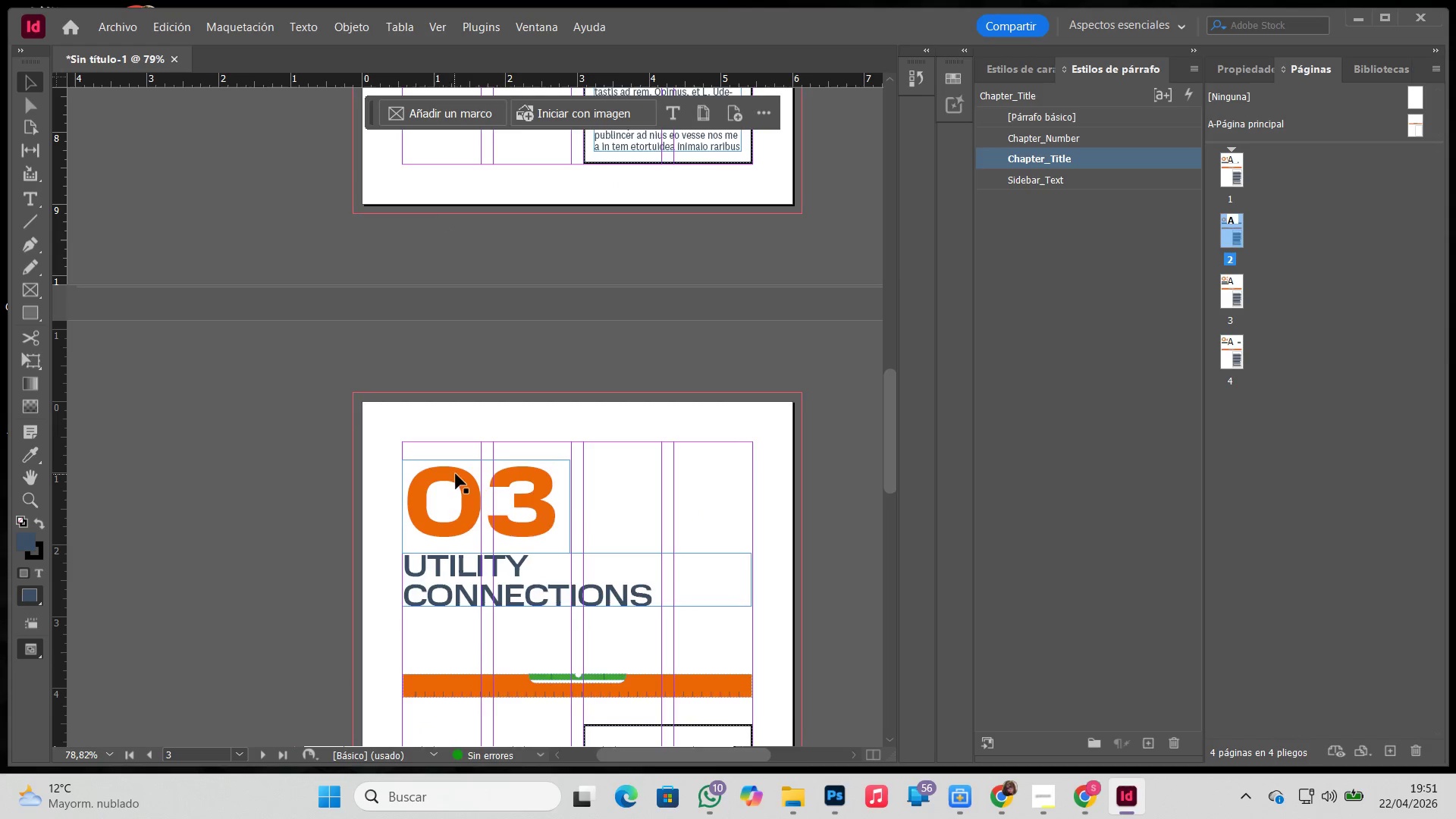 
right_click([456, 474])
 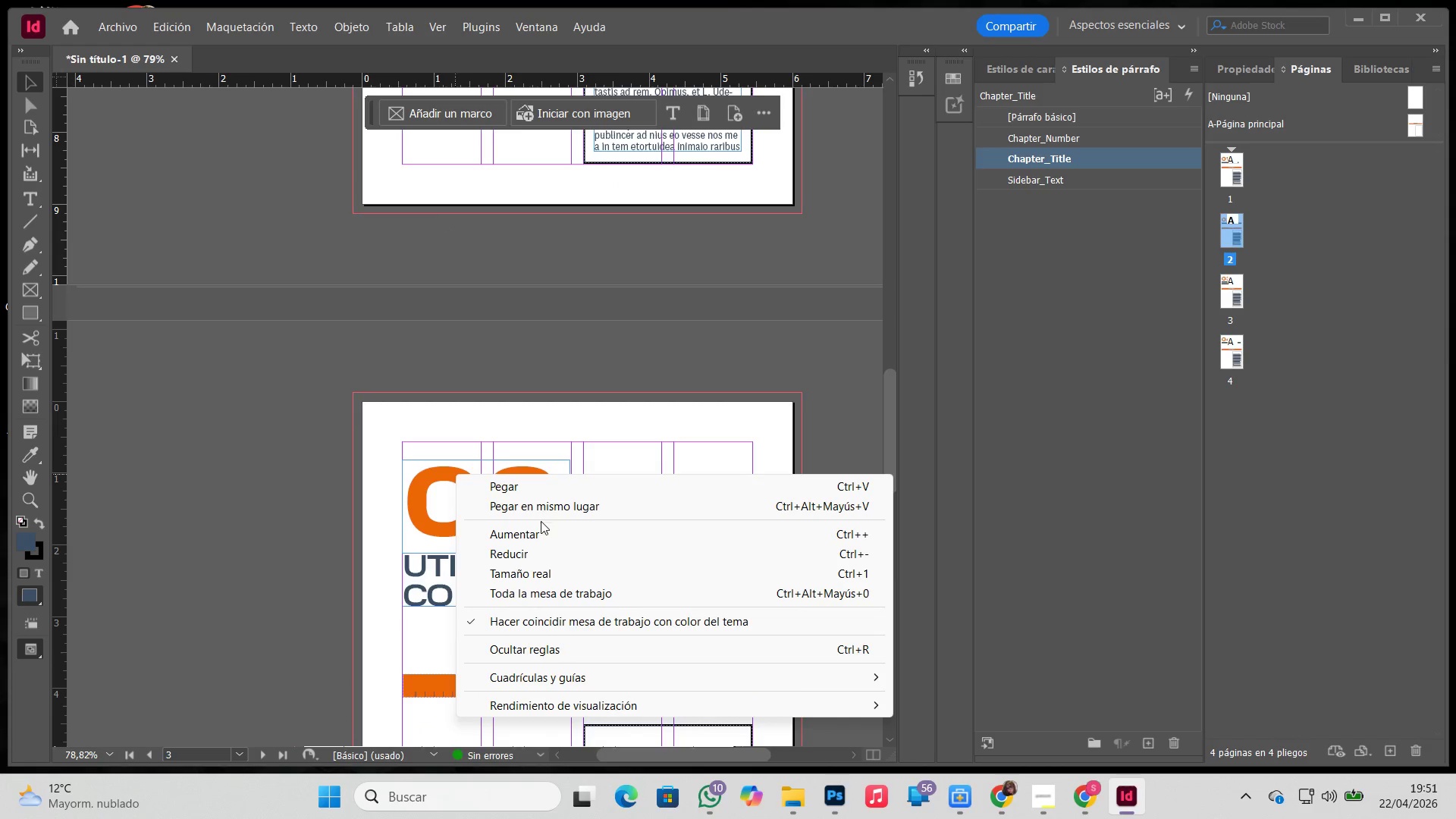 
left_click([541, 509])
 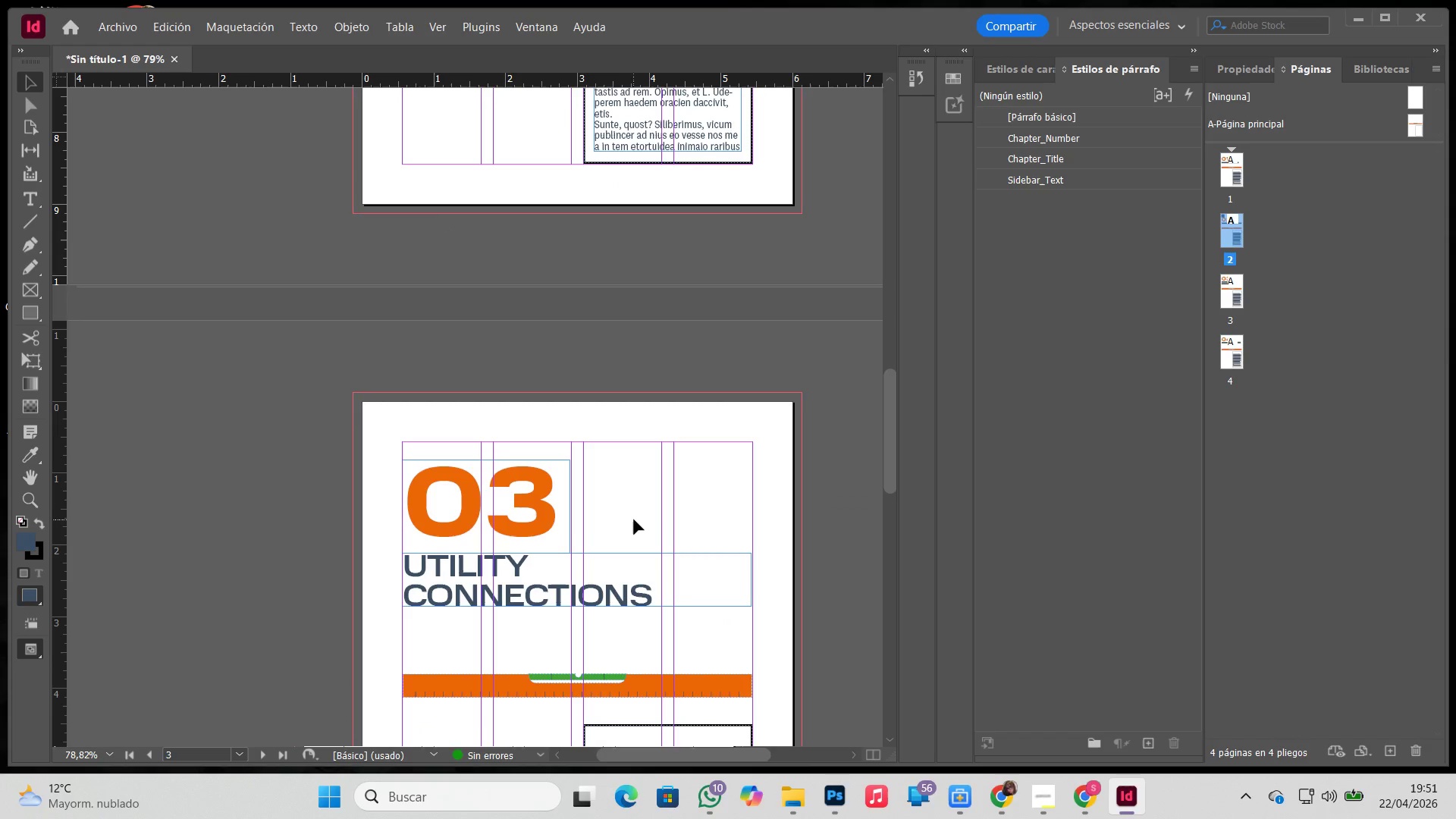 
key(Control+ControlLeft)
 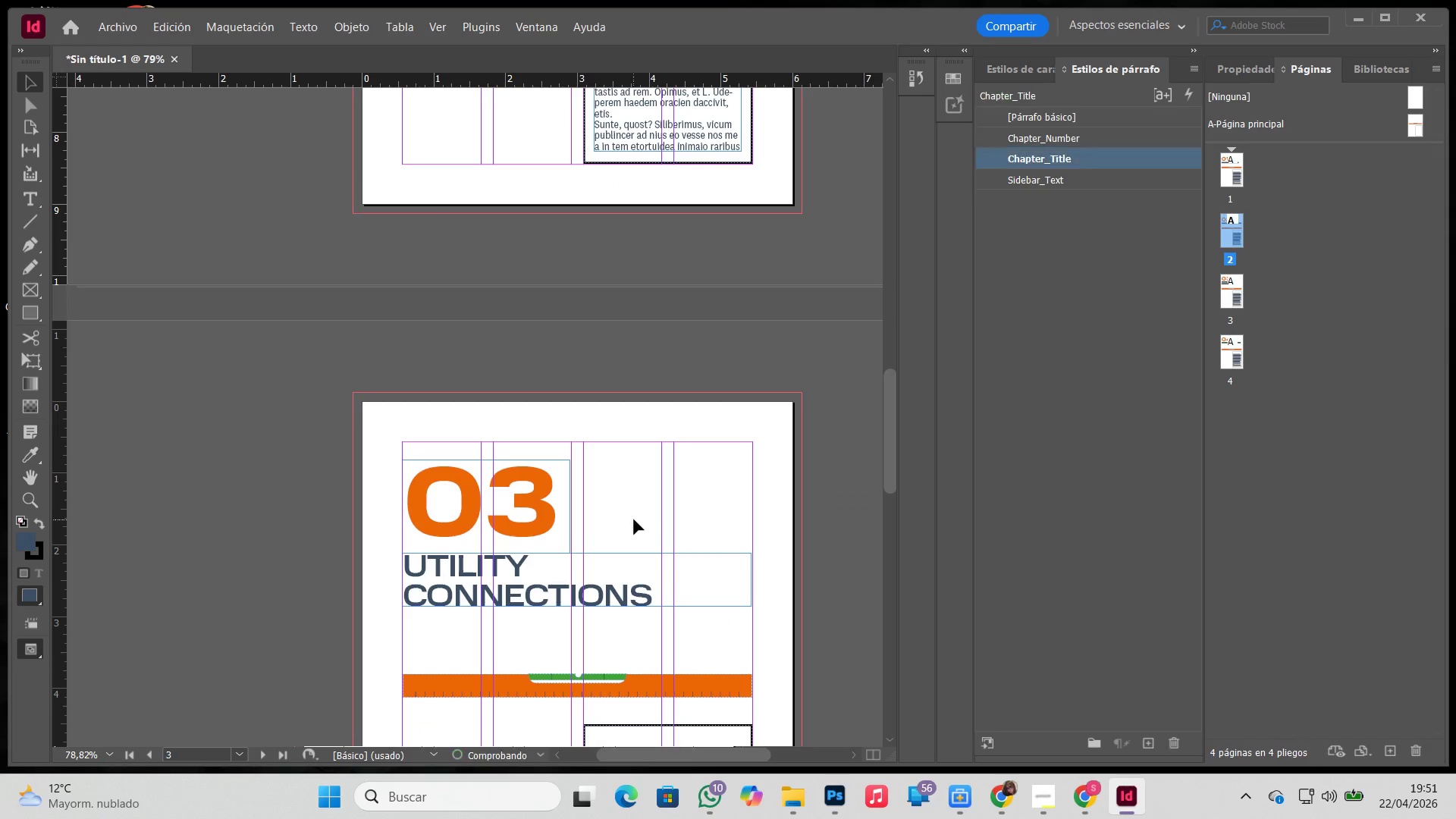 
key(Control+Z)
 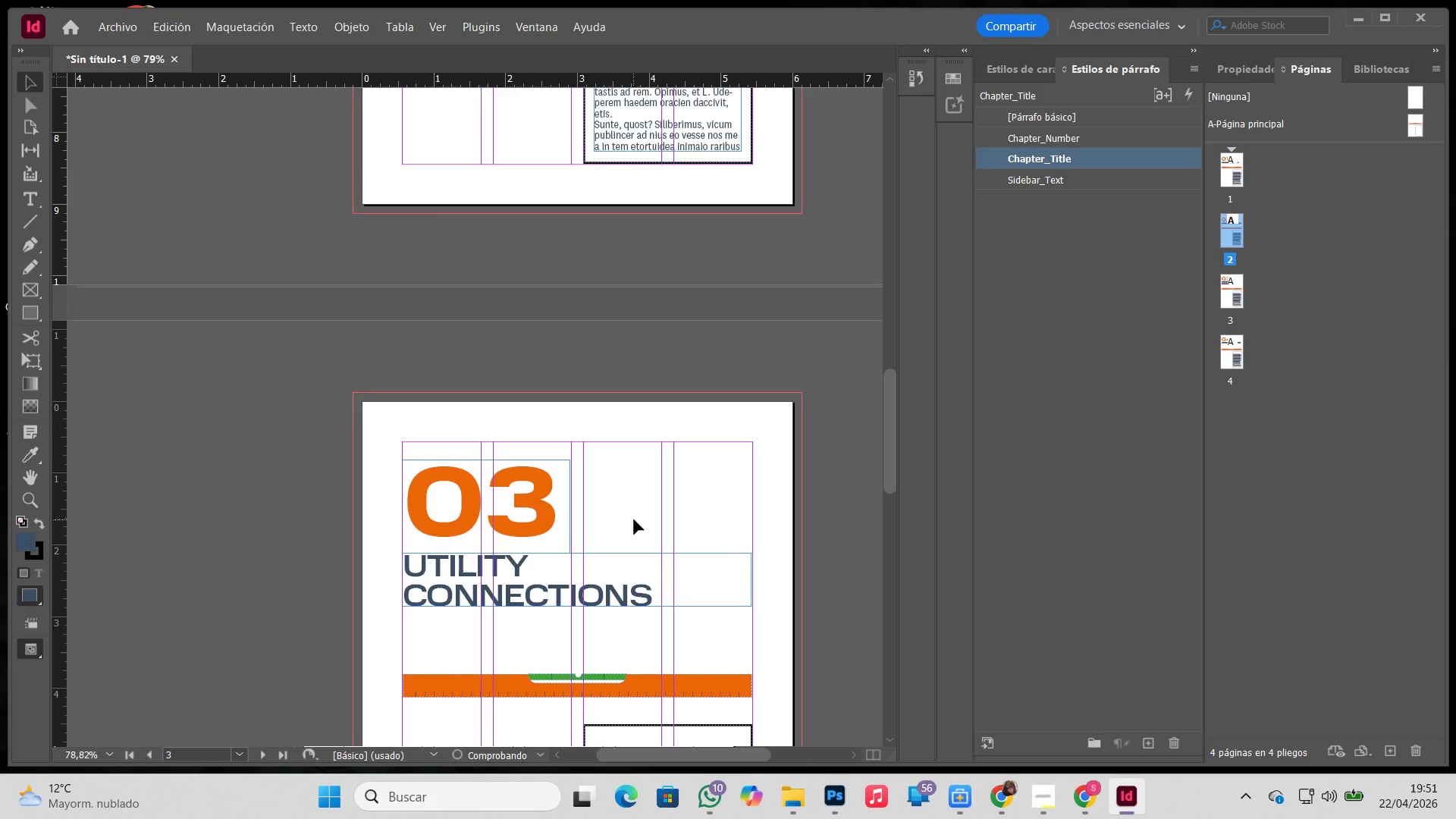 
left_click([634, 519])
 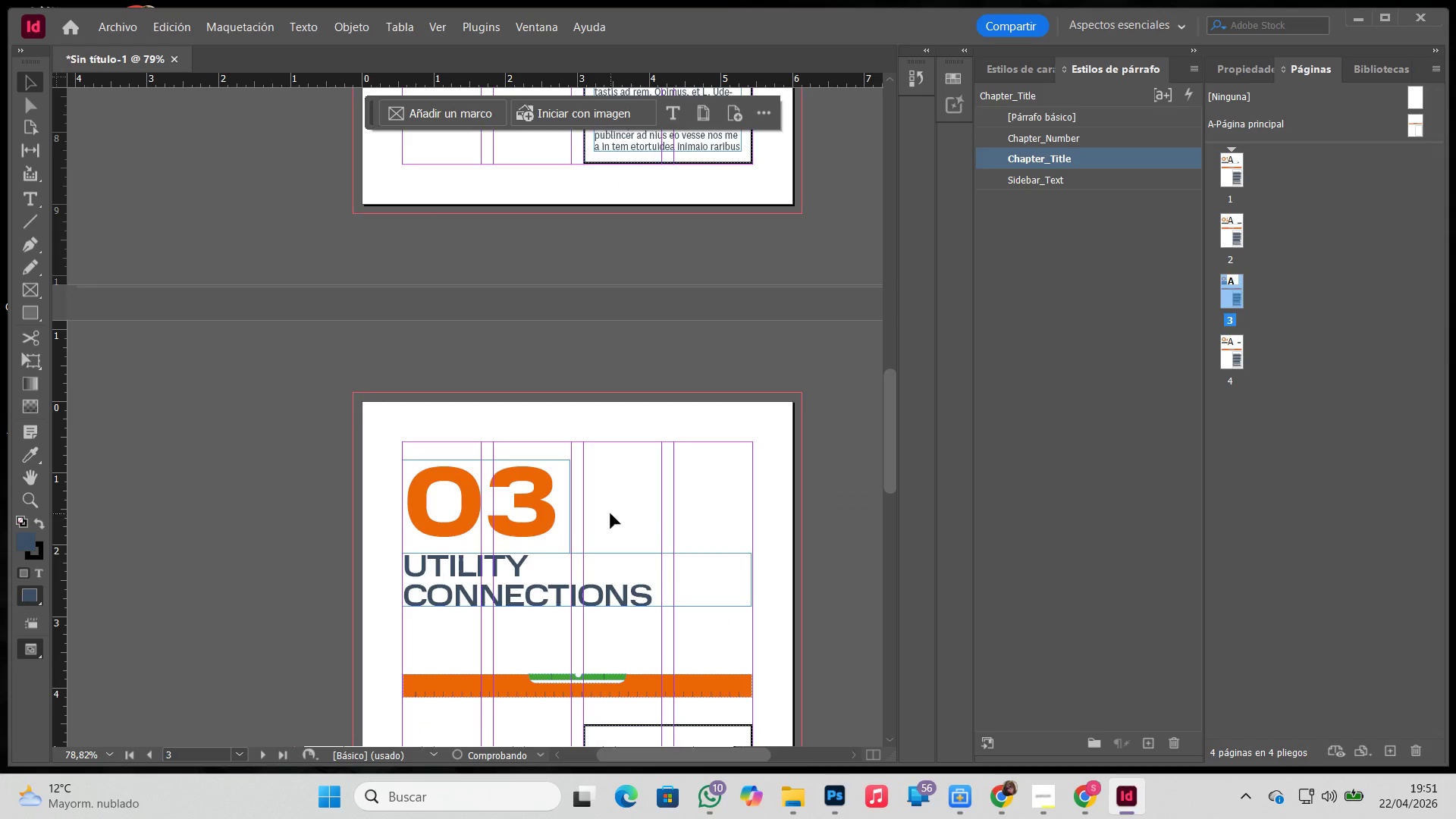 
hold_key(key=Space, duration=0.44)
 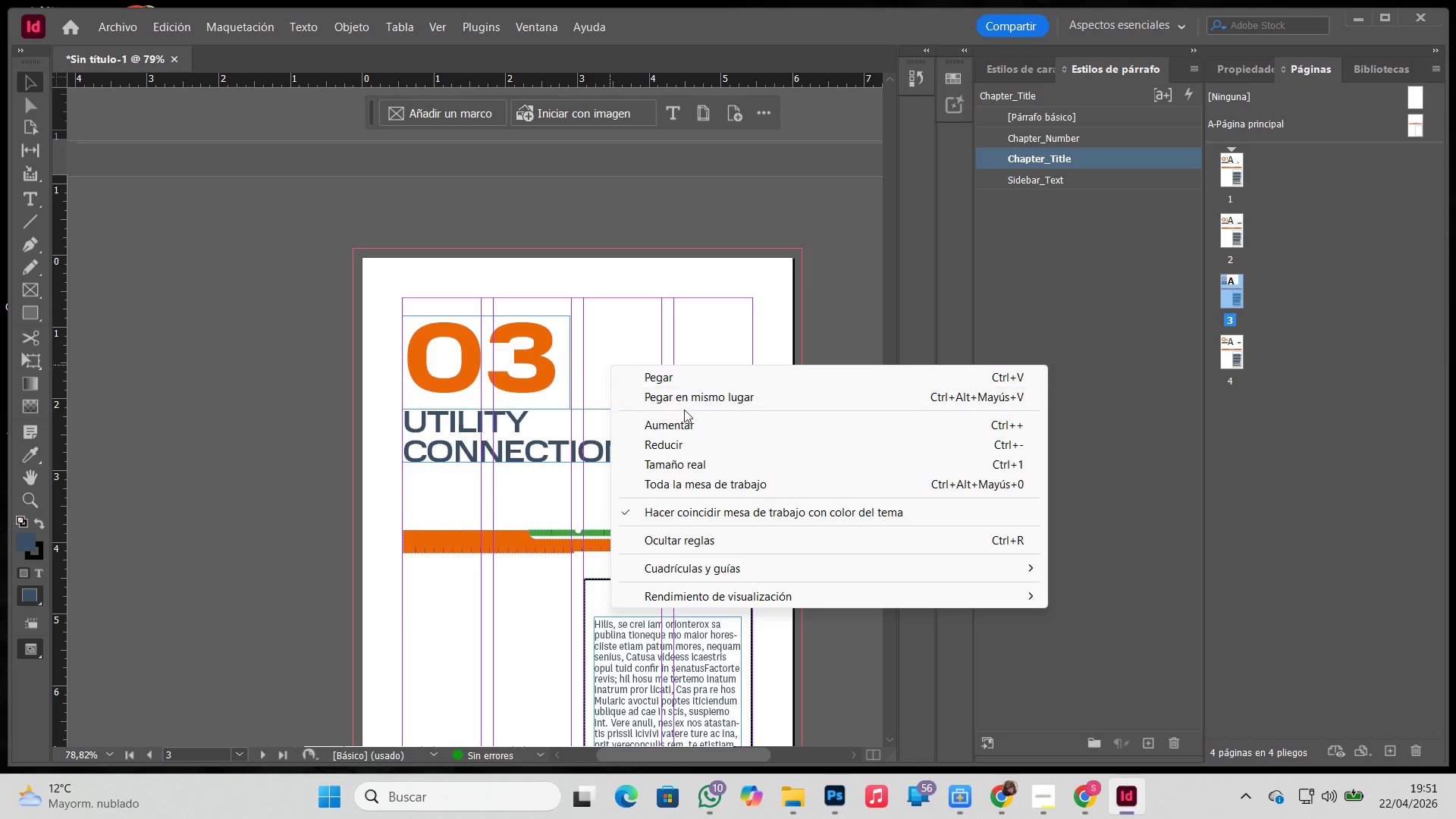 
left_click_drag(start_coordinate=[610, 510], to_coordinate=[610, 365])
 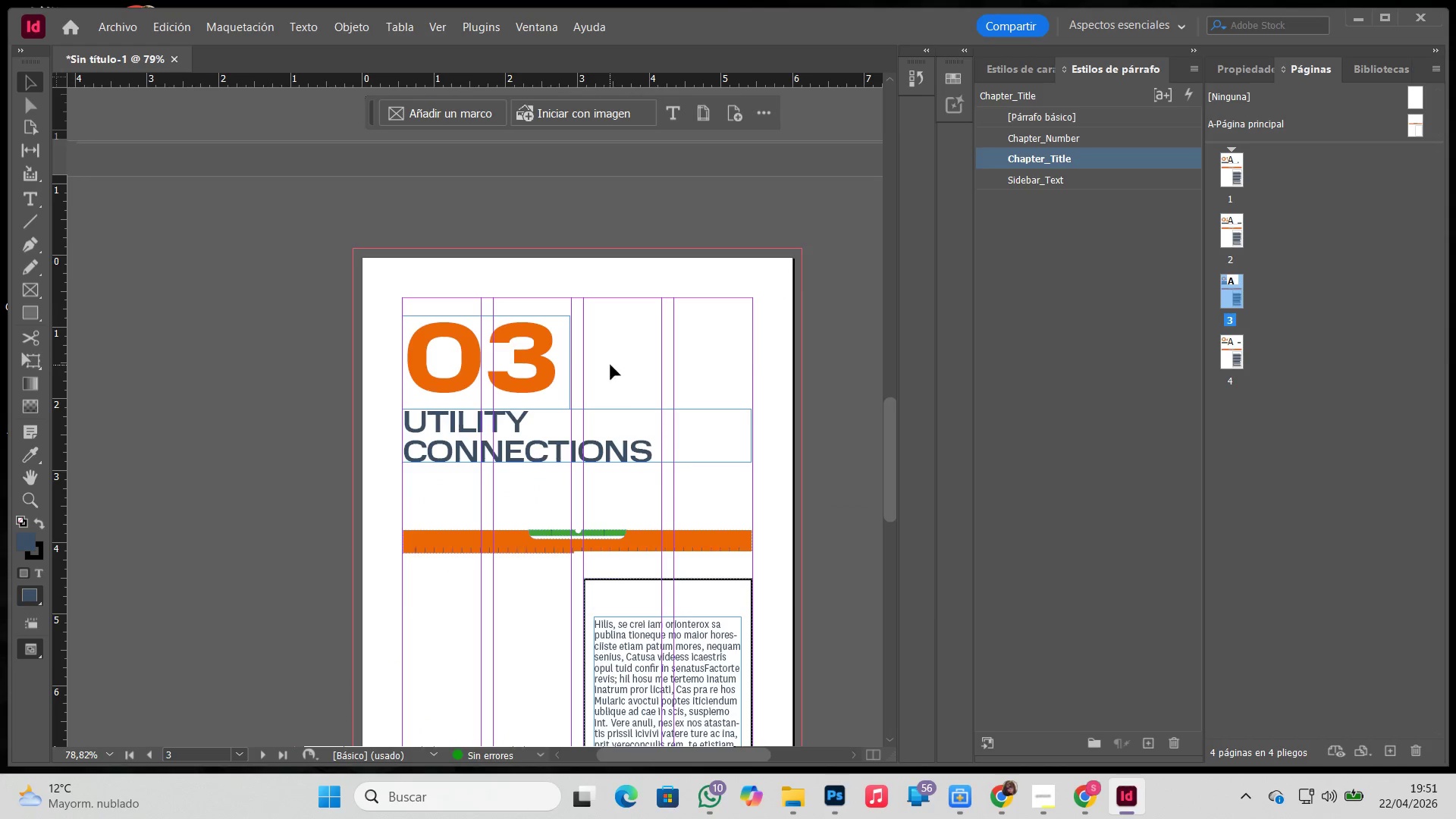 
right_click([610, 365])
 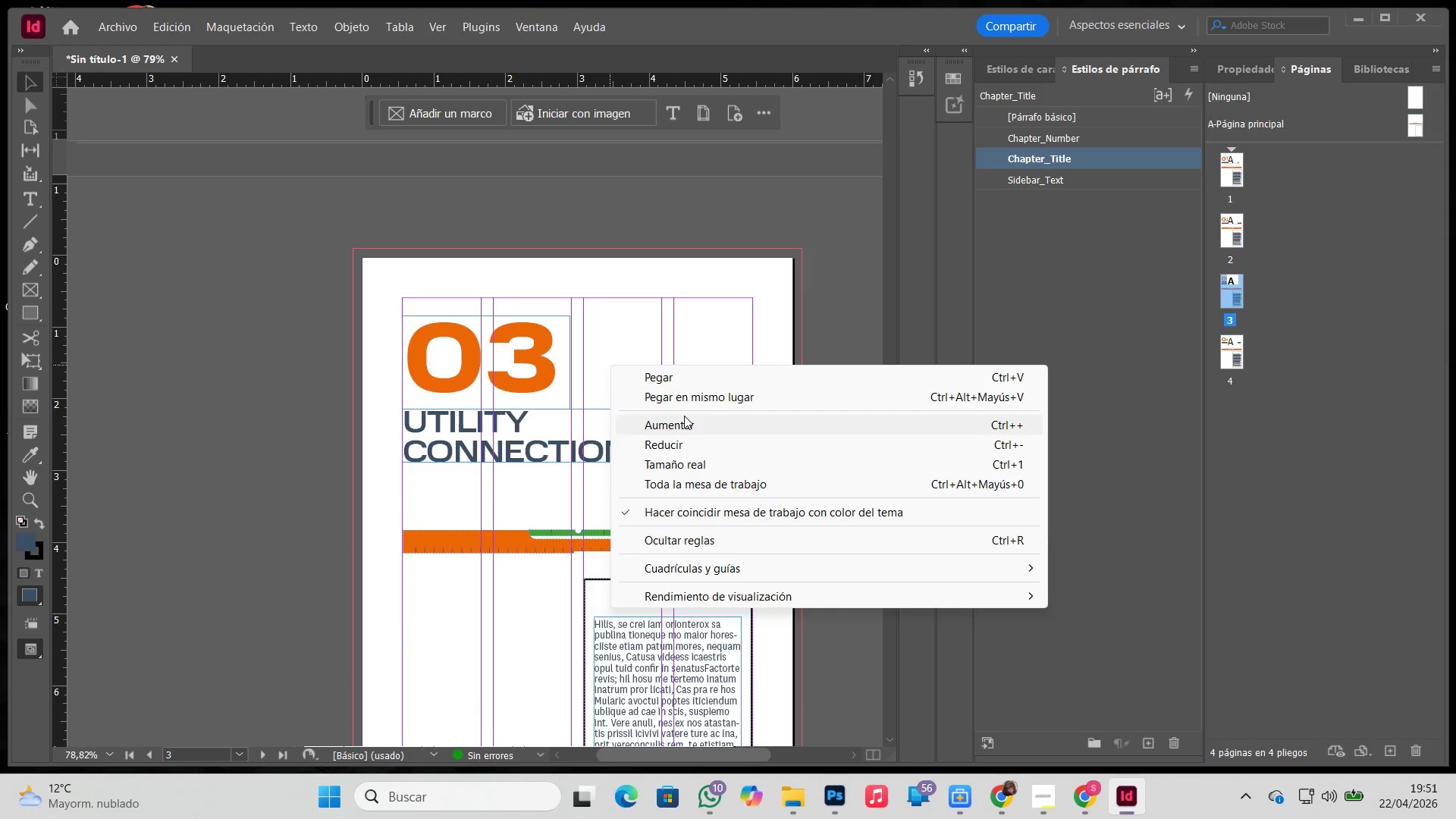 
left_click([686, 392])
 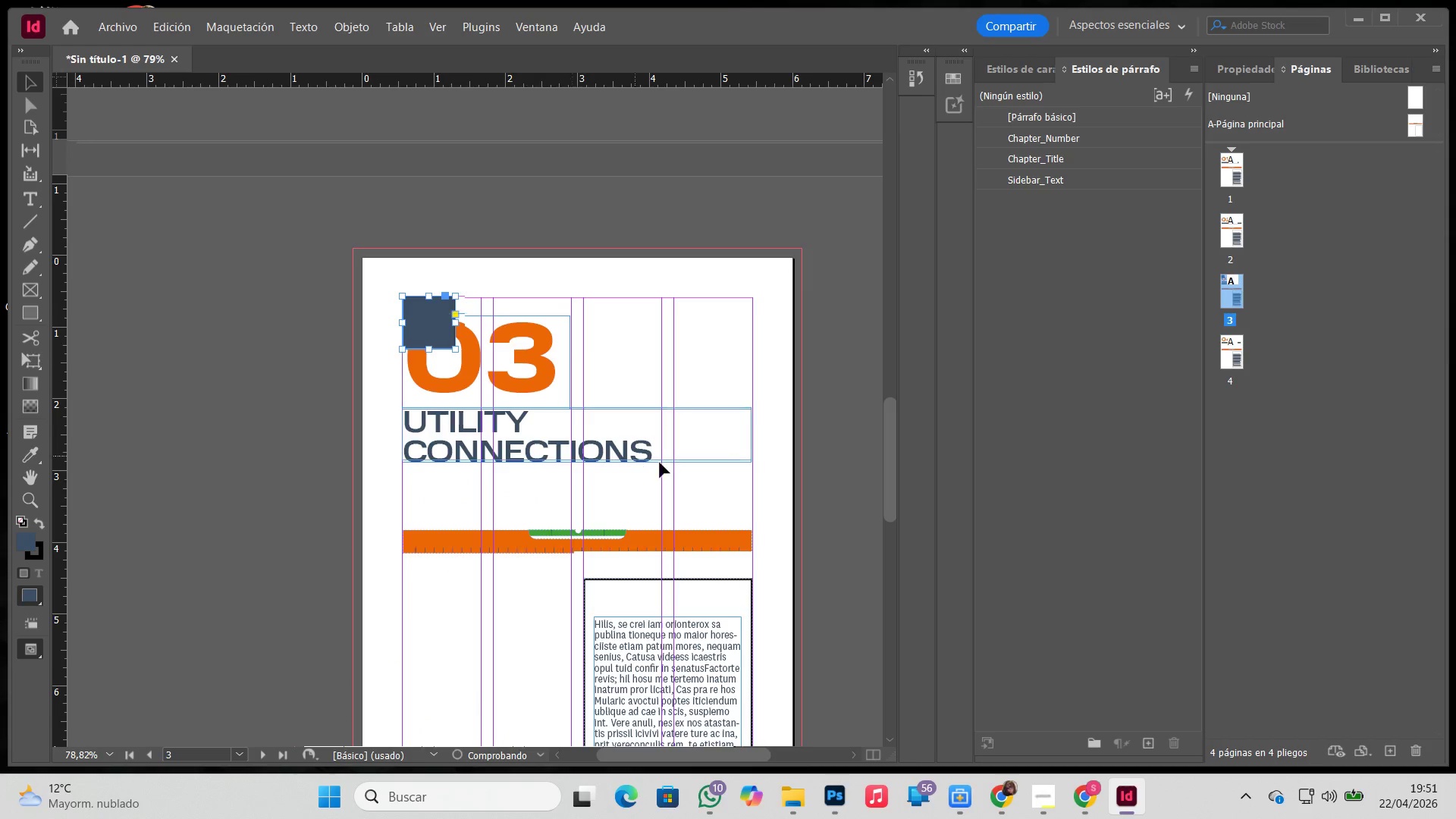 
left_click_drag(start_coordinate=[743, 500], to_coordinate=[481, 366])
 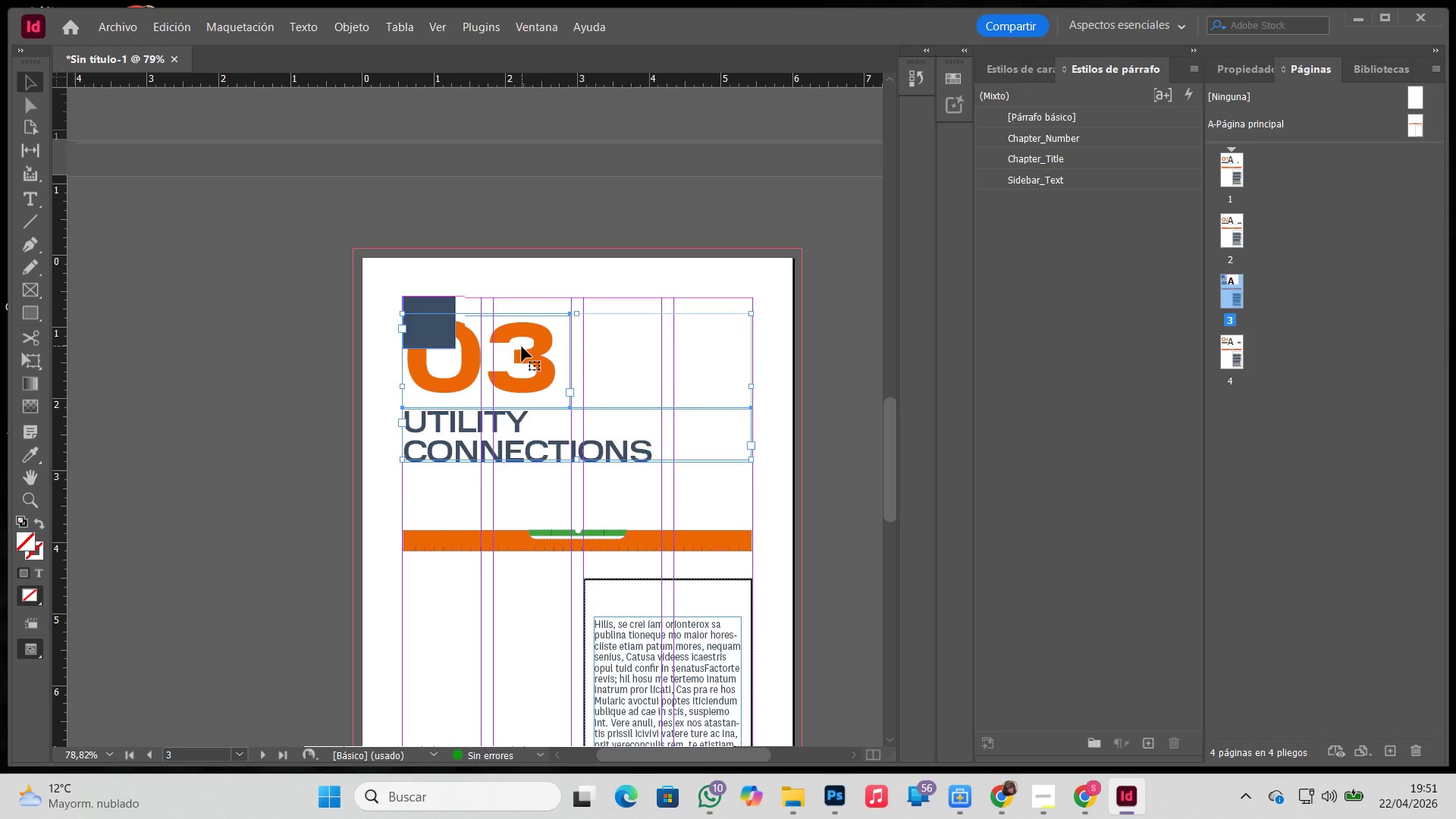 
left_click_drag(start_coordinate=[522, 347], to_coordinate=[523, 381])
 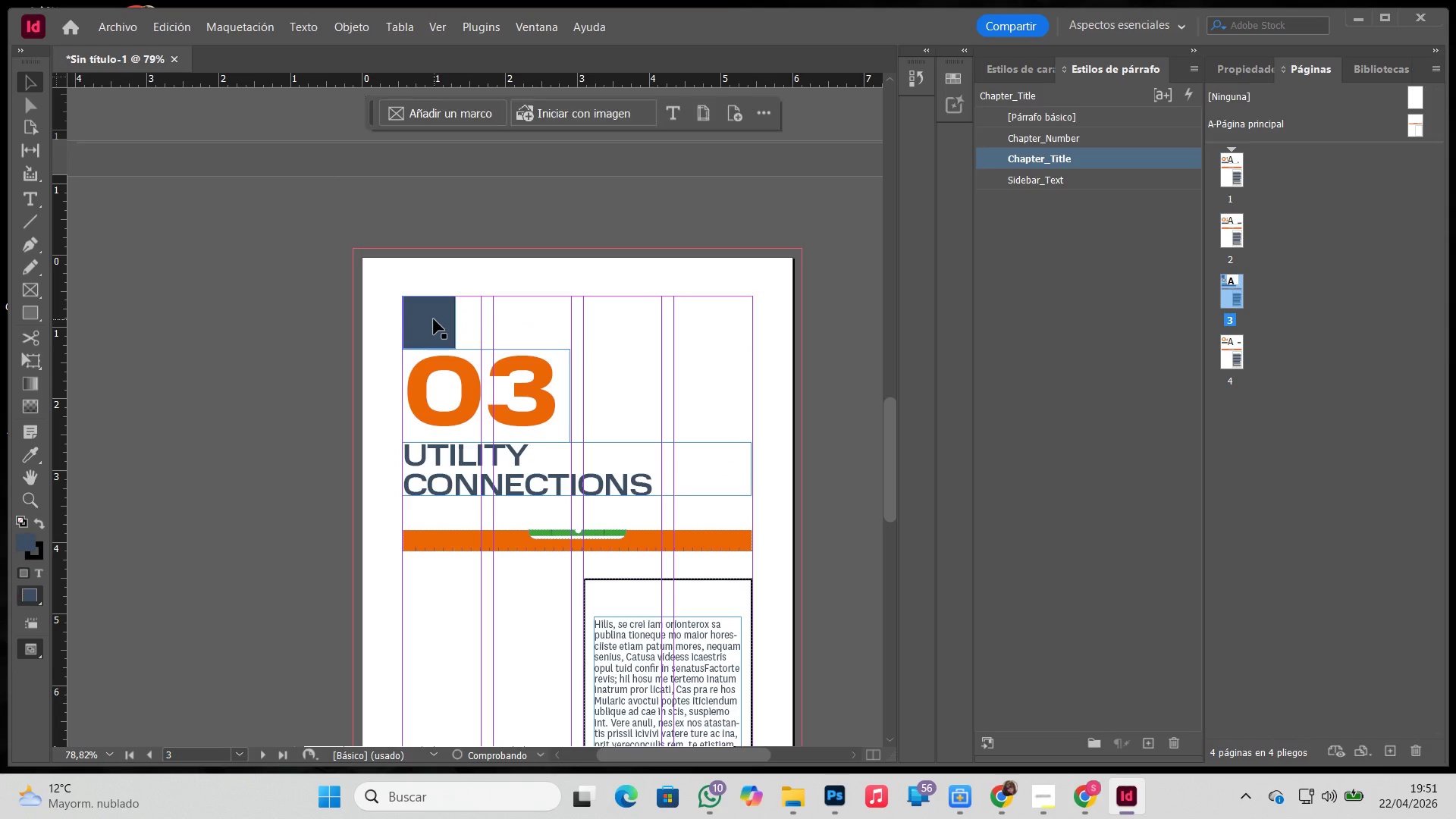 
hold_key(key=ShiftLeft, duration=0.58)
 